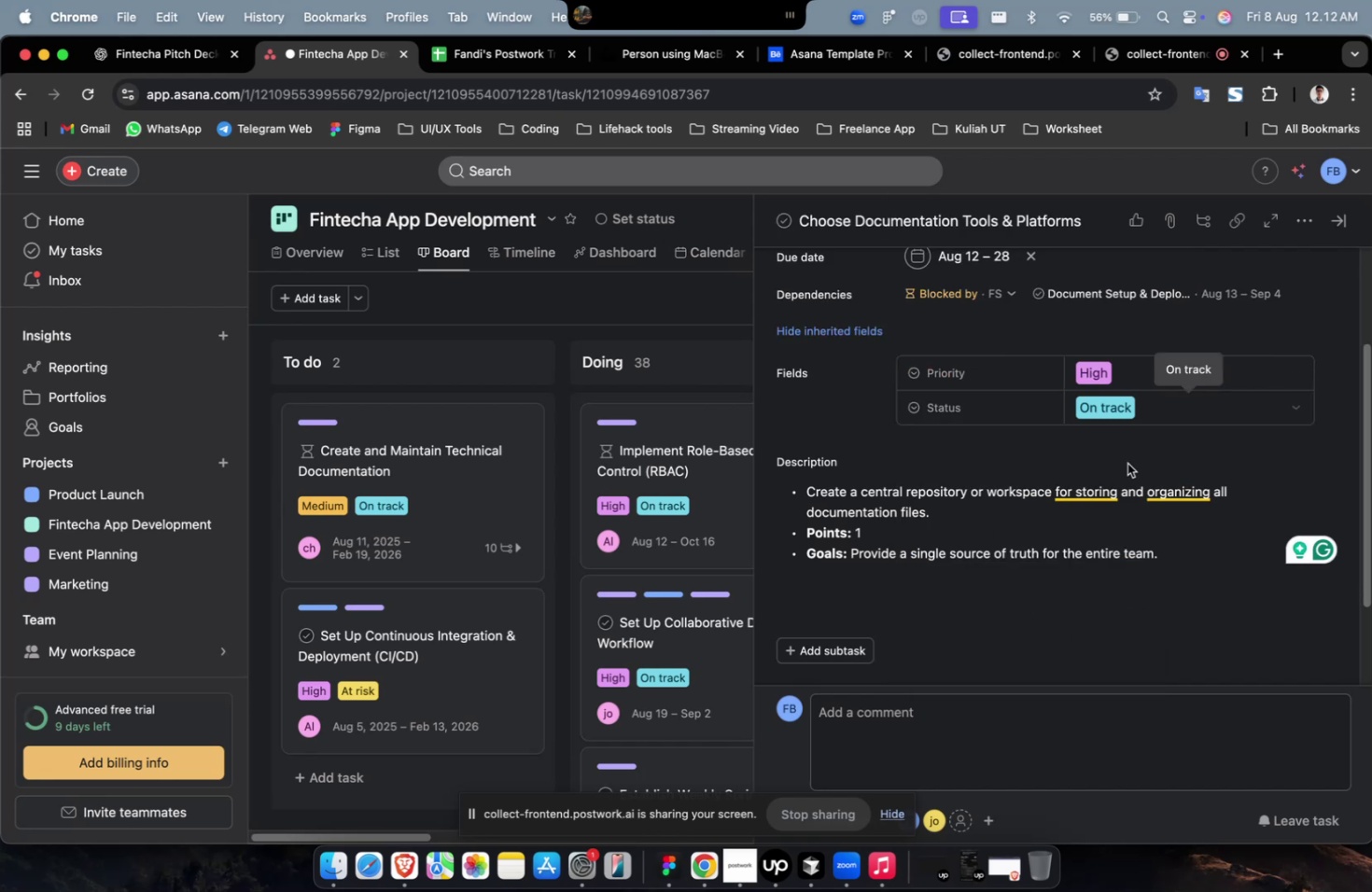 
scroll: coordinate [1127, 463], scroll_direction: up, amount: 7.0
 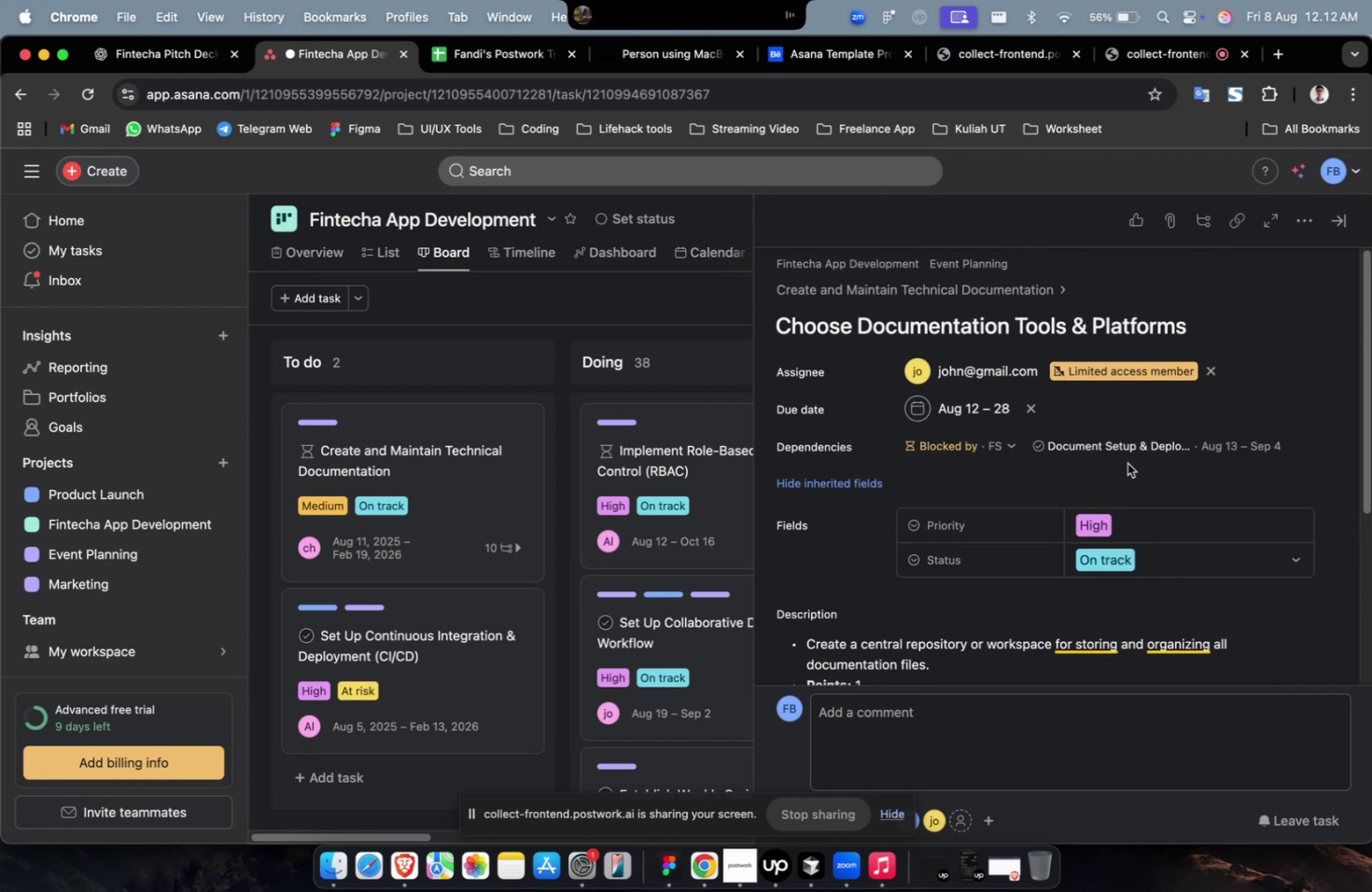 
scroll: coordinate [1127, 463], scroll_direction: down, amount: 13.0
 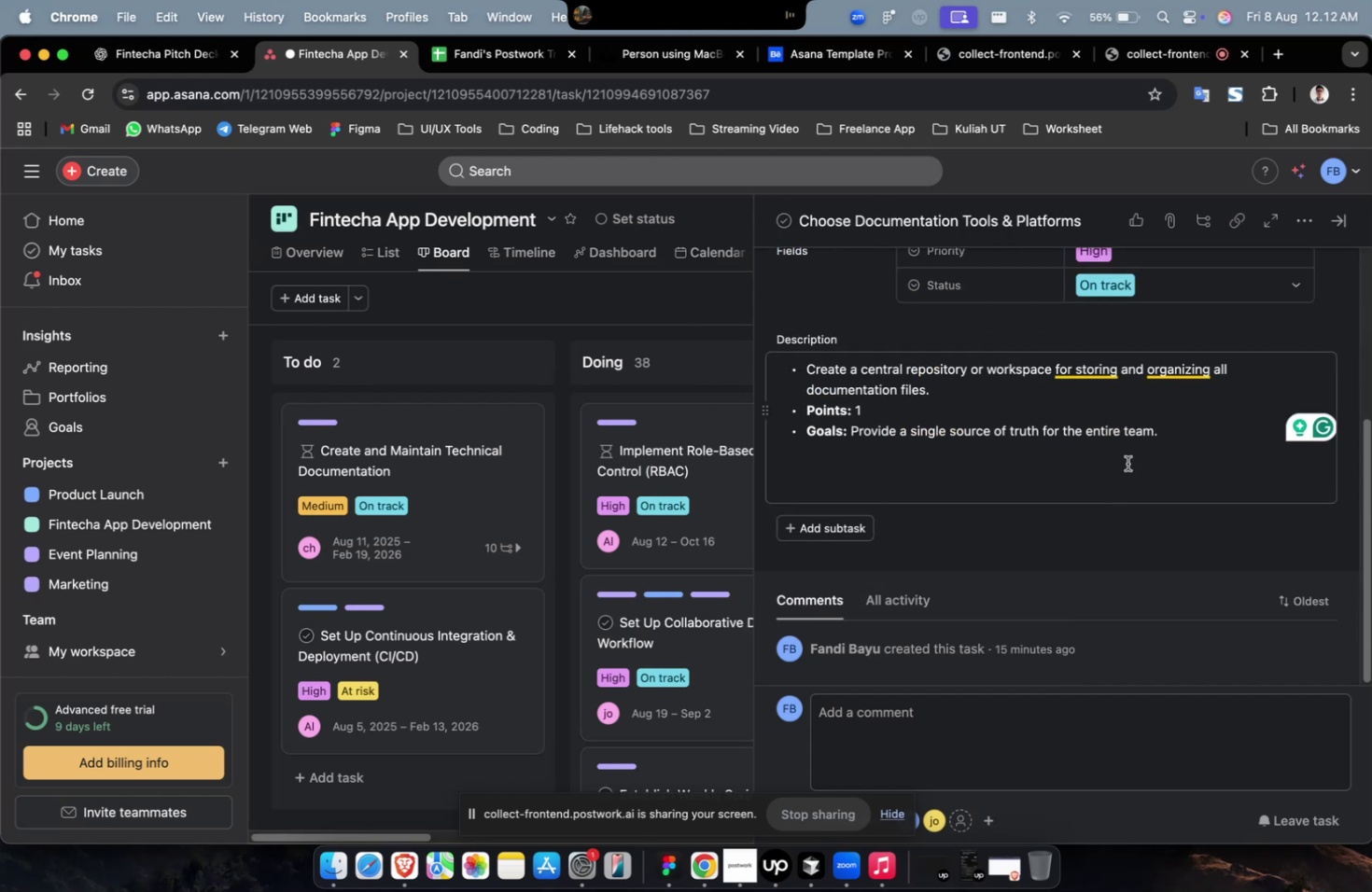 
scroll: coordinate [1127, 463], scroll_direction: up, amount: 4.0
 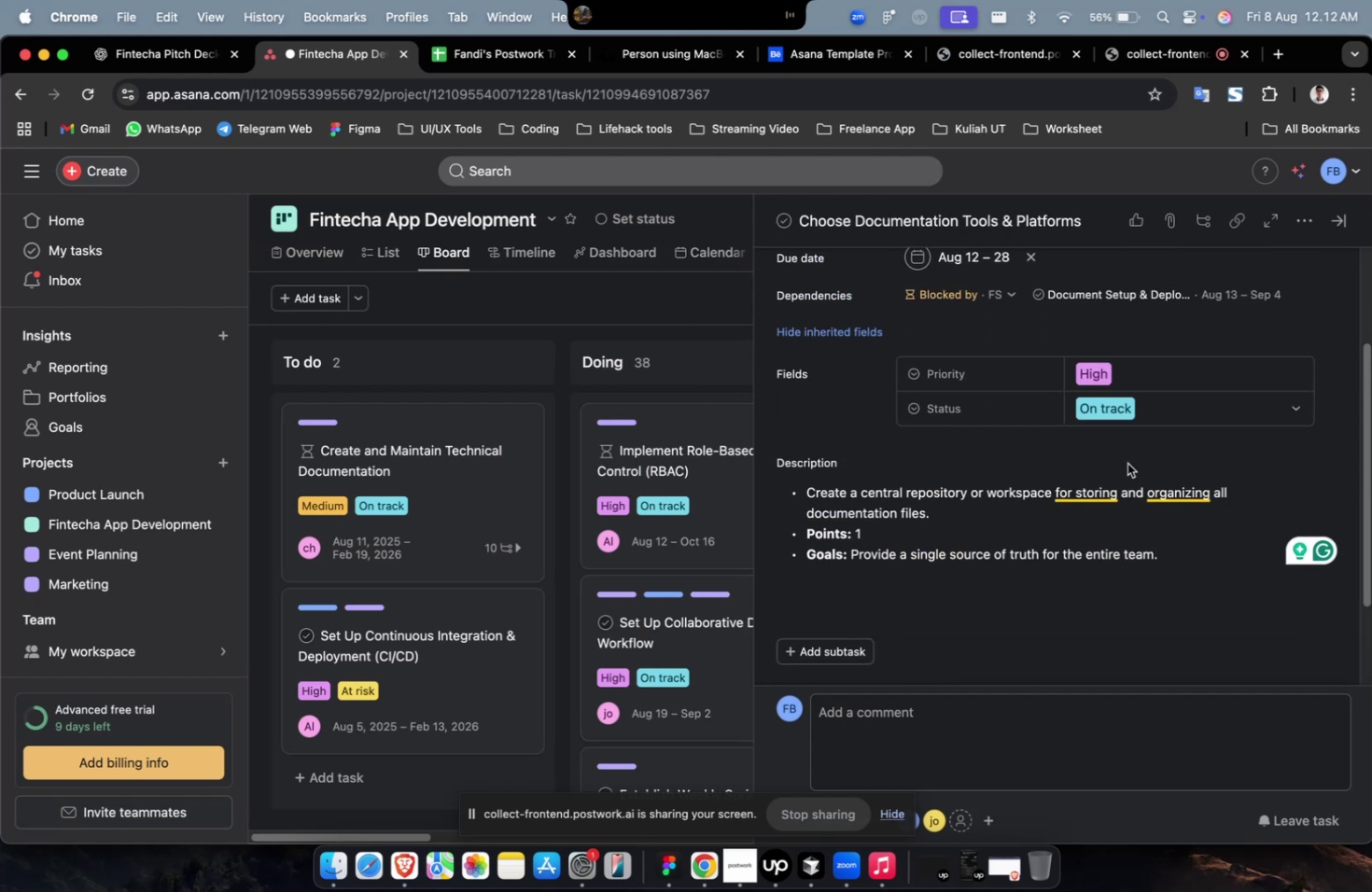 
scroll: coordinate [1127, 463], scroll_direction: down, amount: 18.0
 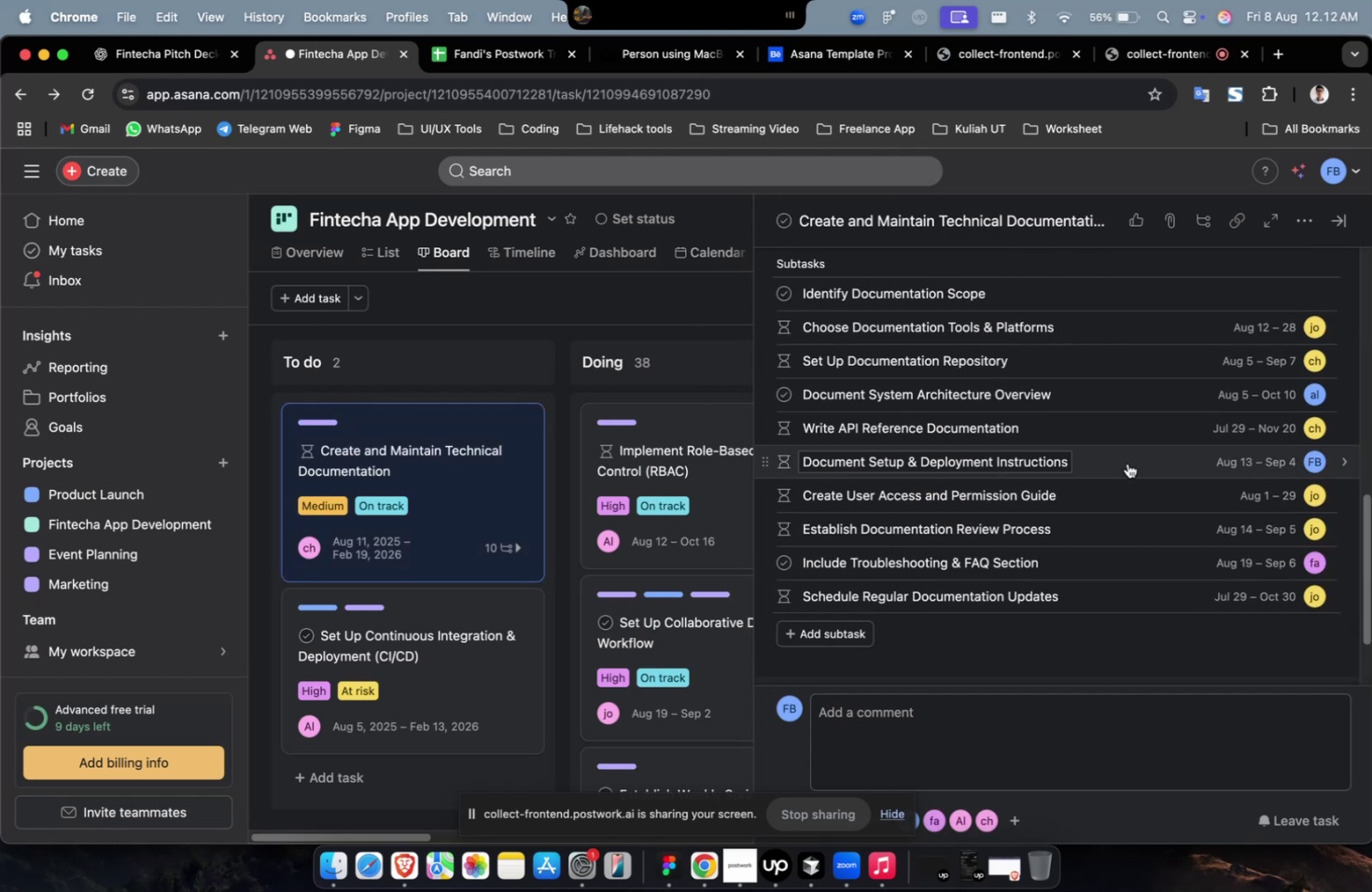 
scroll: coordinate [1151, 467], scroll_direction: up, amount: 4.0
 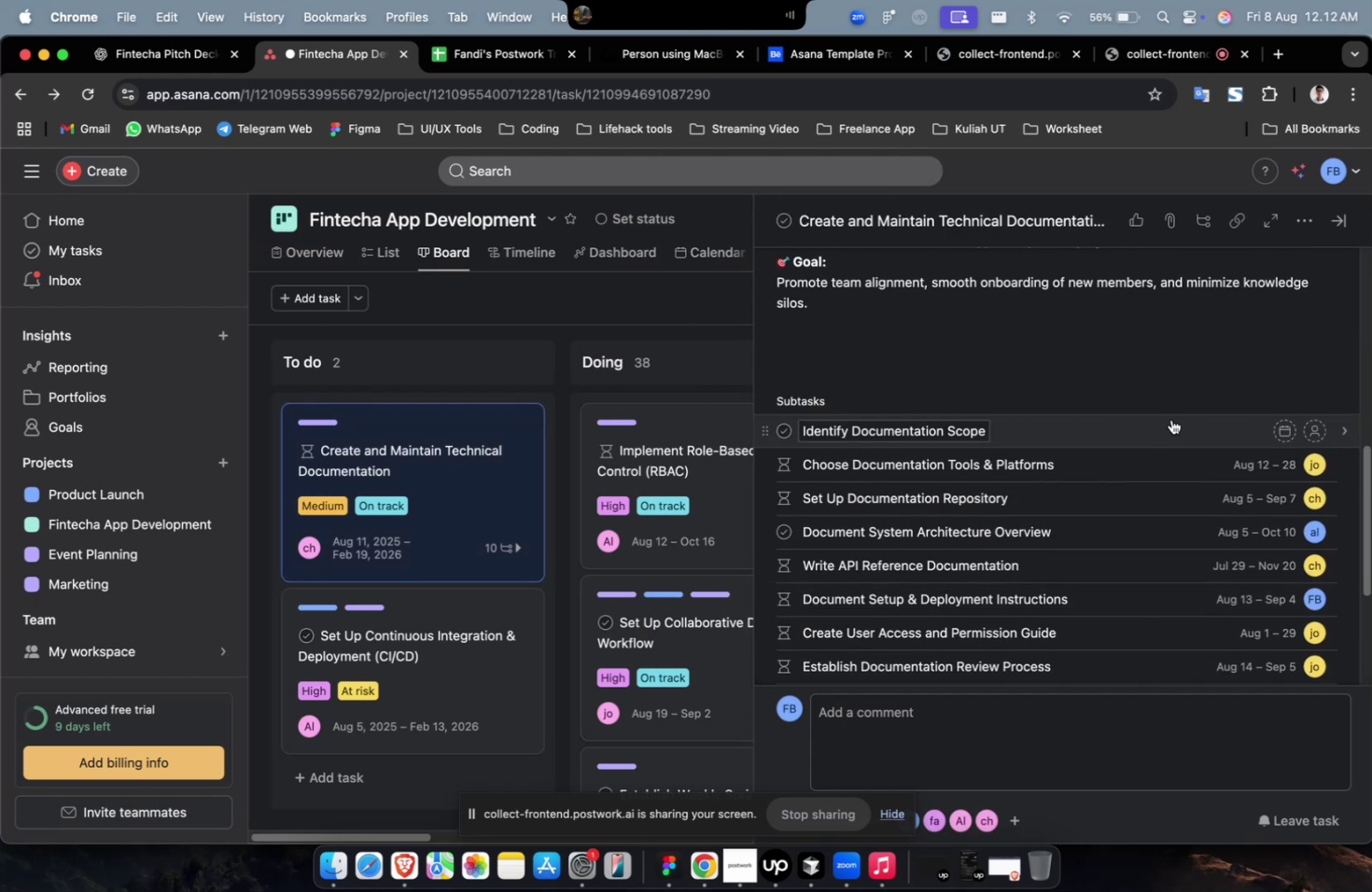 
left_click([1171, 417])
 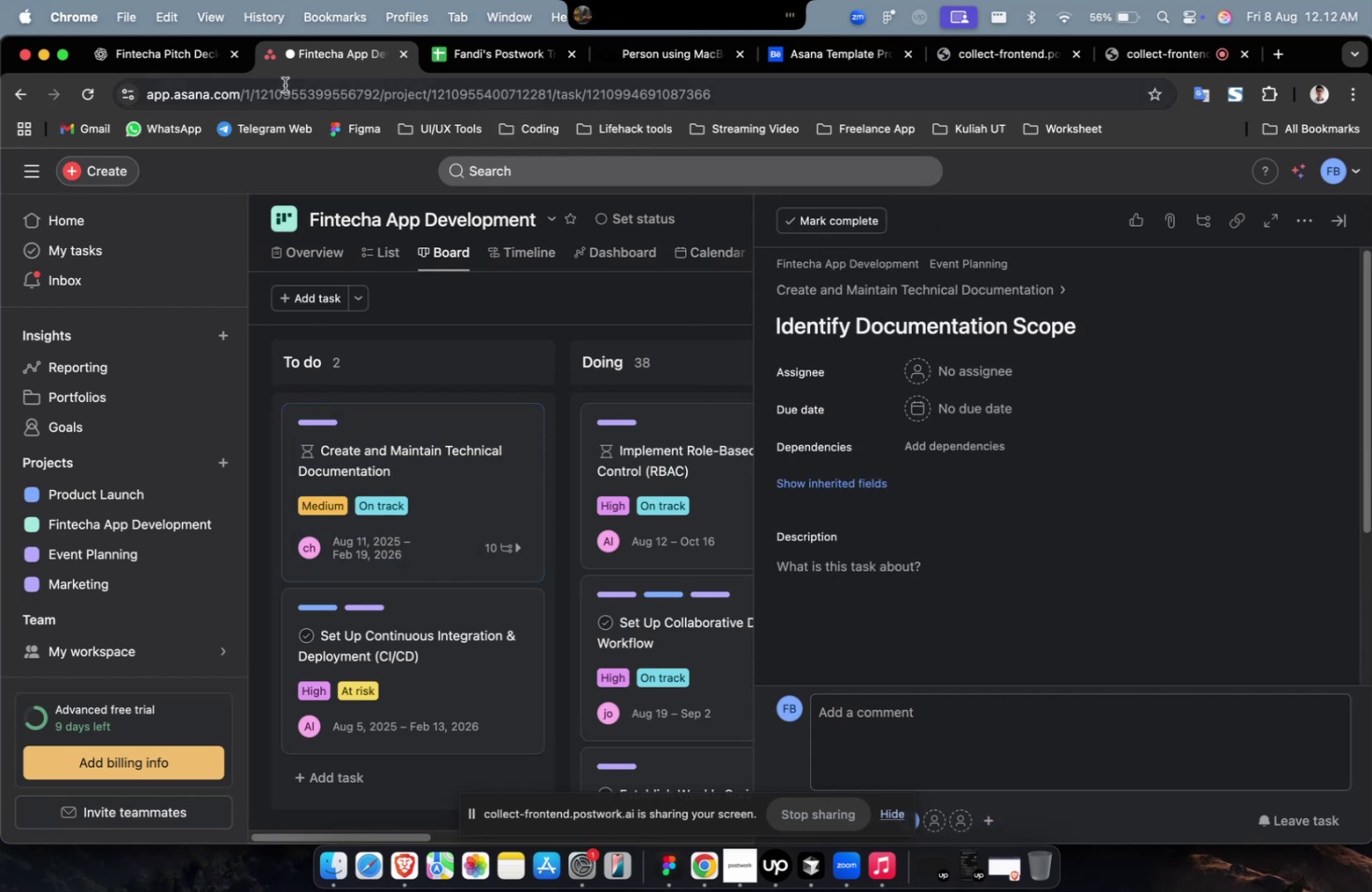 
left_click([170, 57])
 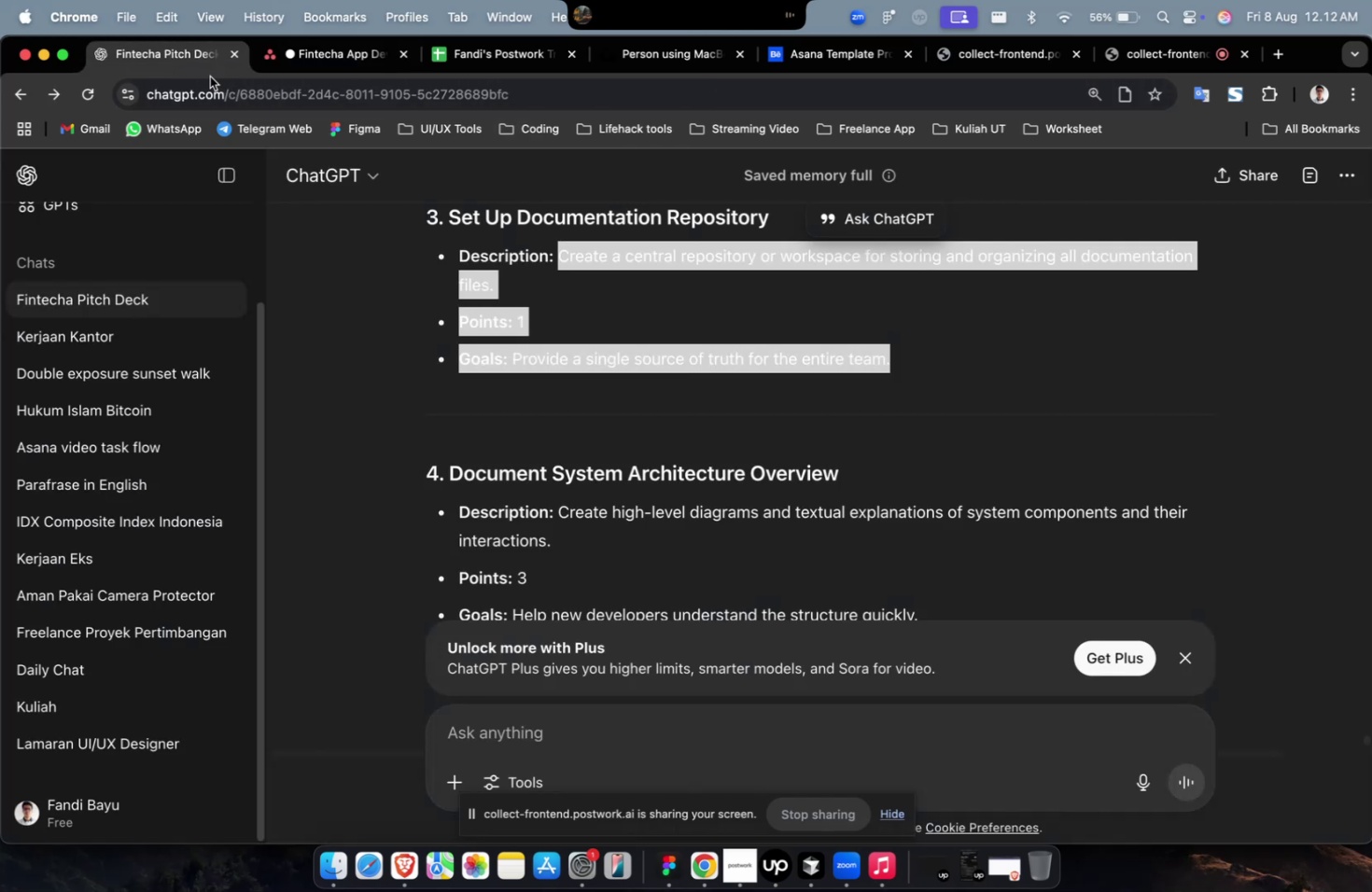 
scroll: coordinate [746, 377], scroll_direction: up, amount: 8.0
 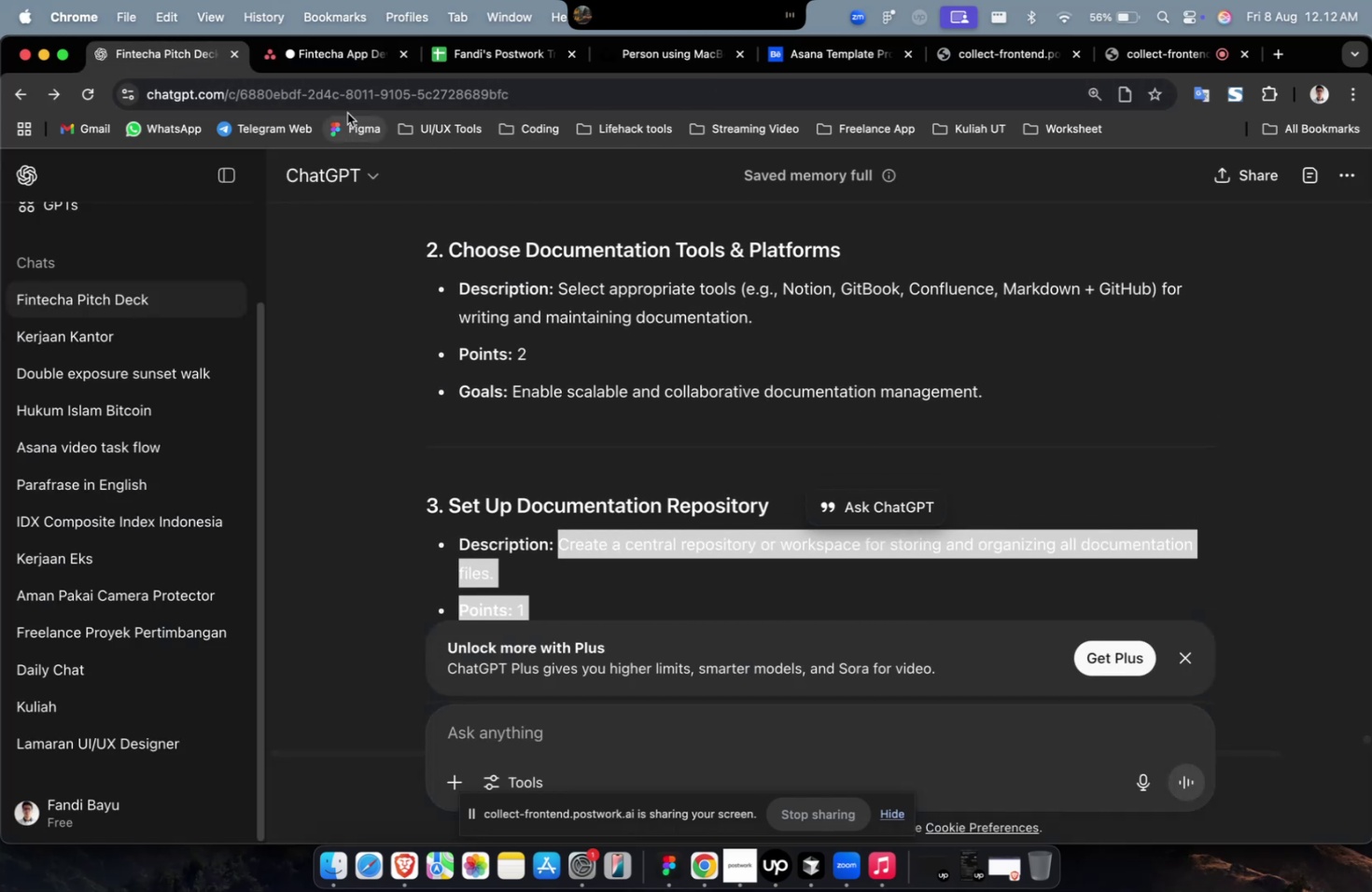 
double_click([343, 67])
 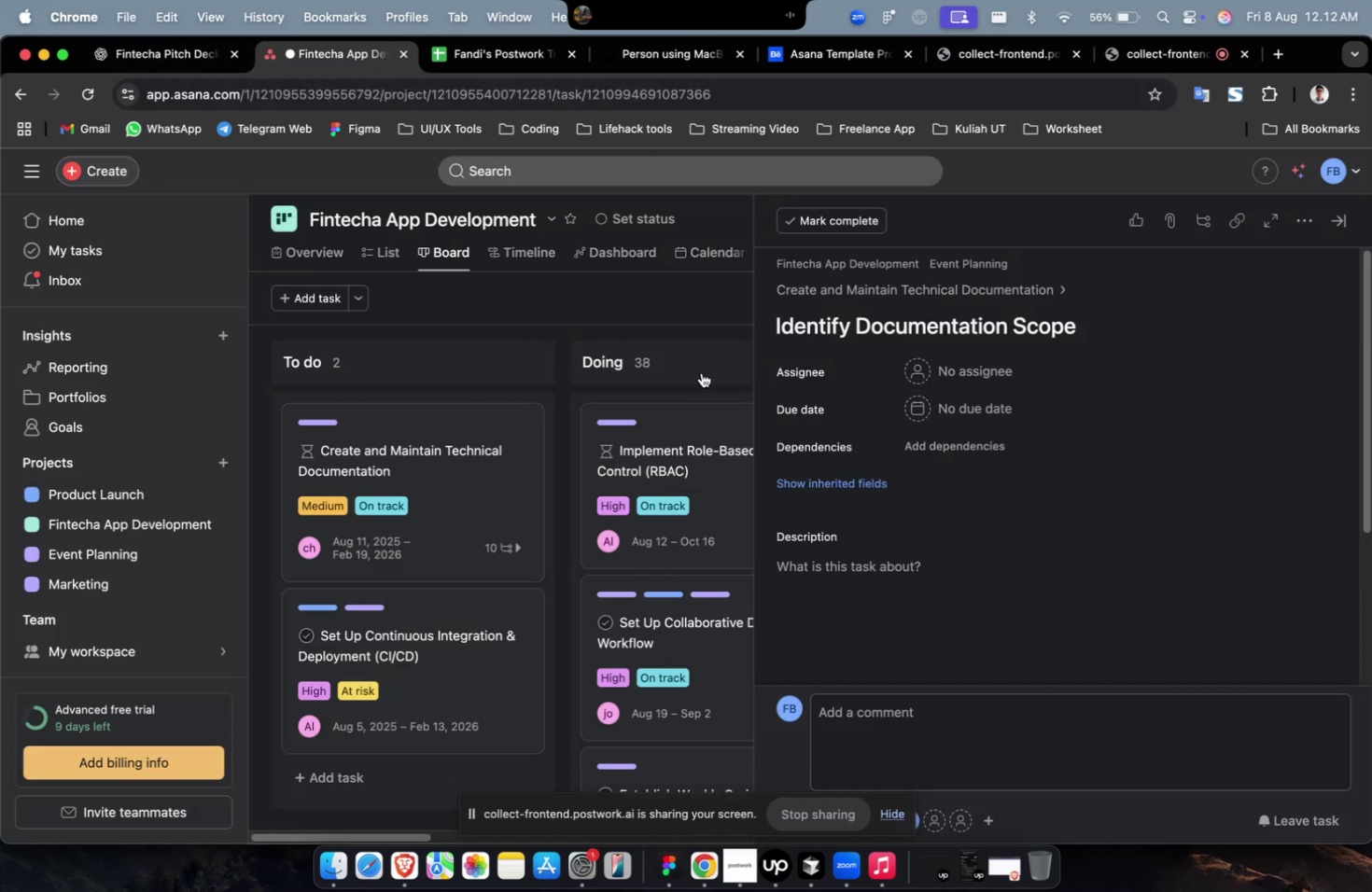 
scroll: coordinate [1028, 468], scroll_direction: down, amount: 40.0
 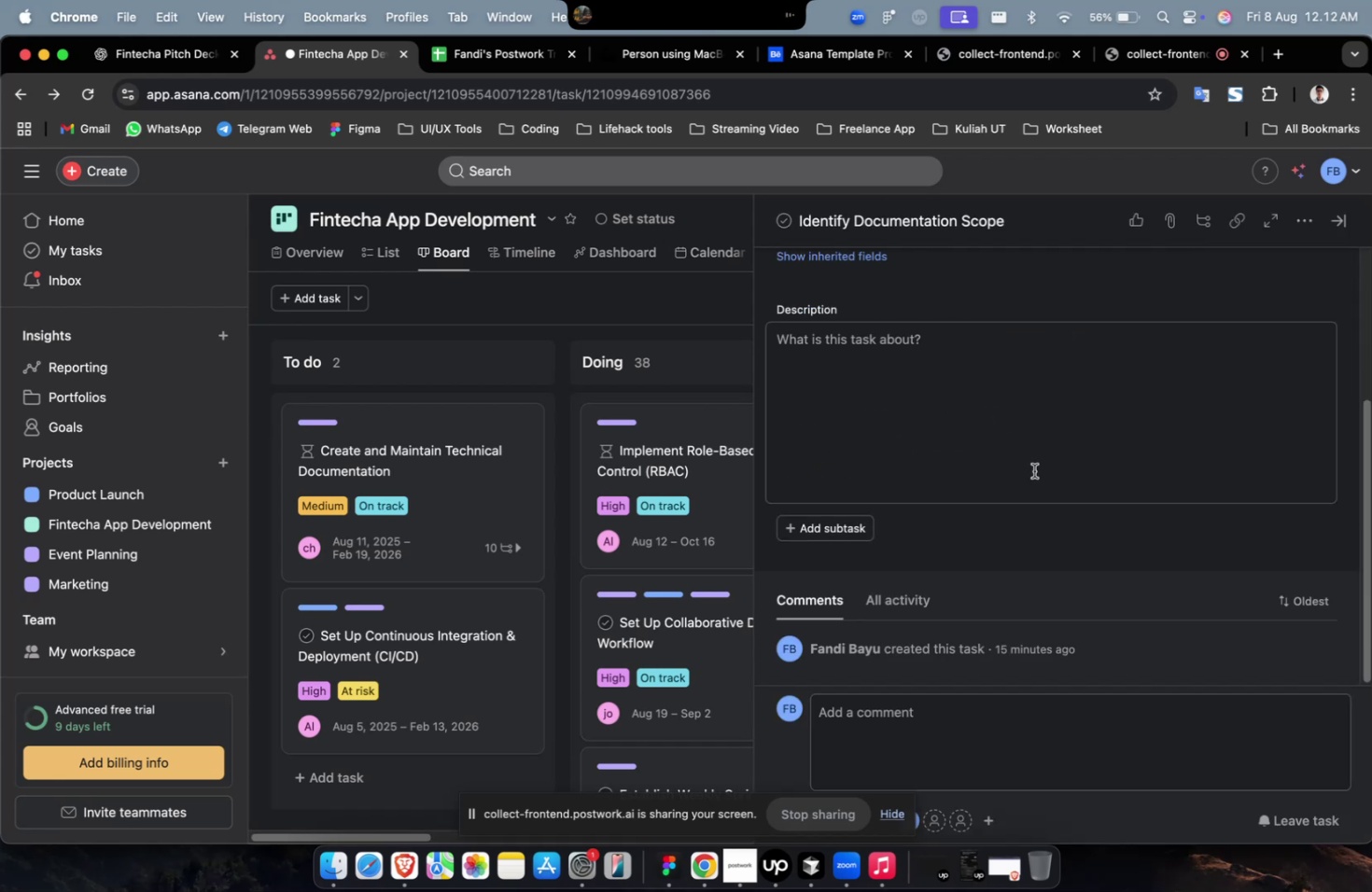 
scroll: coordinate [628, 562], scroll_direction: up, amount: 1.0
 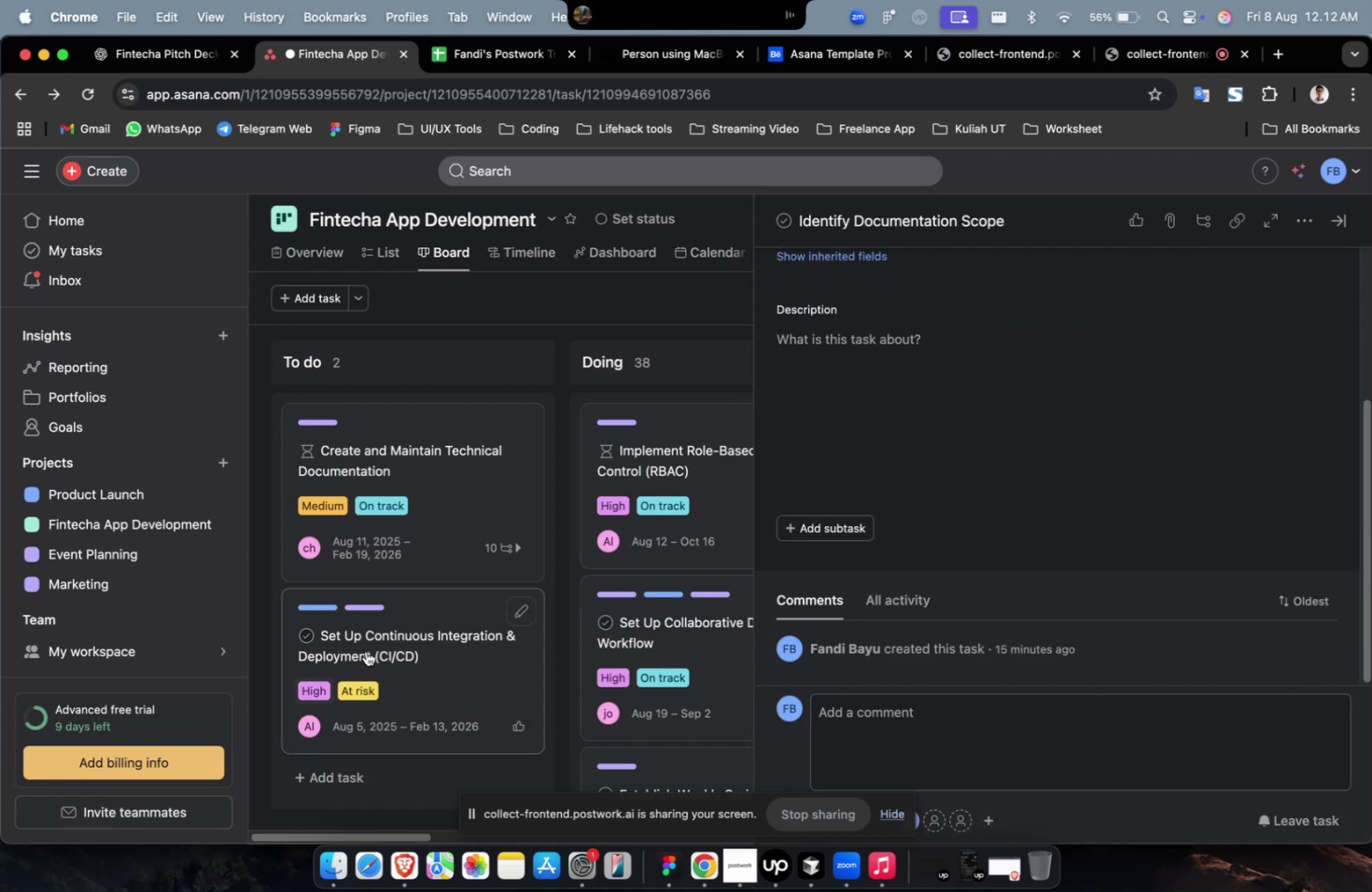 
left_click([399, 518])
 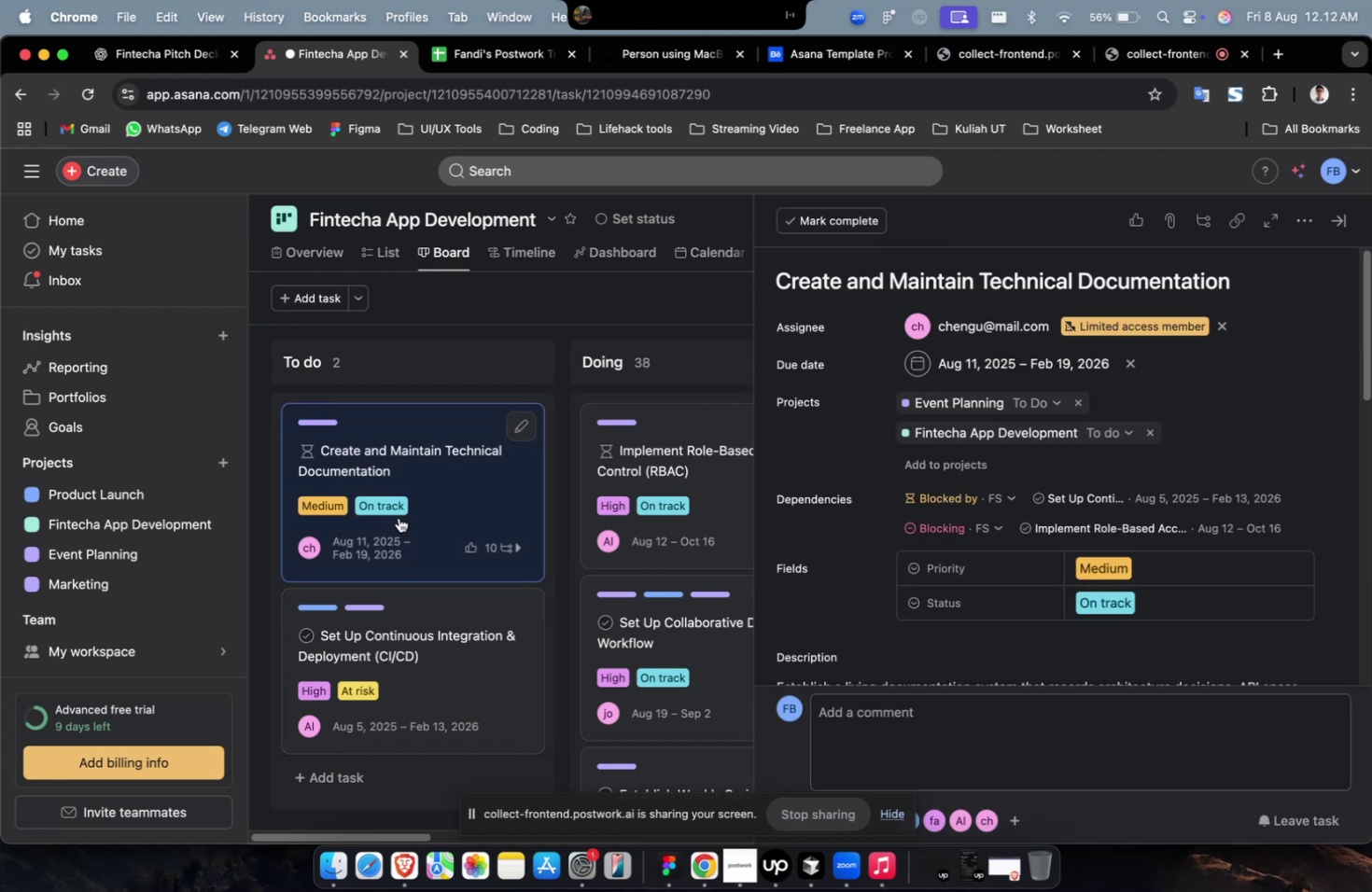 
scroll: coordinate [1132, 539], scroll_direction: down, amount: 19.0
 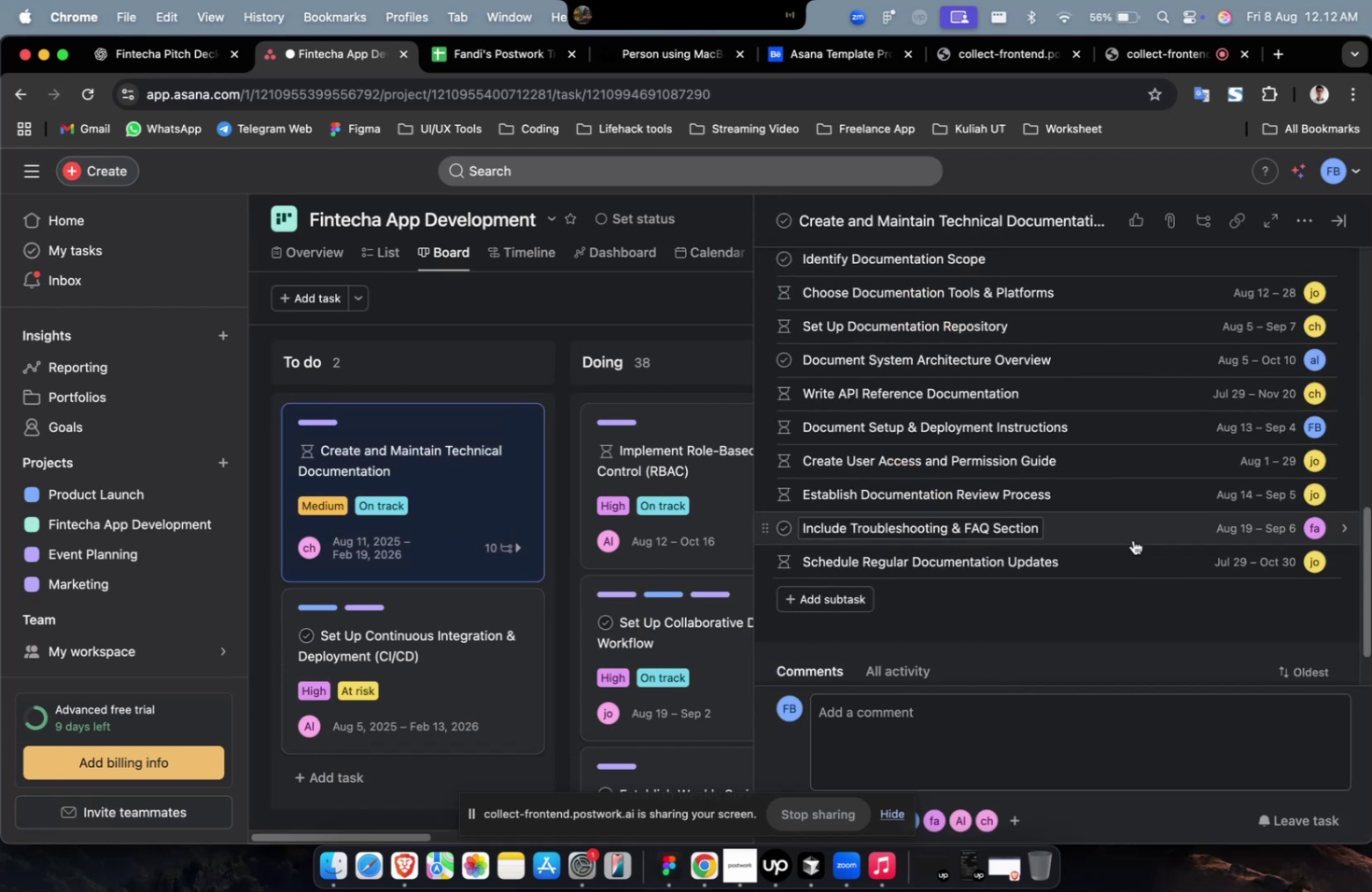 
scroll: coordinate [1132, 539], scroll_direction: up, amount: 4.0
 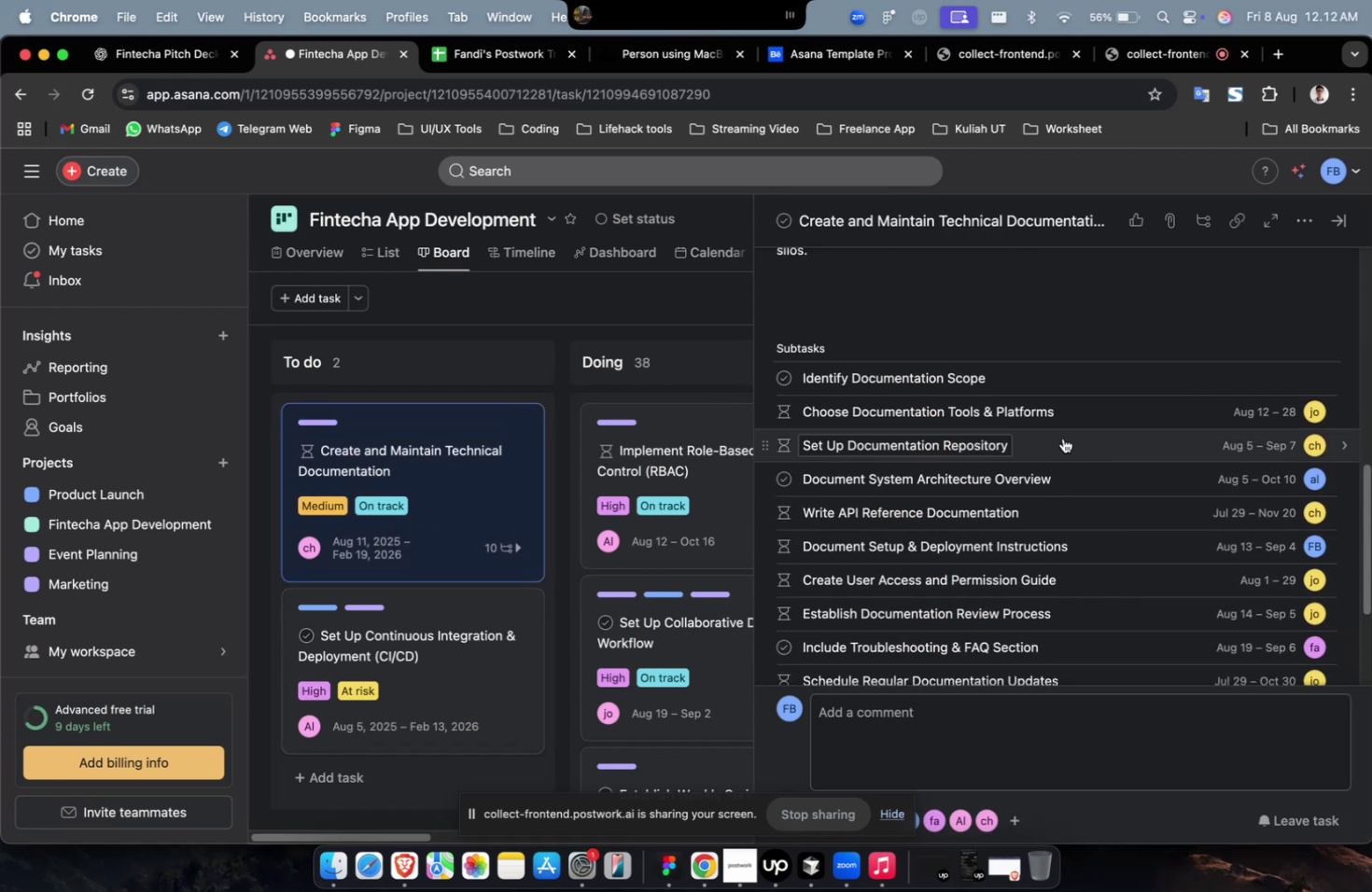 
left_click([1098, 417])
 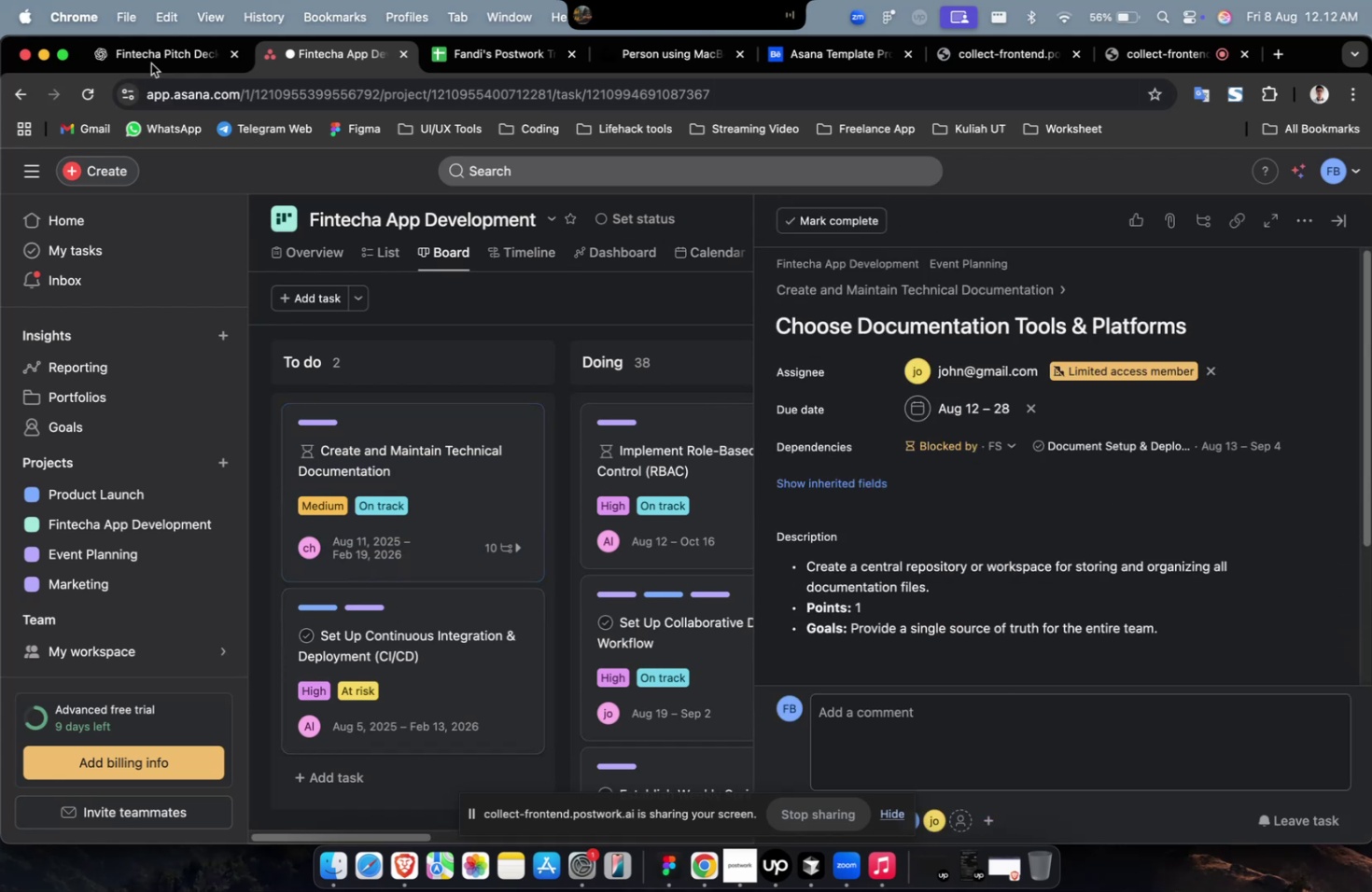 
left_click([161, 48])
 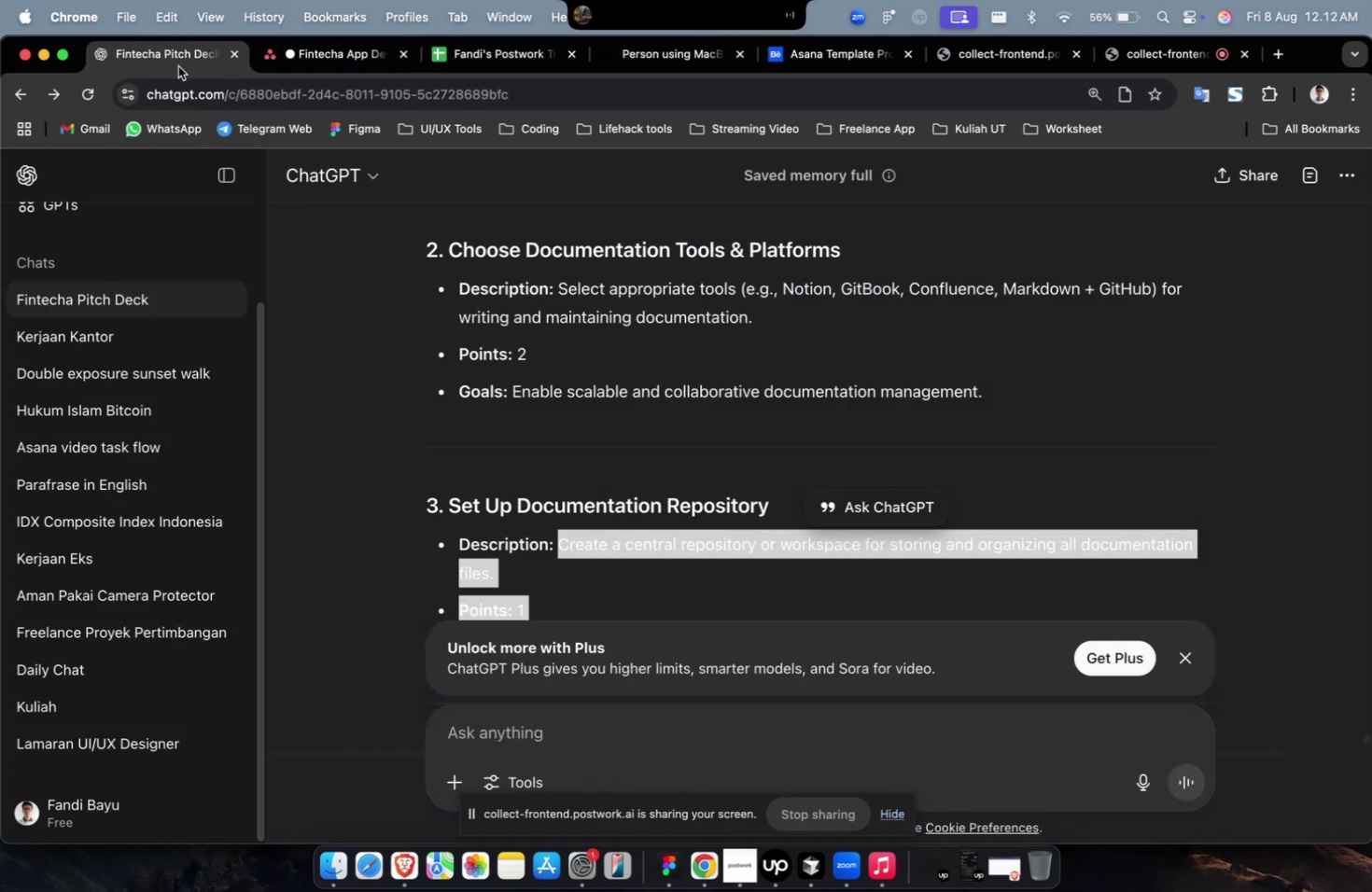 
scroll: coordinate [592, 354], scroll_direction: none, amount: 0.0
 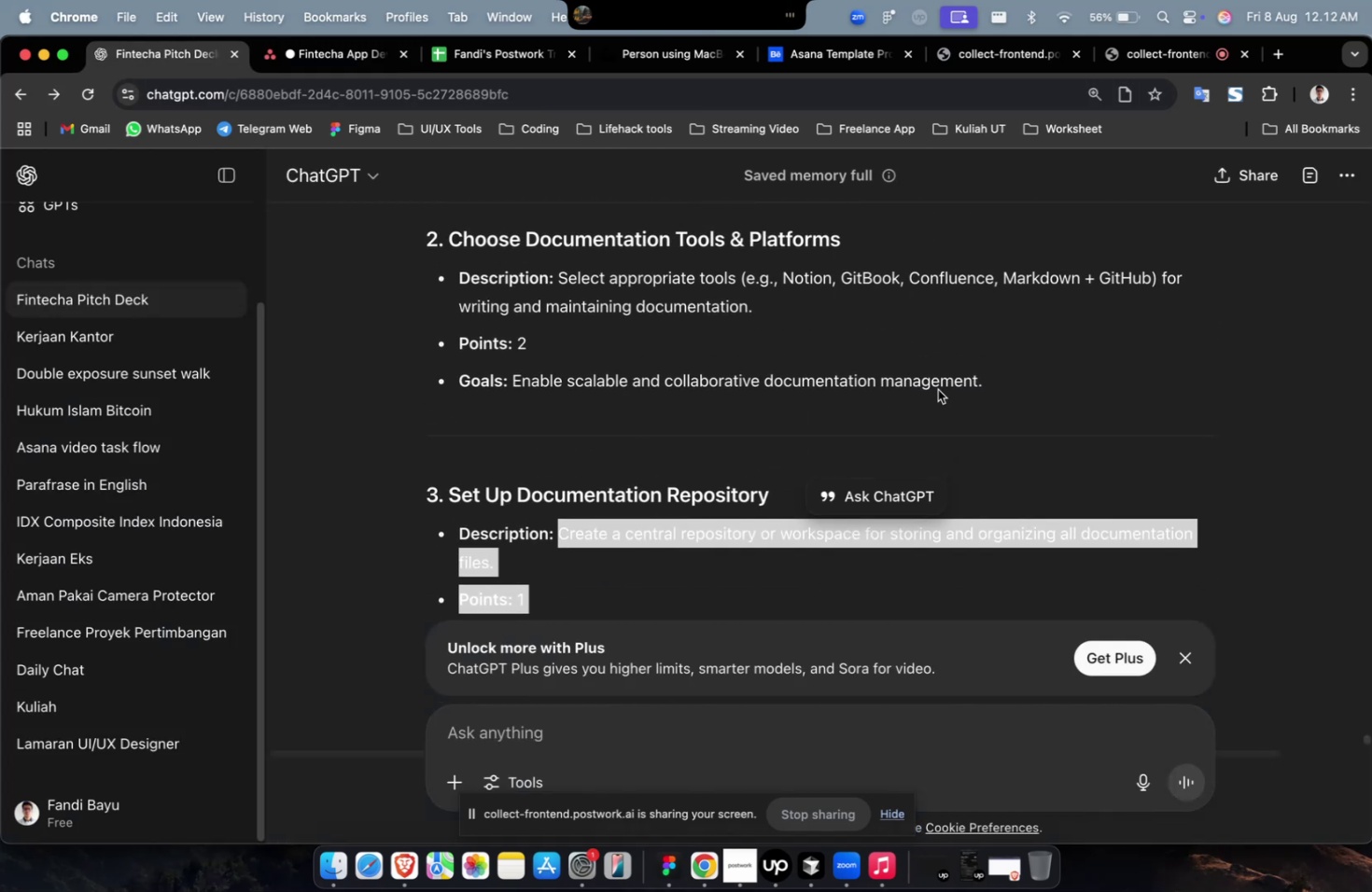 
left_click_drag(start_coordinate=[1009, 385], to_coordinate=[555, 268])
 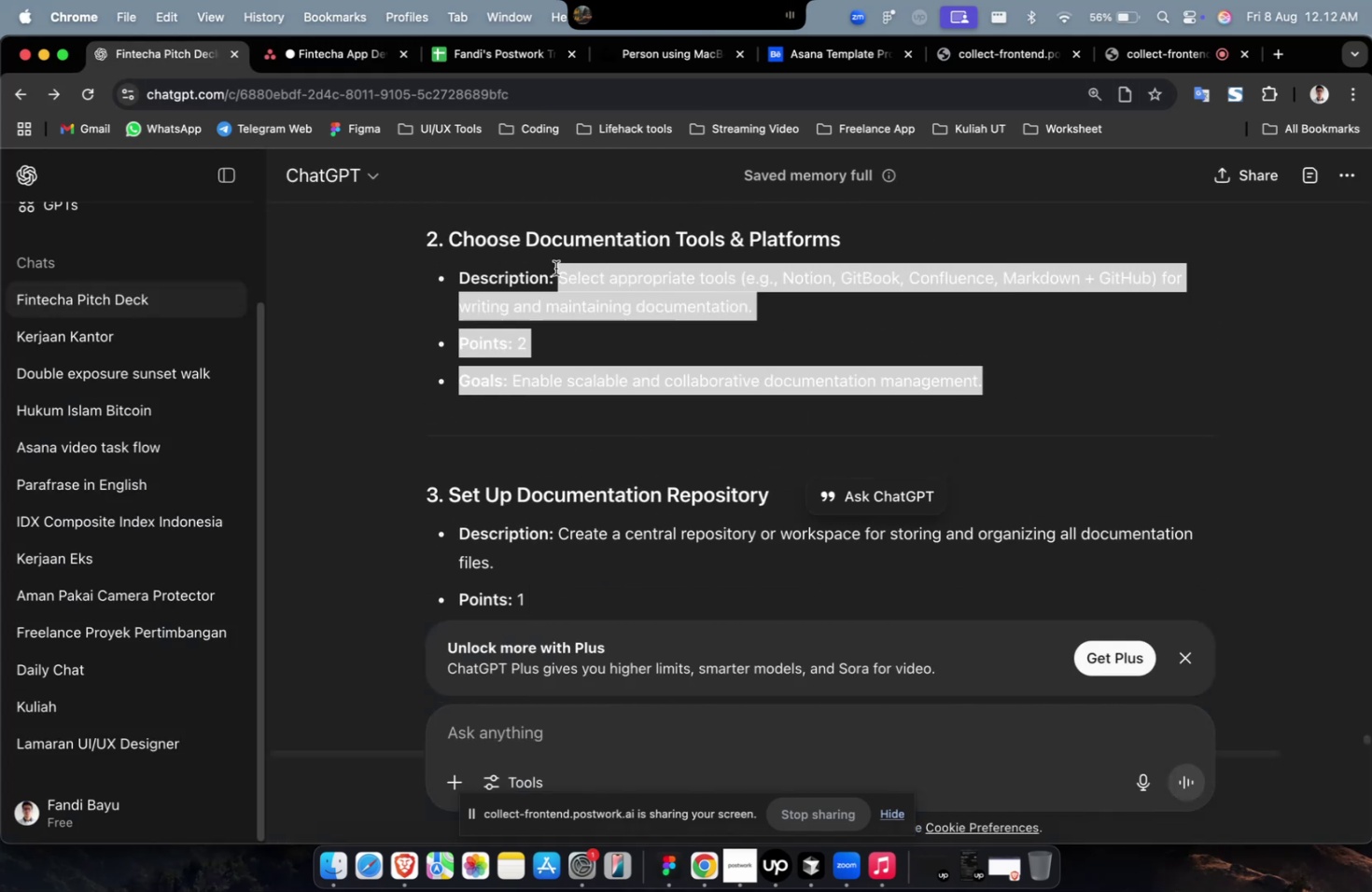 
key(Meta+C)
 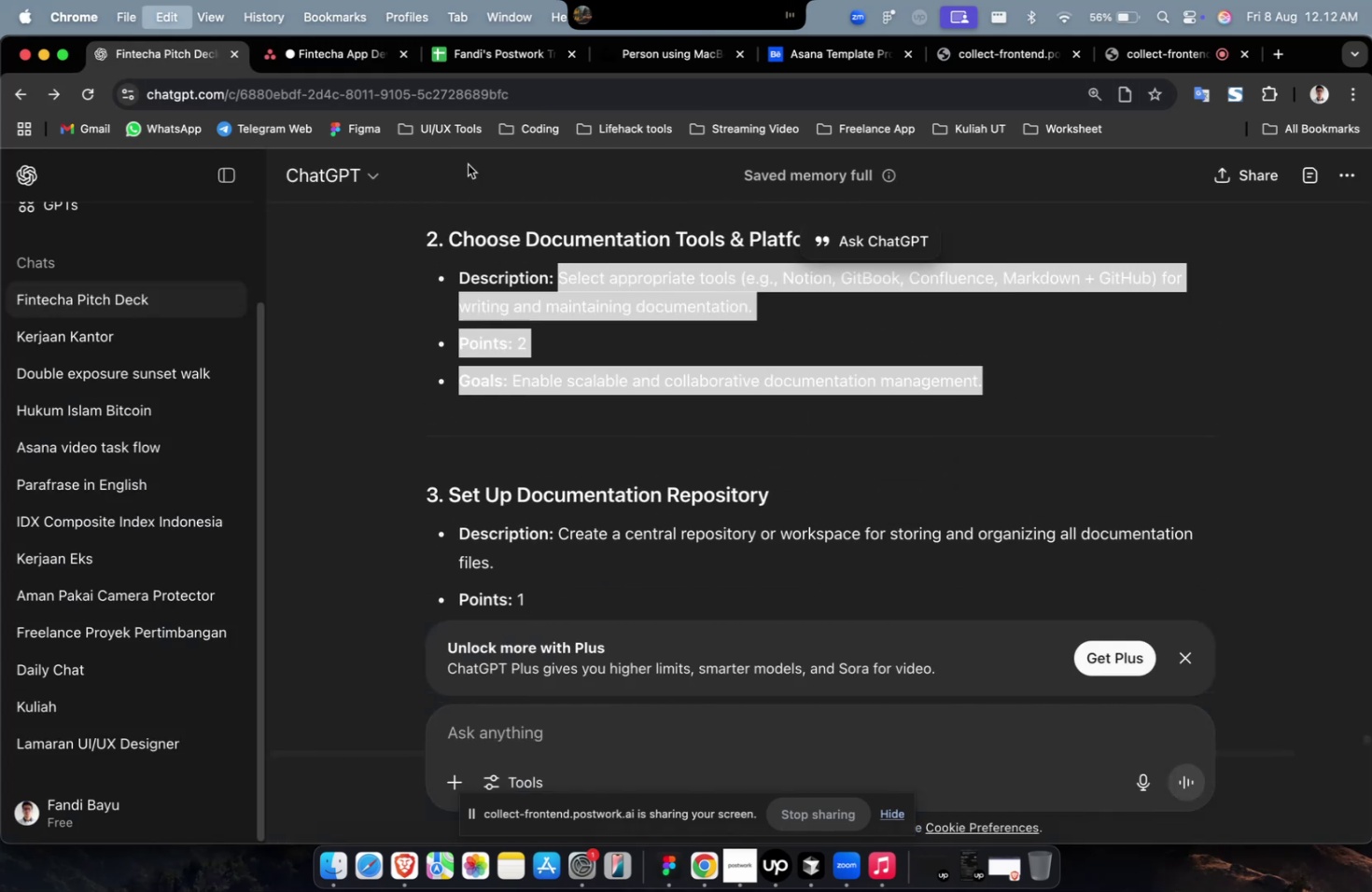 
key(Meta+C)
 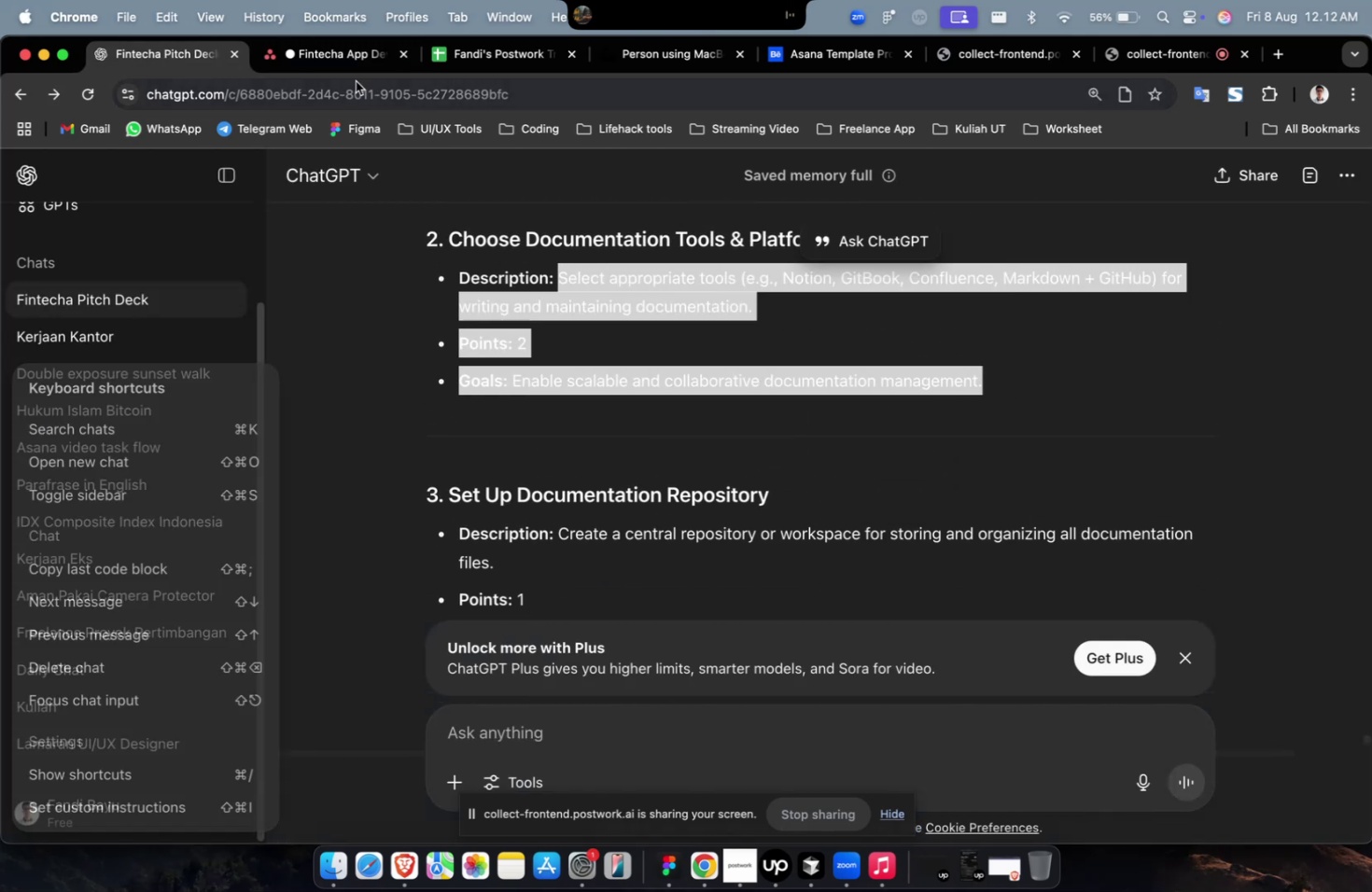 
left_click([352, 73])
 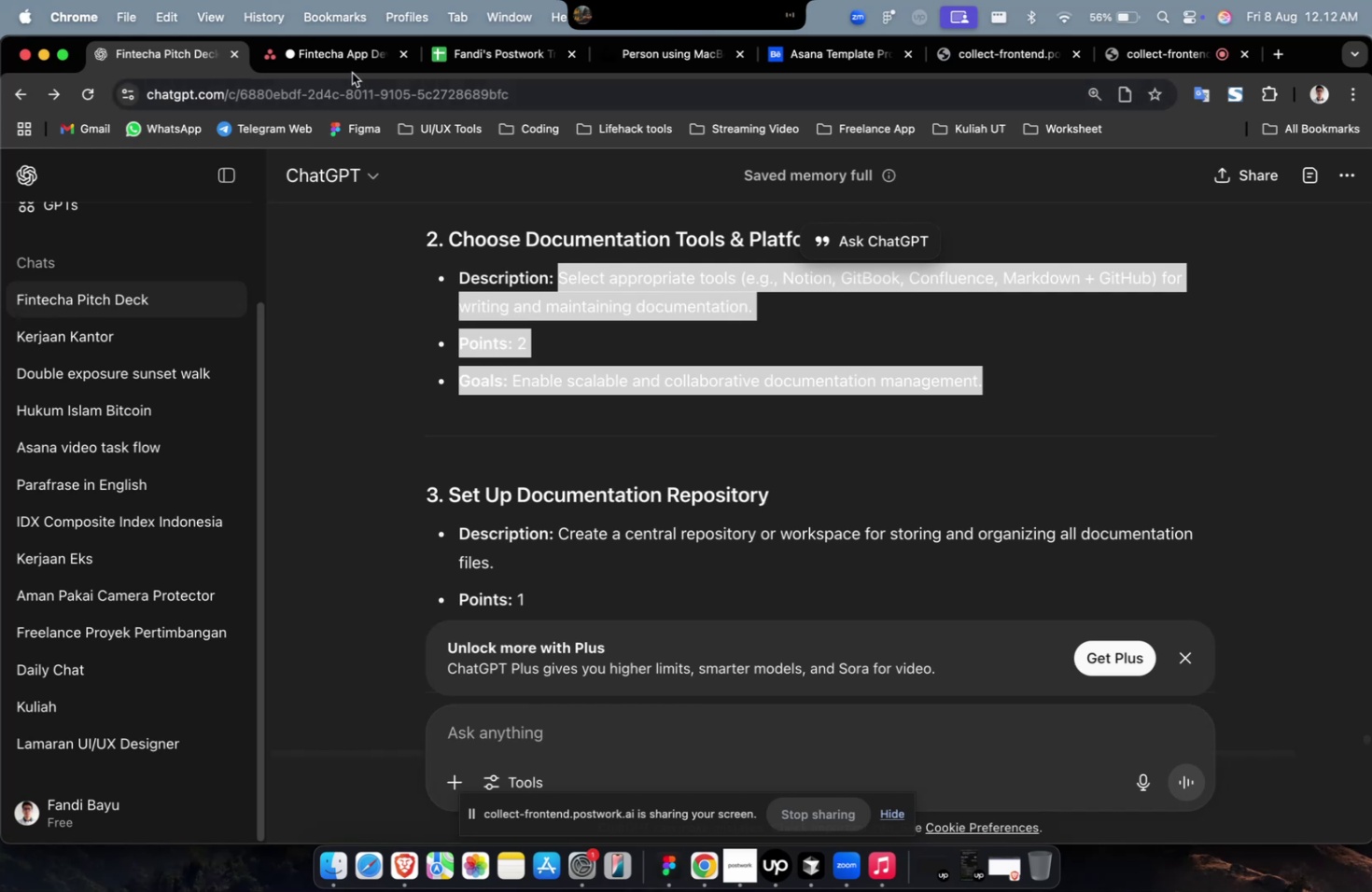 
double_click([354, 63])
 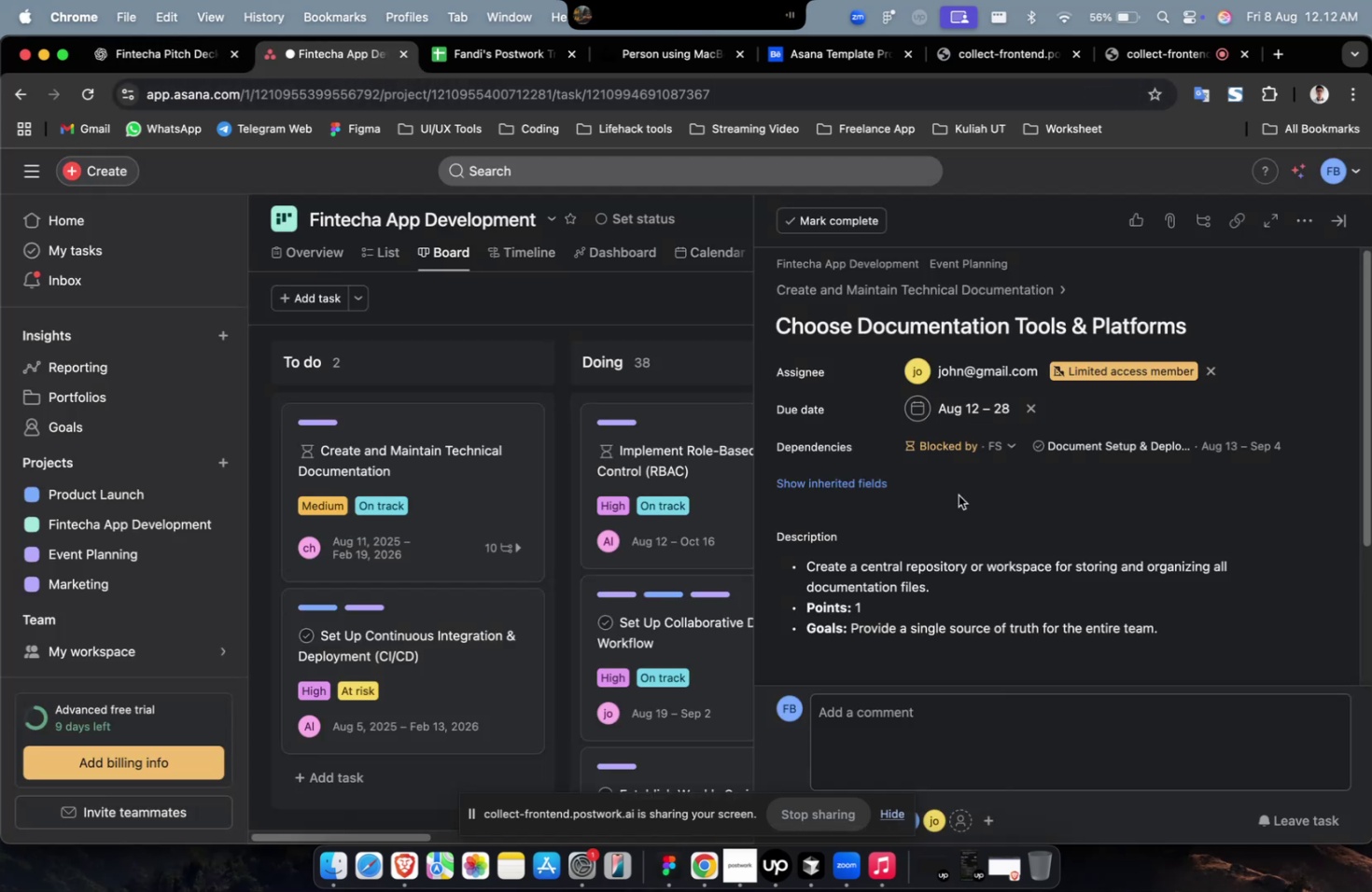 
triple_click([982, 571])
 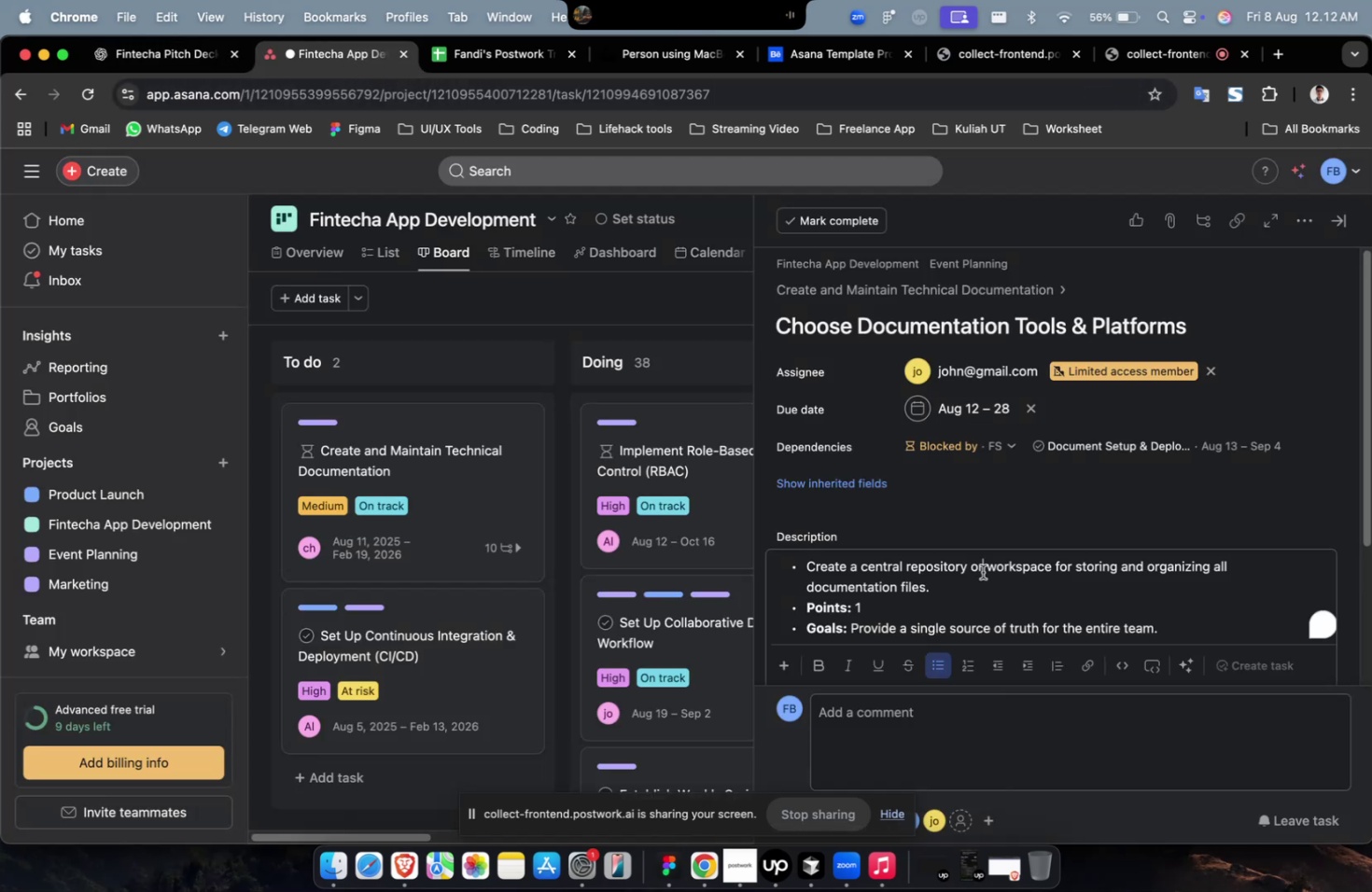 
key(Meta+A)
 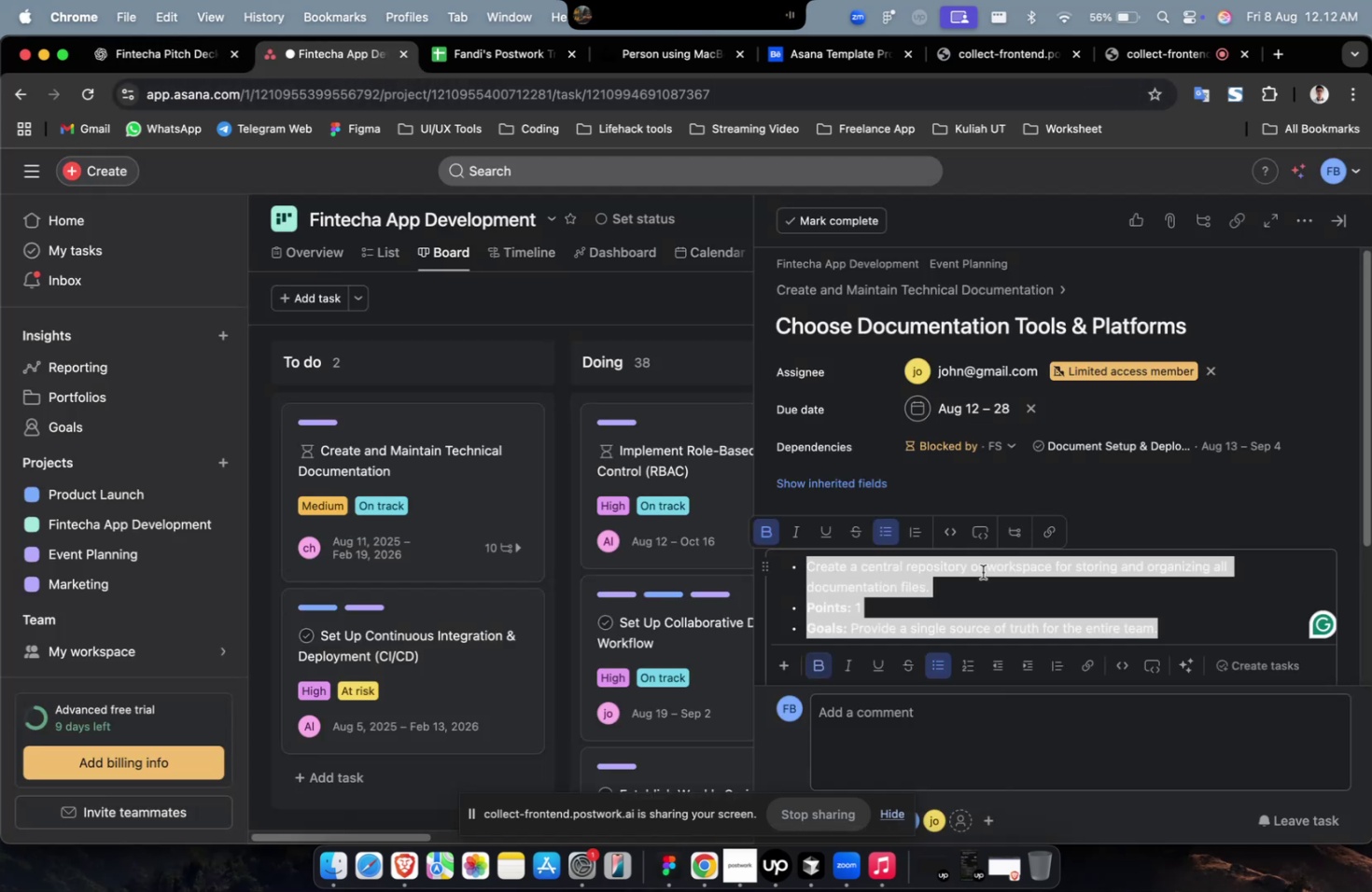 
key(Meta+V)
 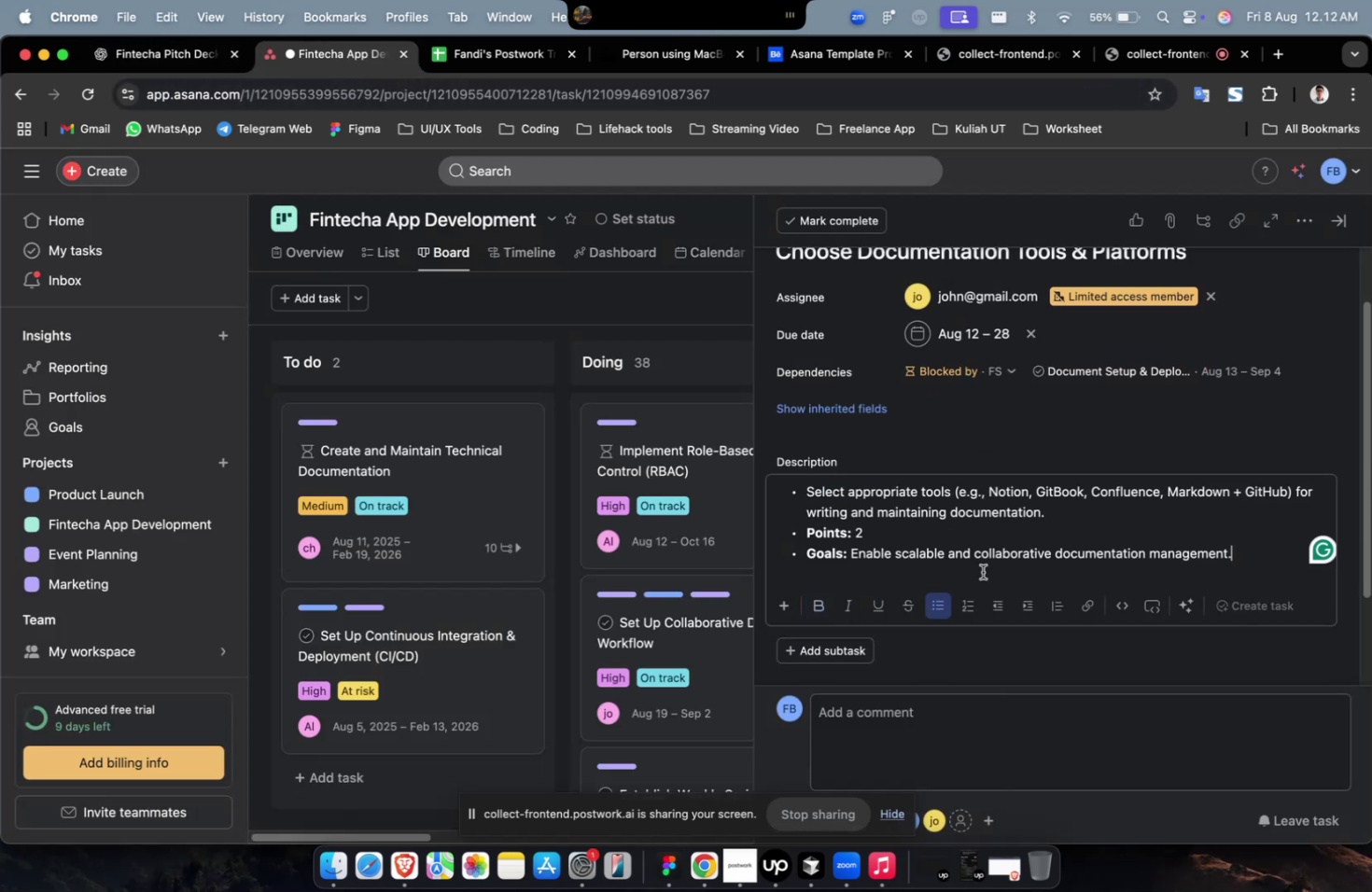 
scroll: coordinate [982, 571], scroll_direction: up, amount: 2.0
 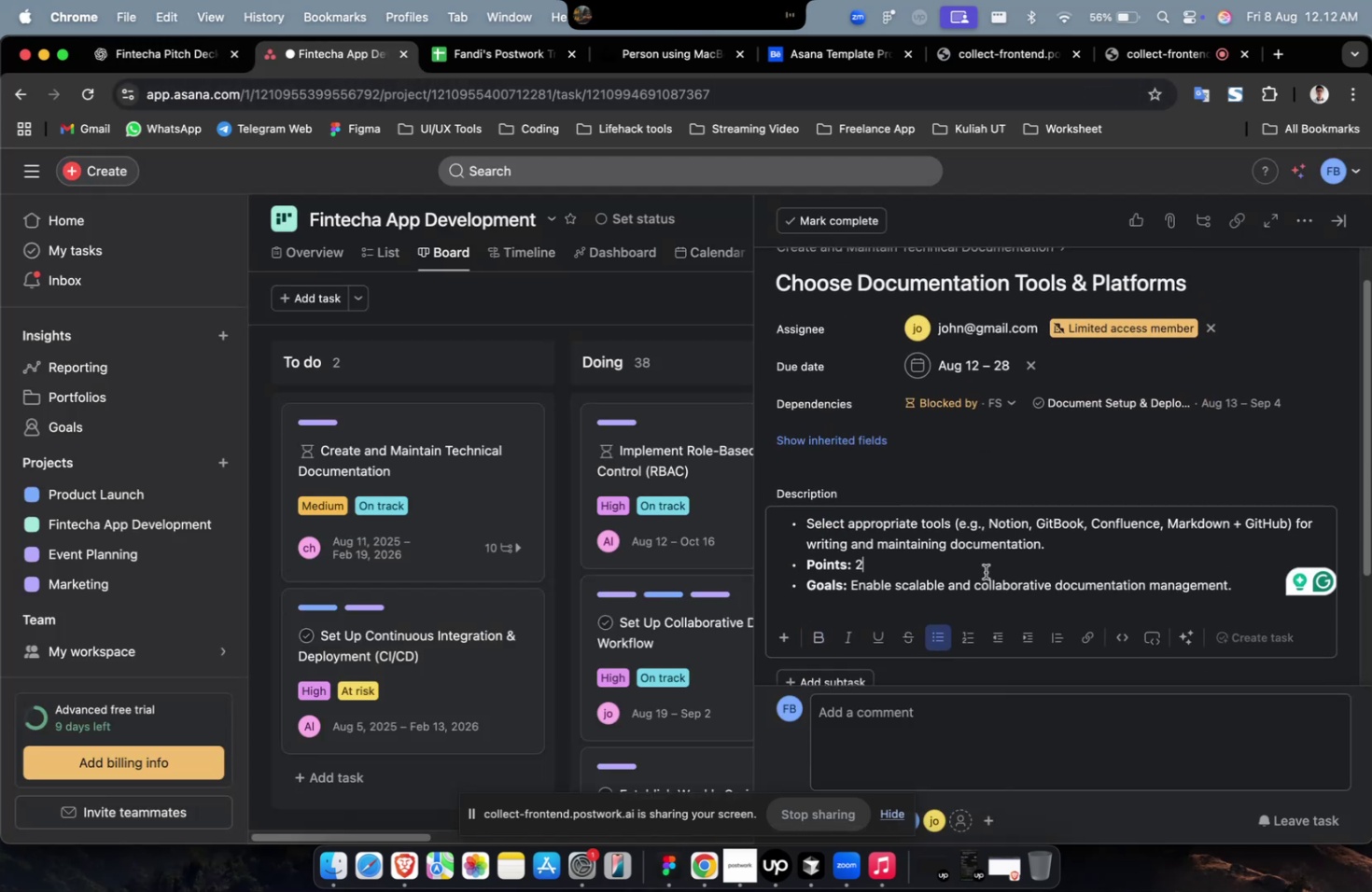 
scroll: coordinate [1021, 576], scroll_direction: down, amount: 17.0
 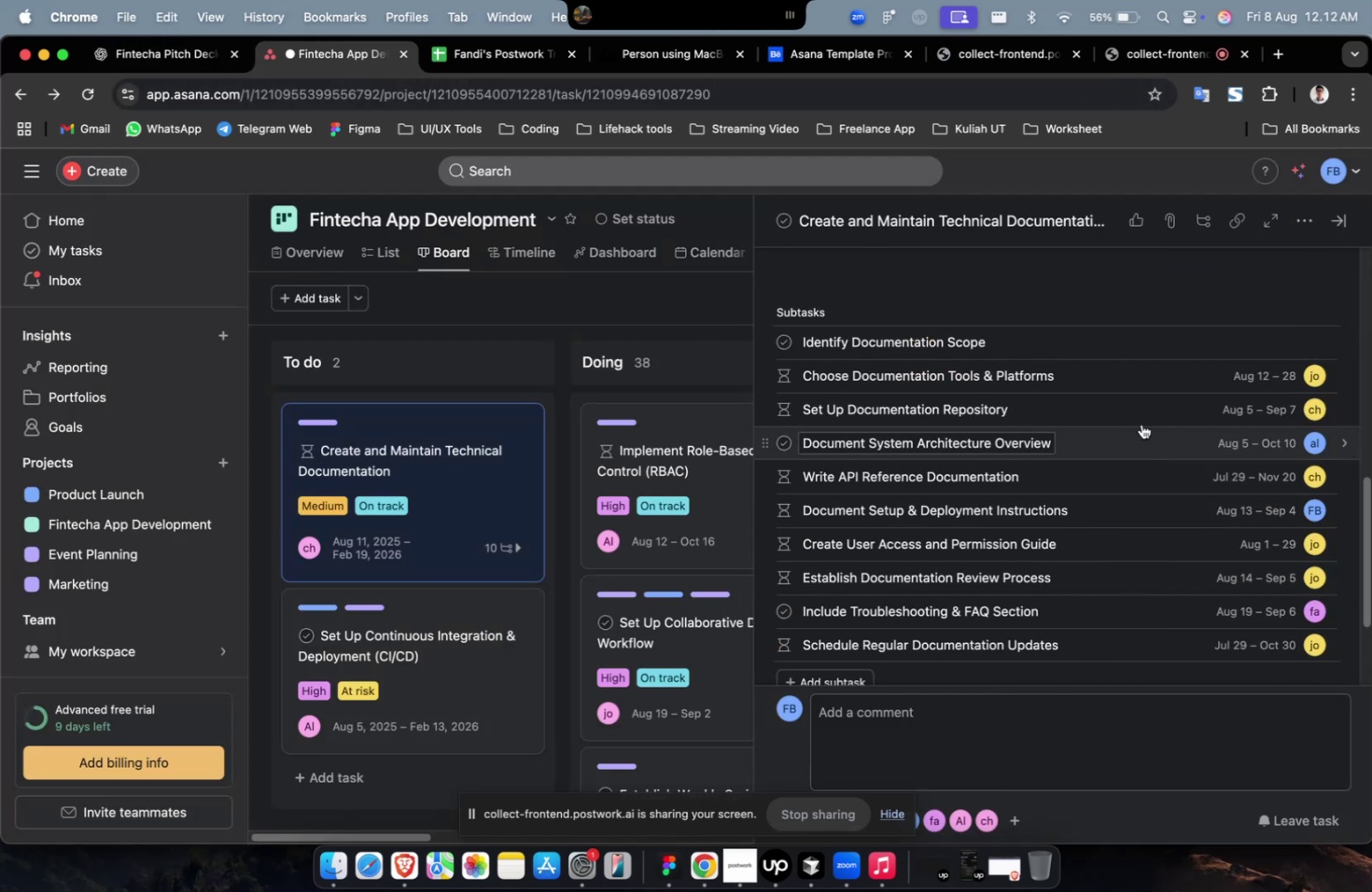 
left_click([1141, 410])
 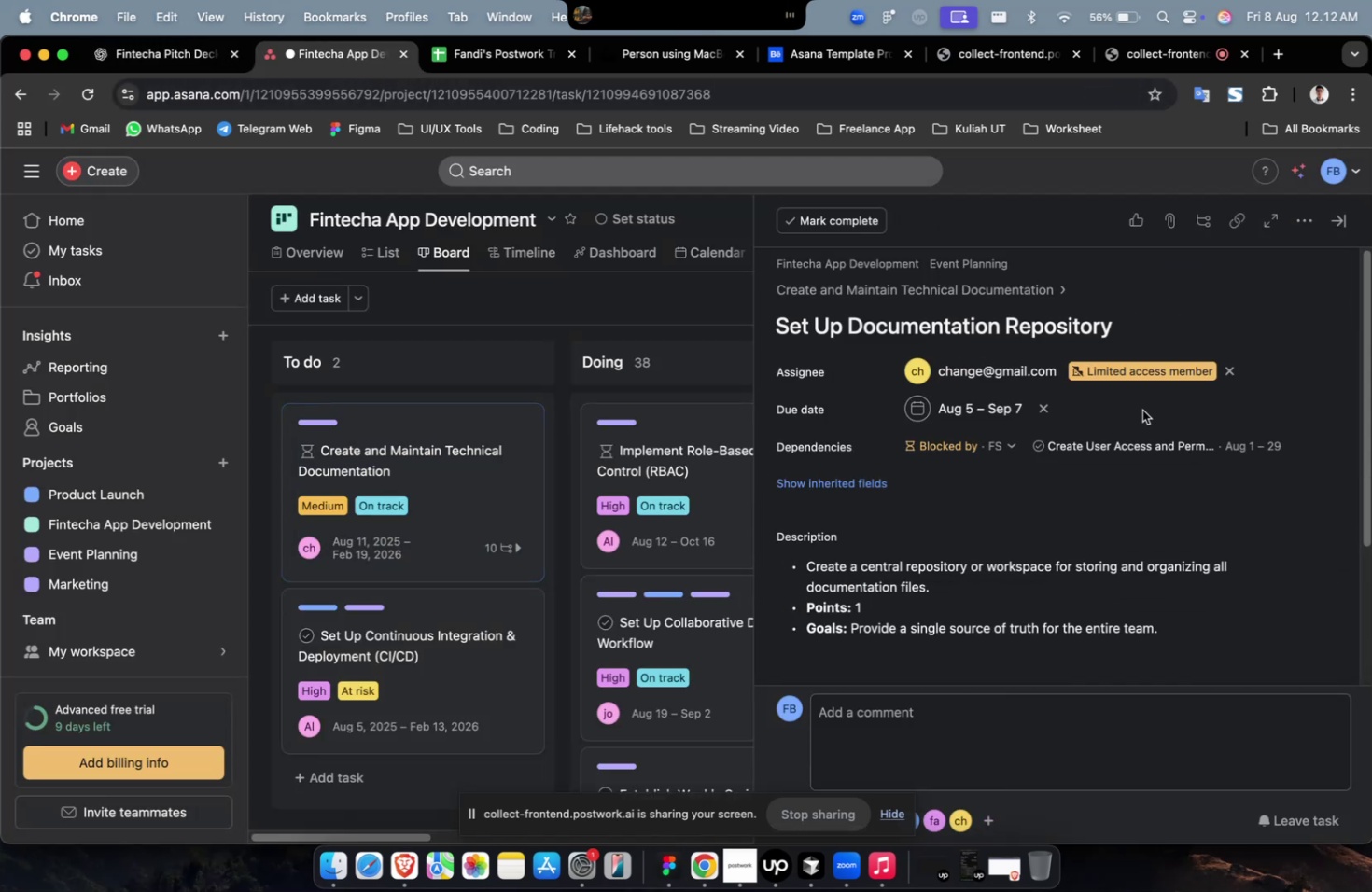 
scroll: coordinate [328, 238], scroll_direction: down, amount: 9.0
 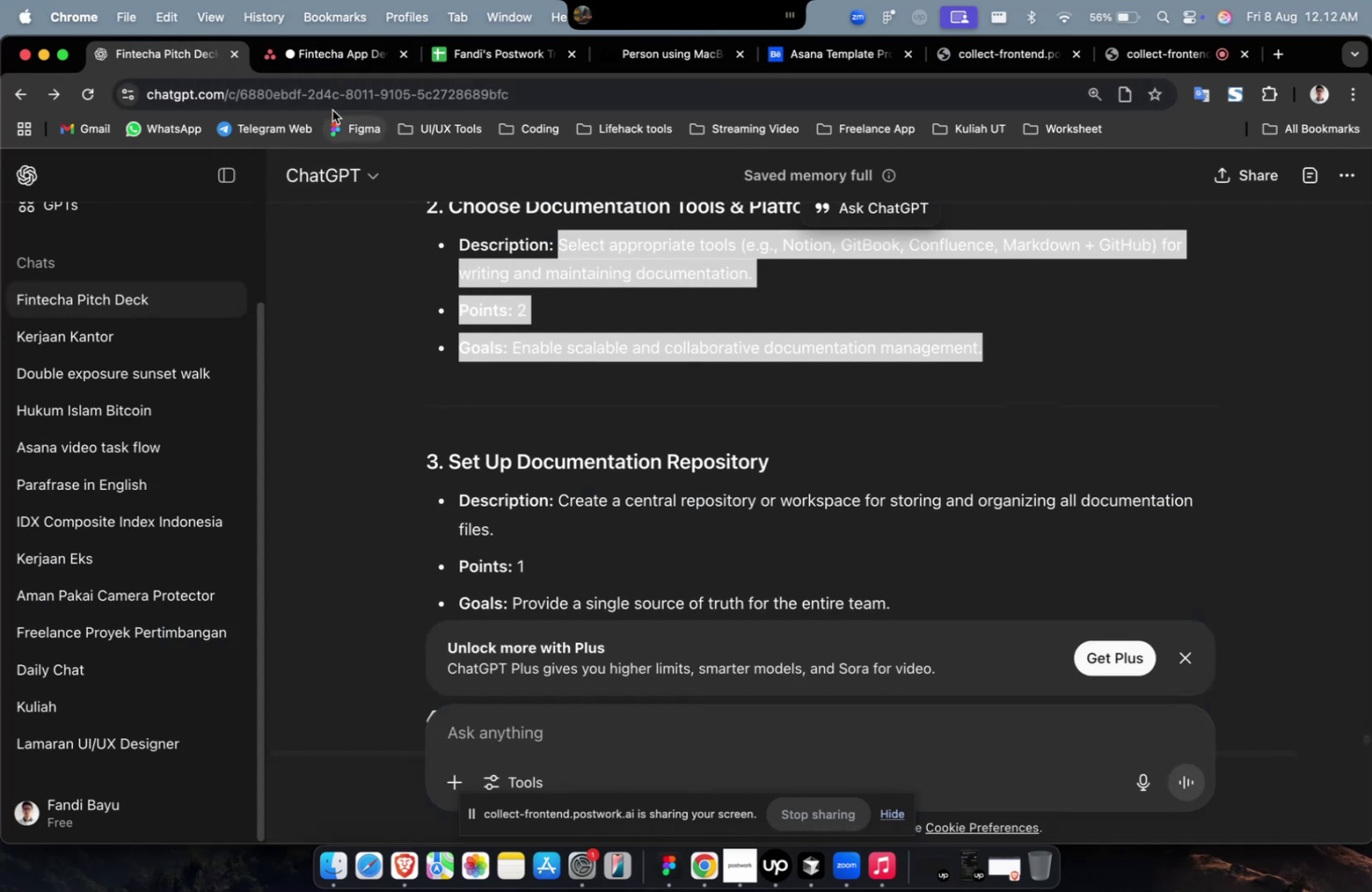 
left_click([315, 77])
 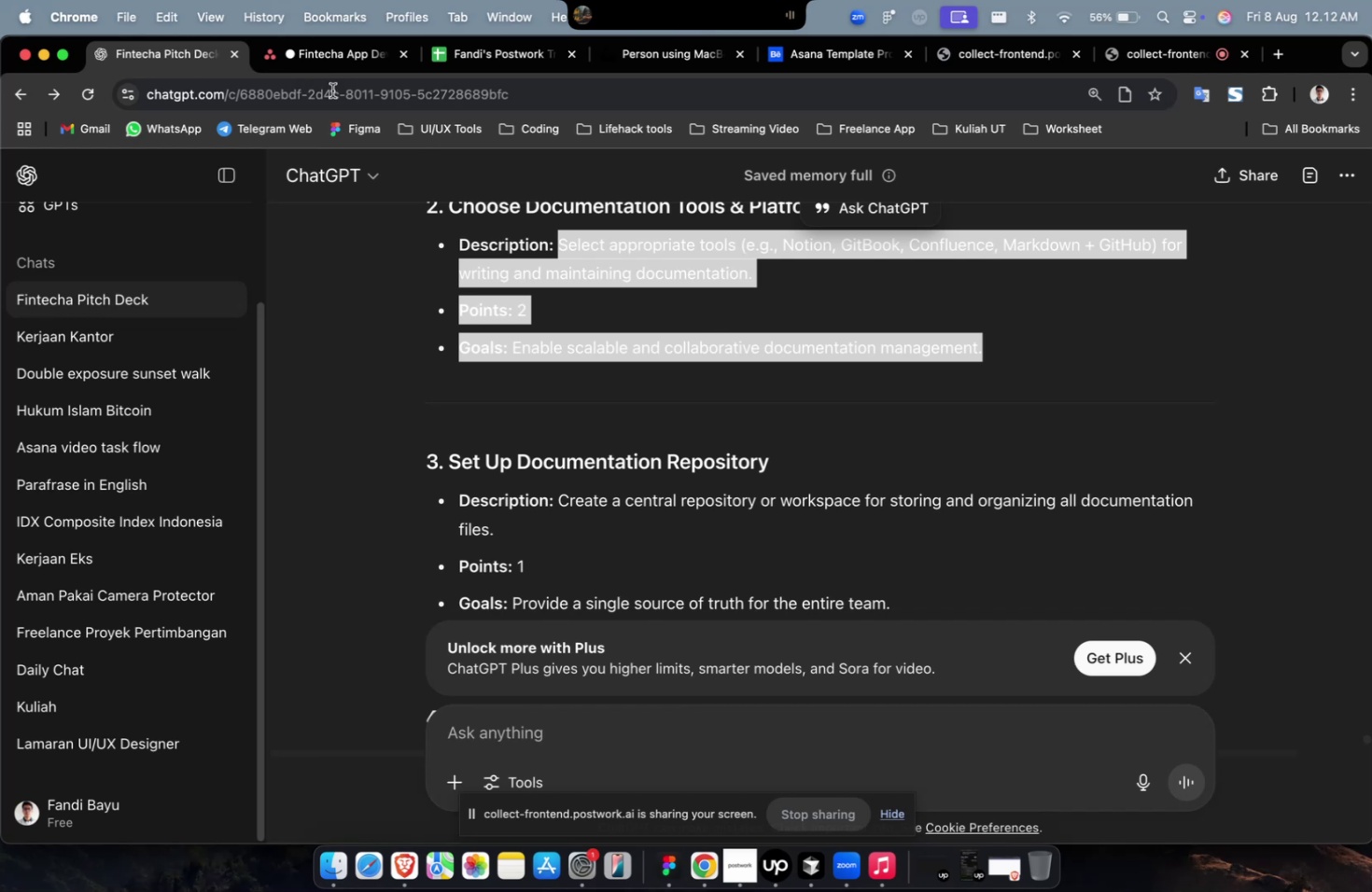 
left_click([308, 61])
 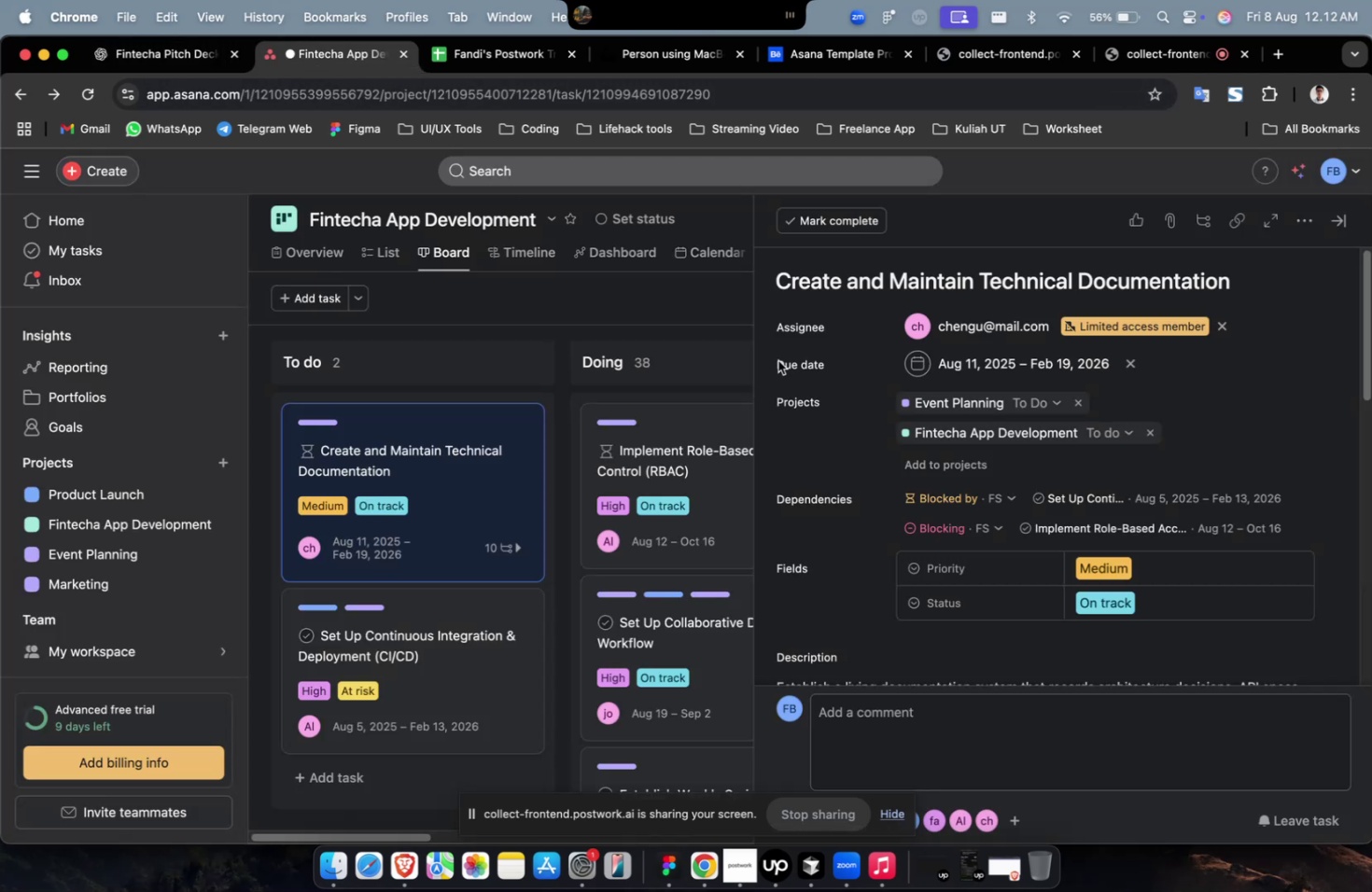 
scroll: coordinate [977, 535], scroll_direction: down, amount: 30.0
 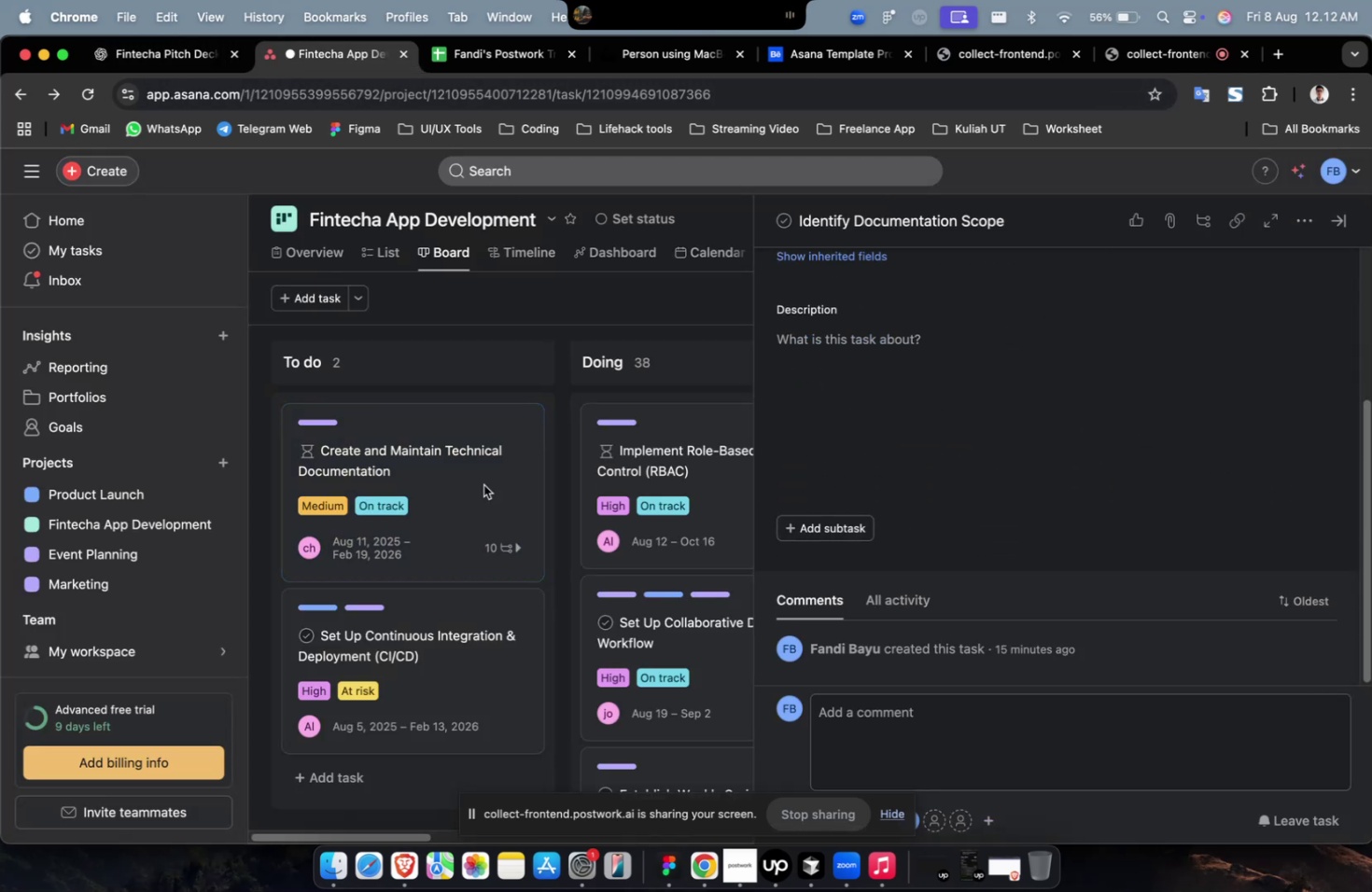 
left_click([409, 470])
 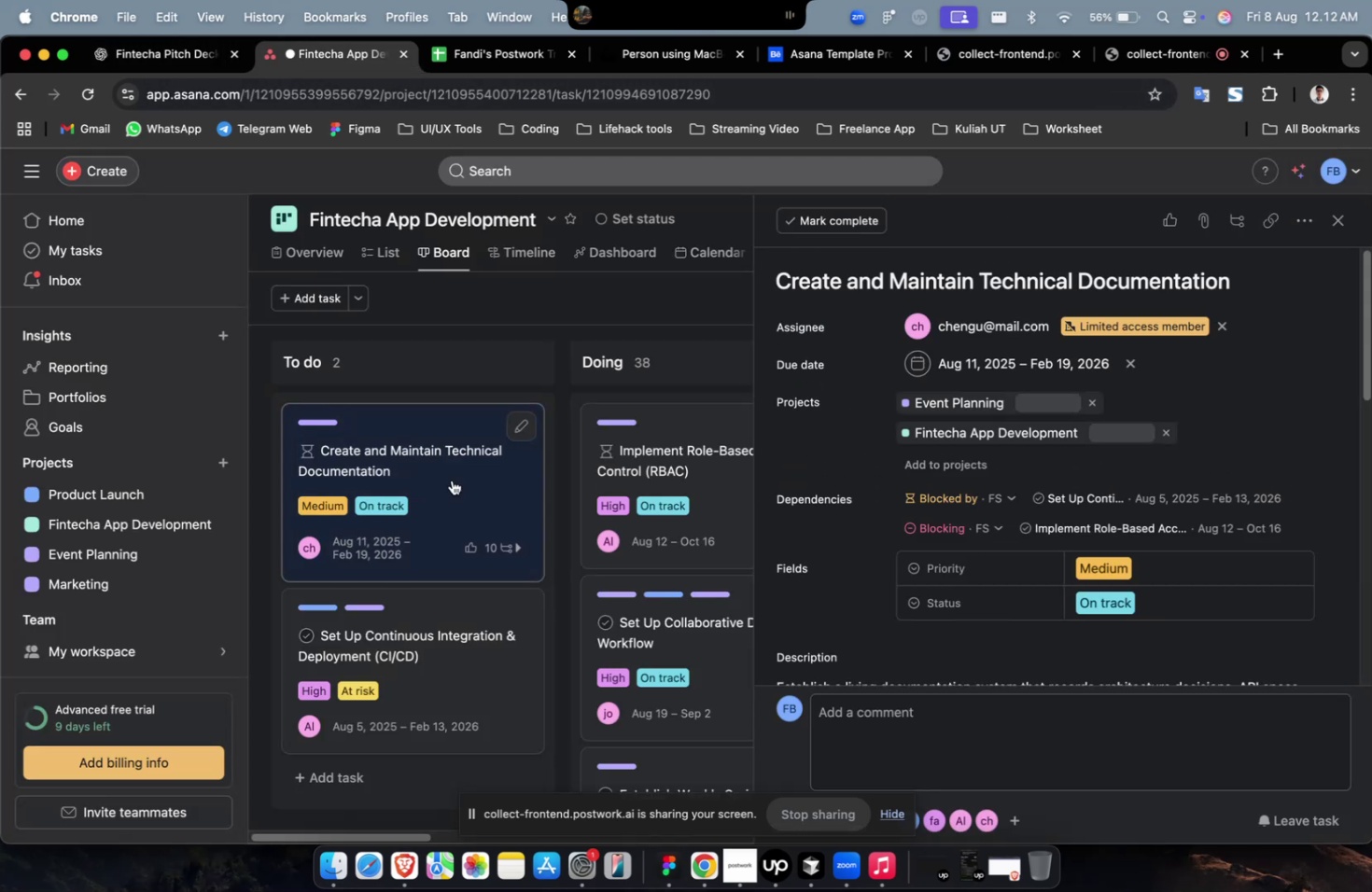 
scroll: coordinate [1088, 555], scroll_direction: down, amount: 19.0
 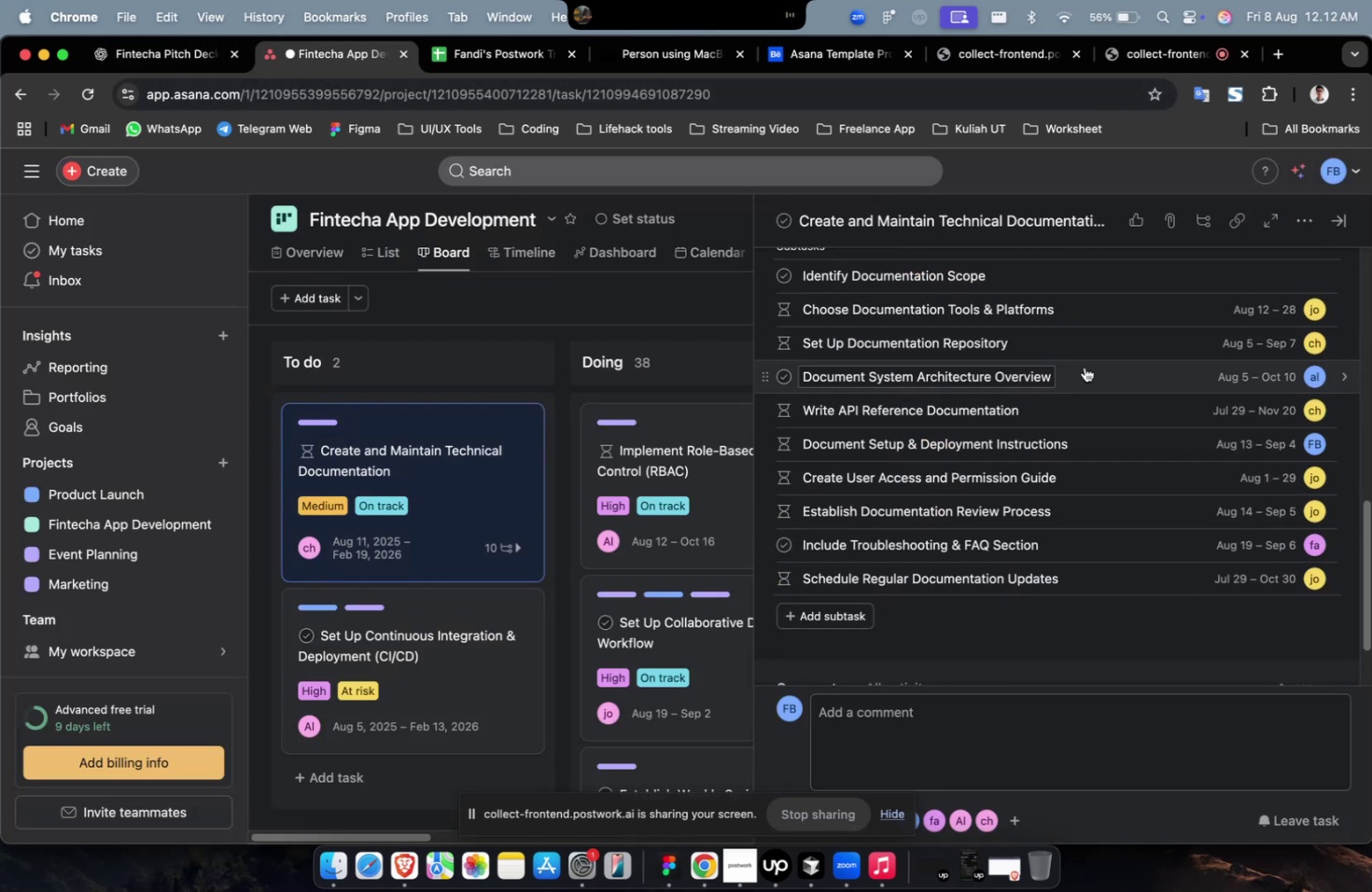 
left_click([1086, 352])
 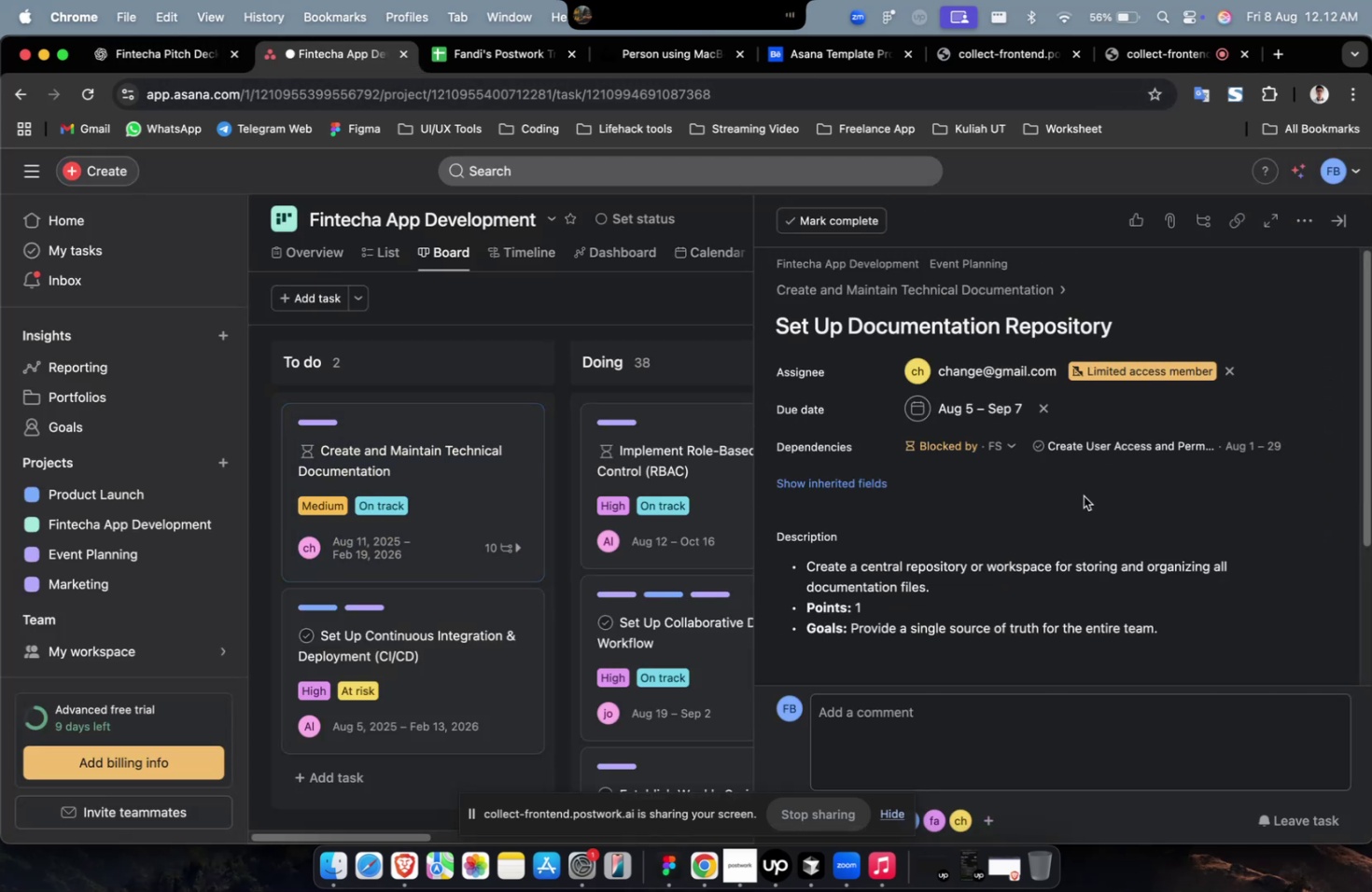 
scroll: coordinate [1129, 573], scroll_direction: down, amount: 18.0
 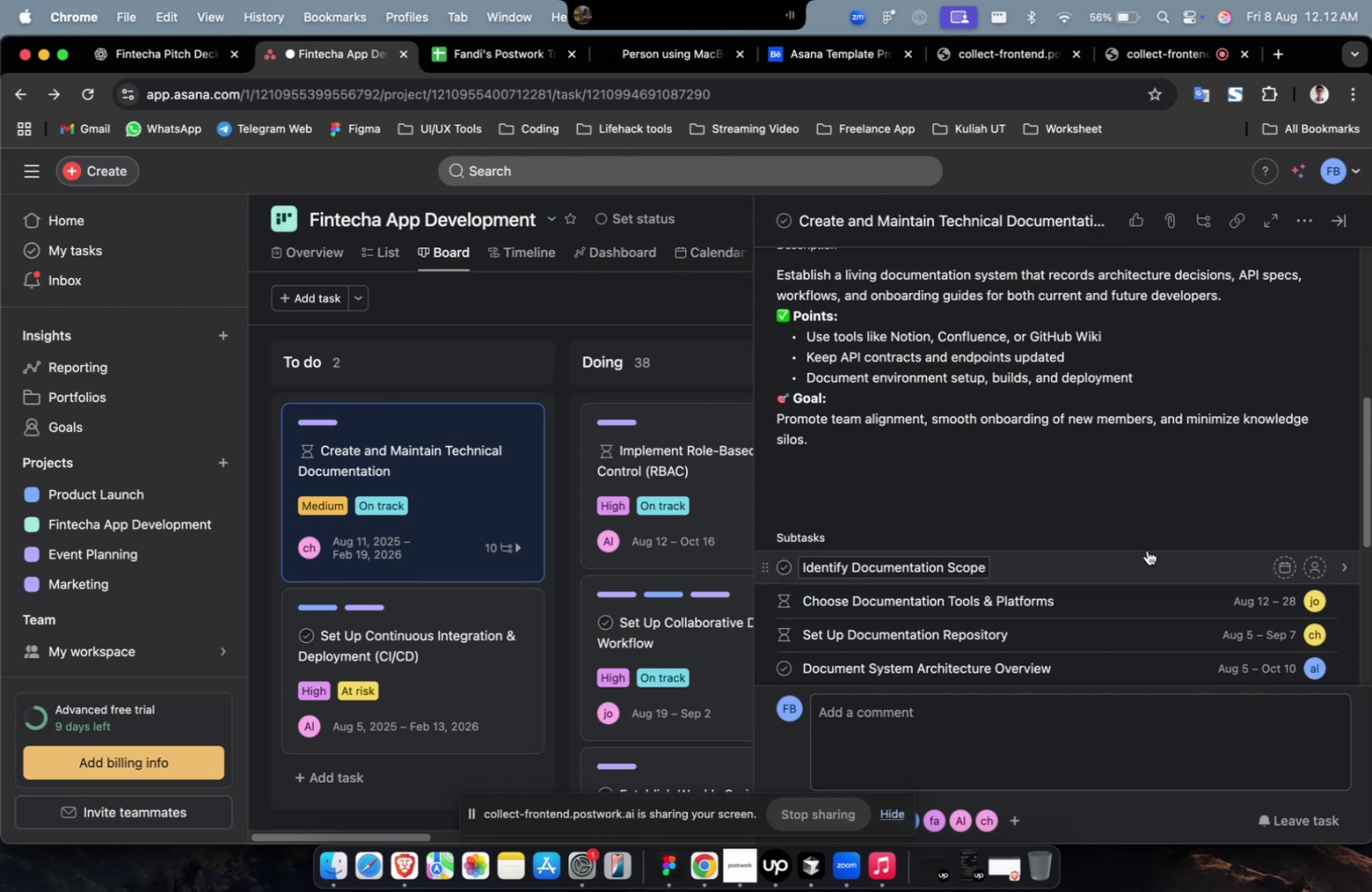 
left_click([1151, 560])
 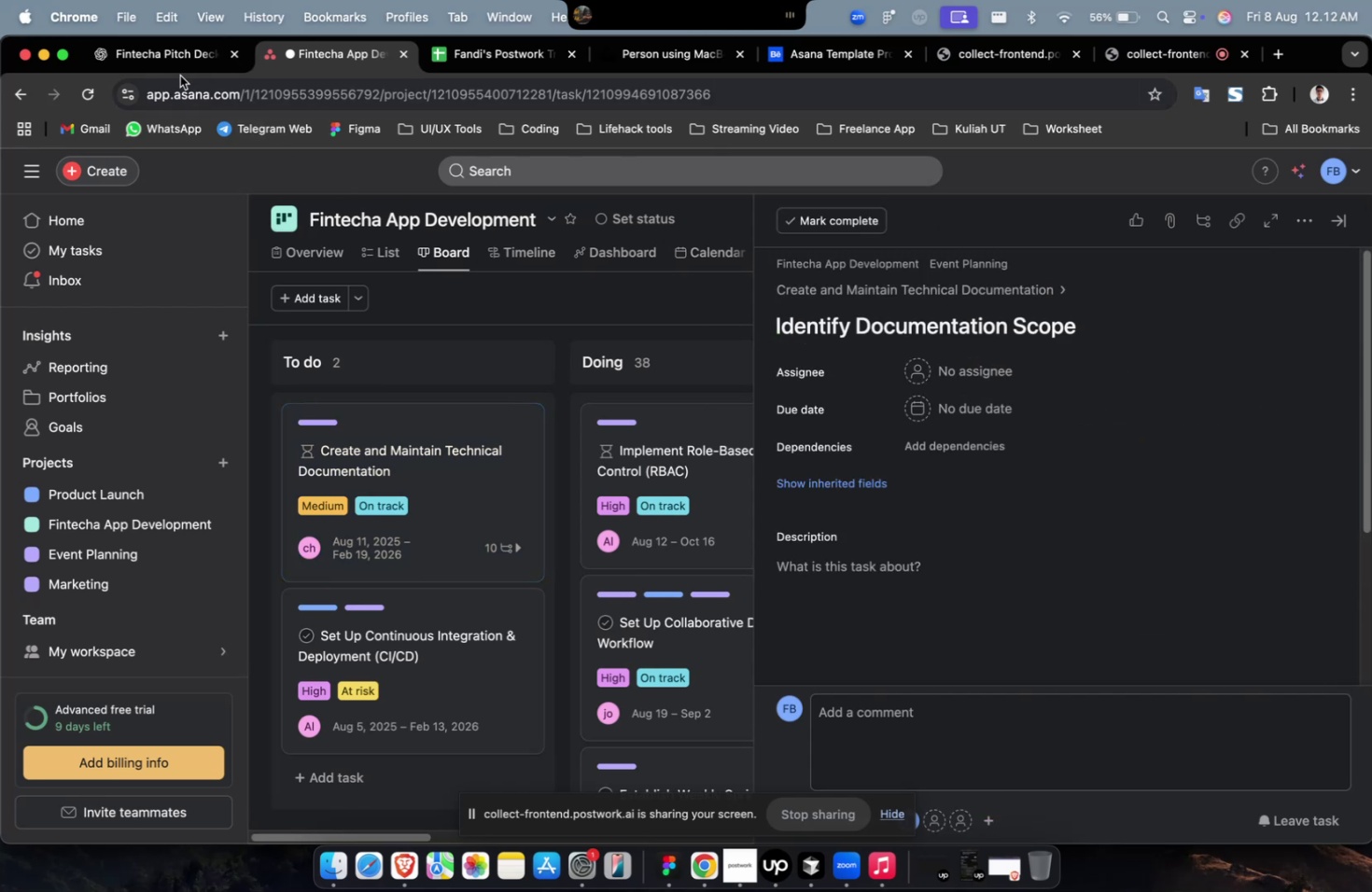 
left_click([171, 61])
 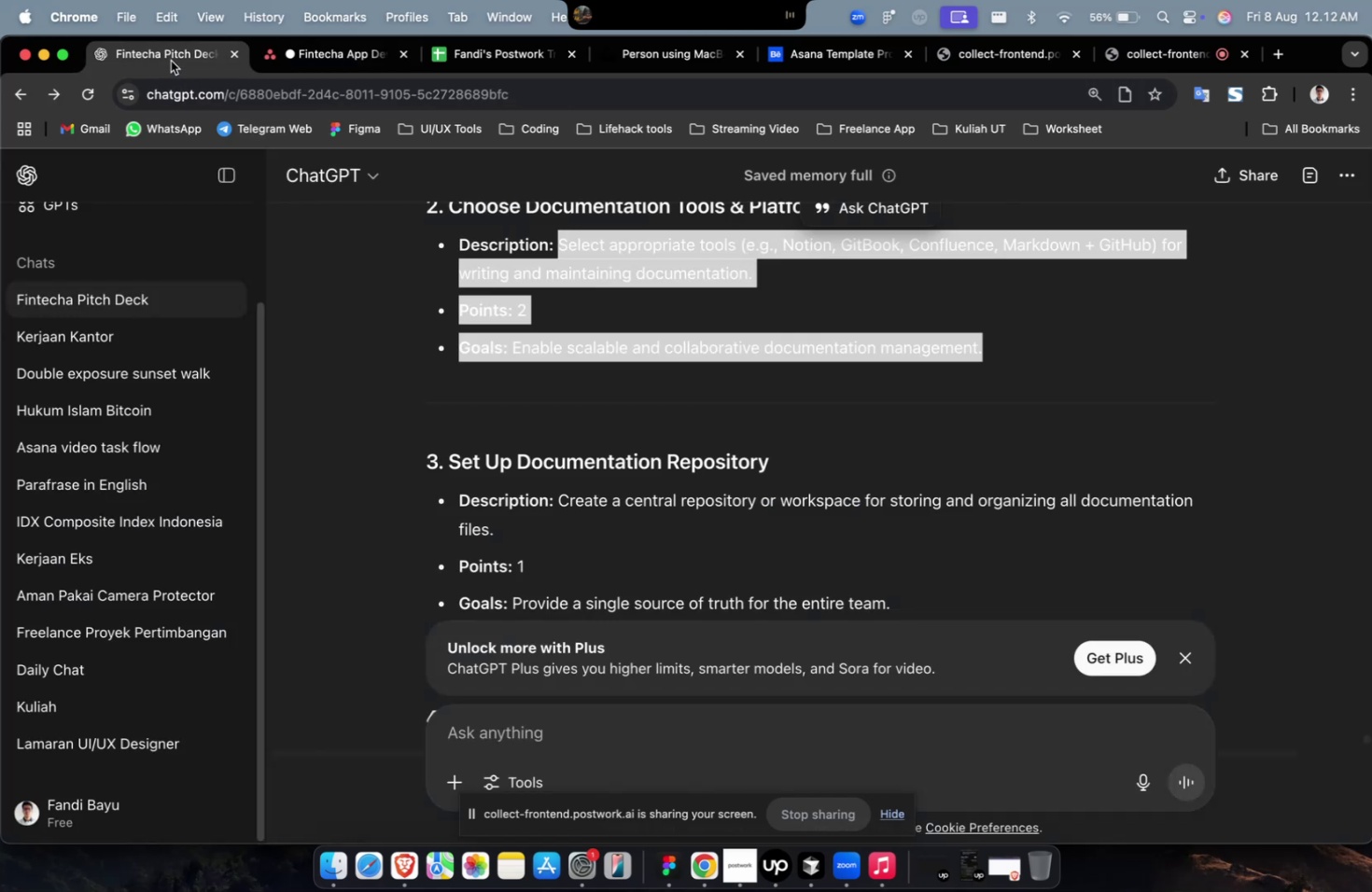 
scroll: coordinate [820, 405], scroll_direction: up, amount: 10.0
 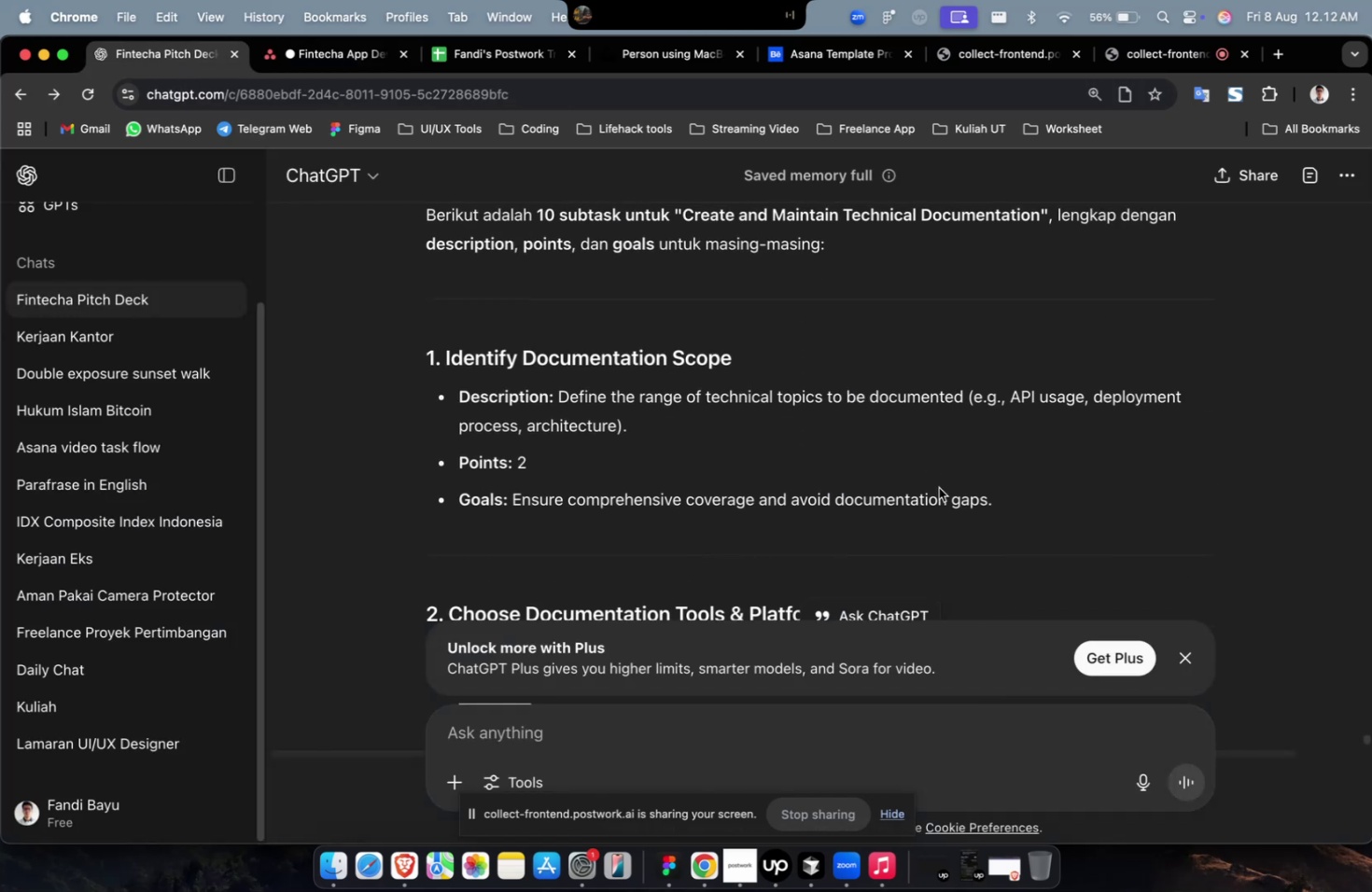 
left_click_drag(start_coordinate=[1026, 517], to_coordinate=[553, 404])
 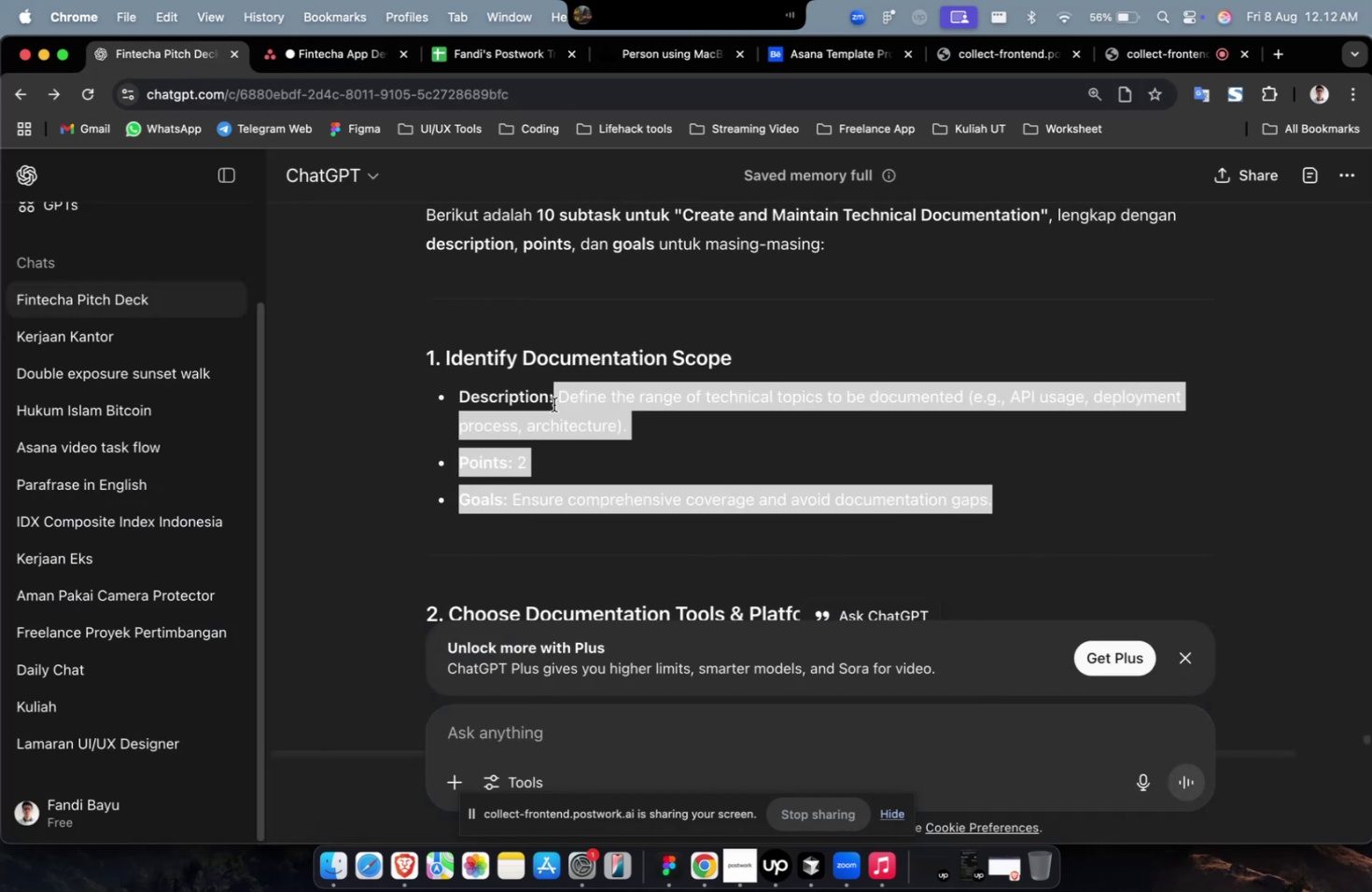 
key(Meta+C)
 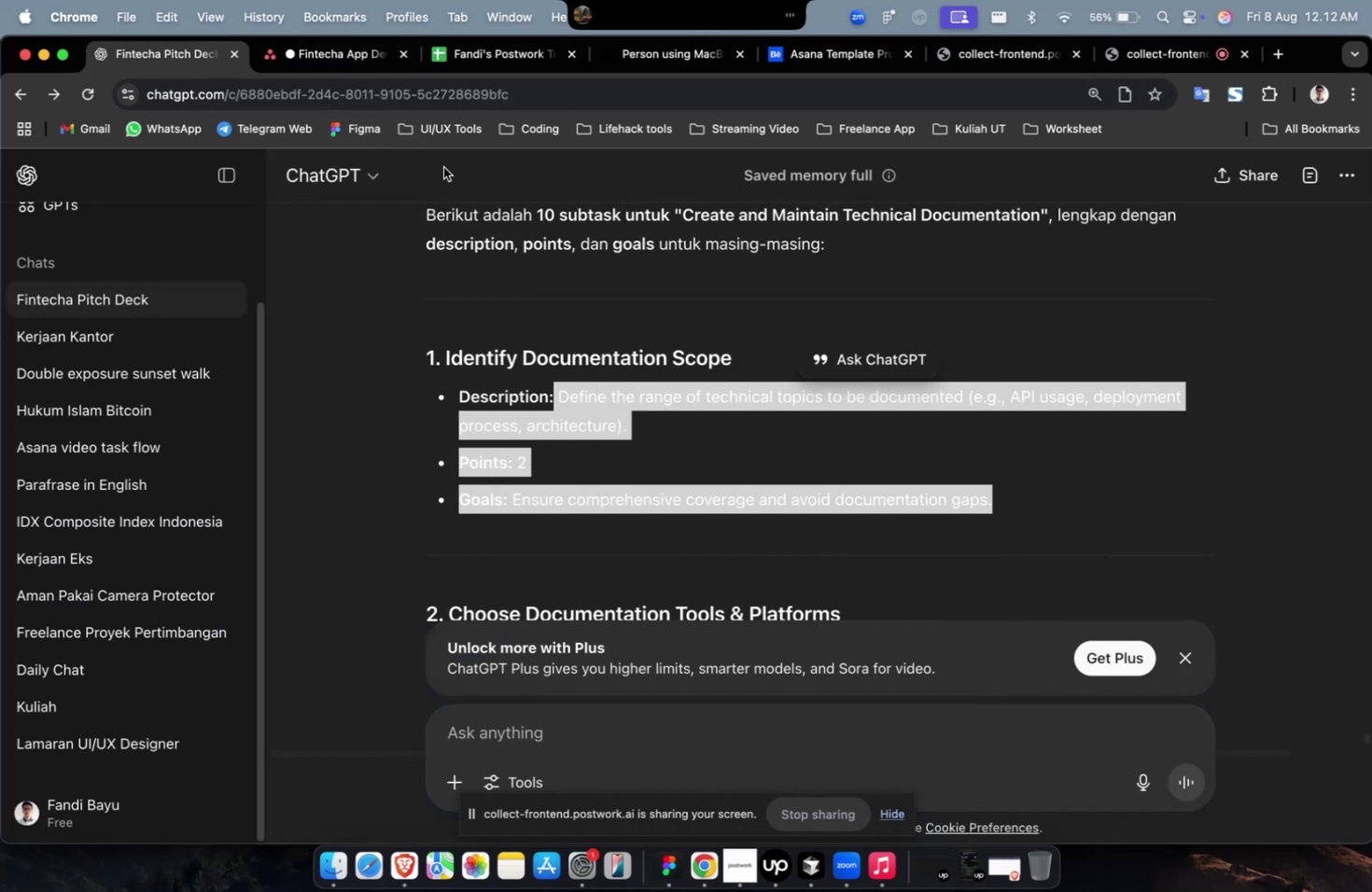 
left_click([327, 59])
 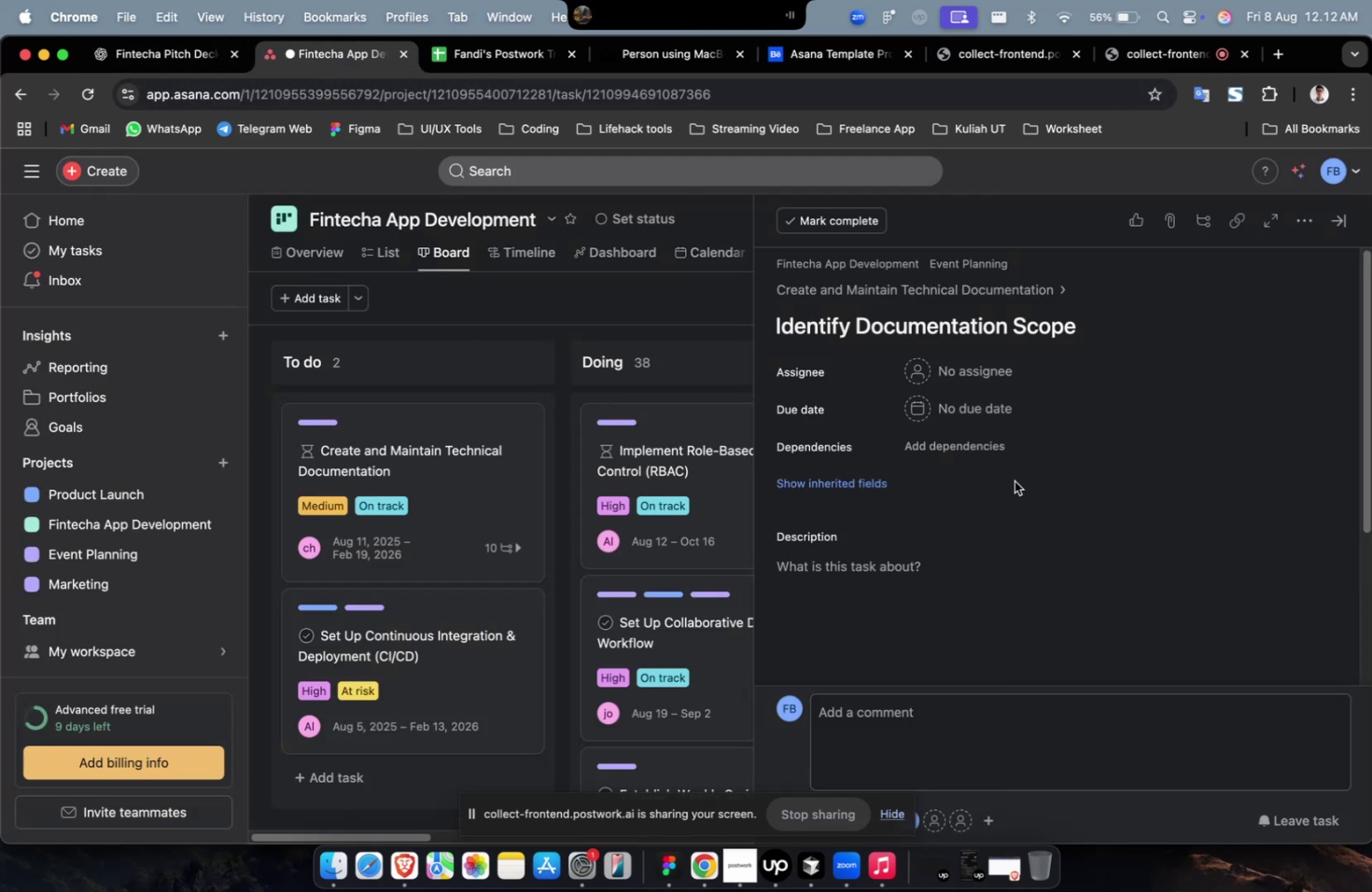 
left_click([1036, 563])
 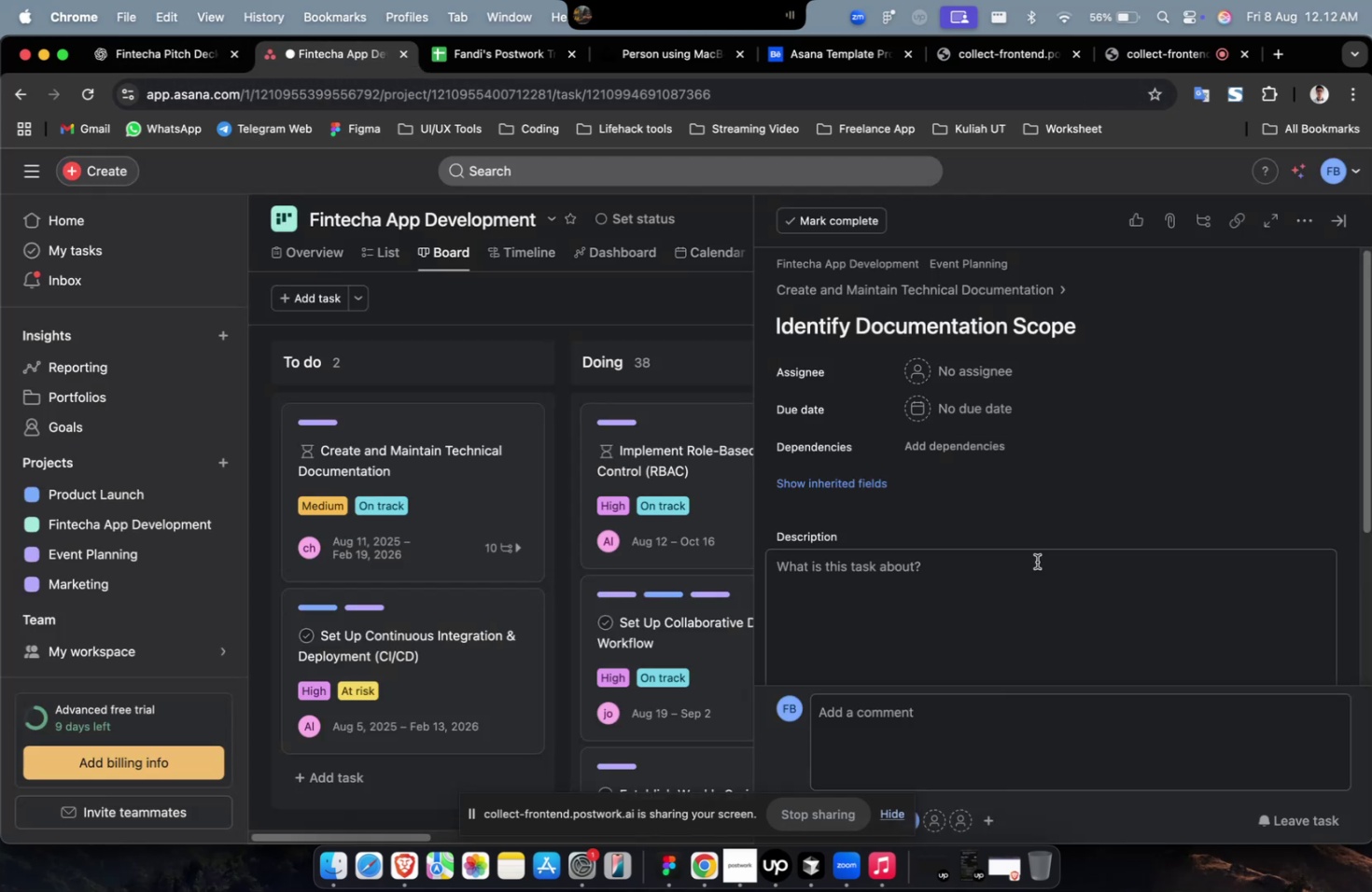 
key(Meta+V)
 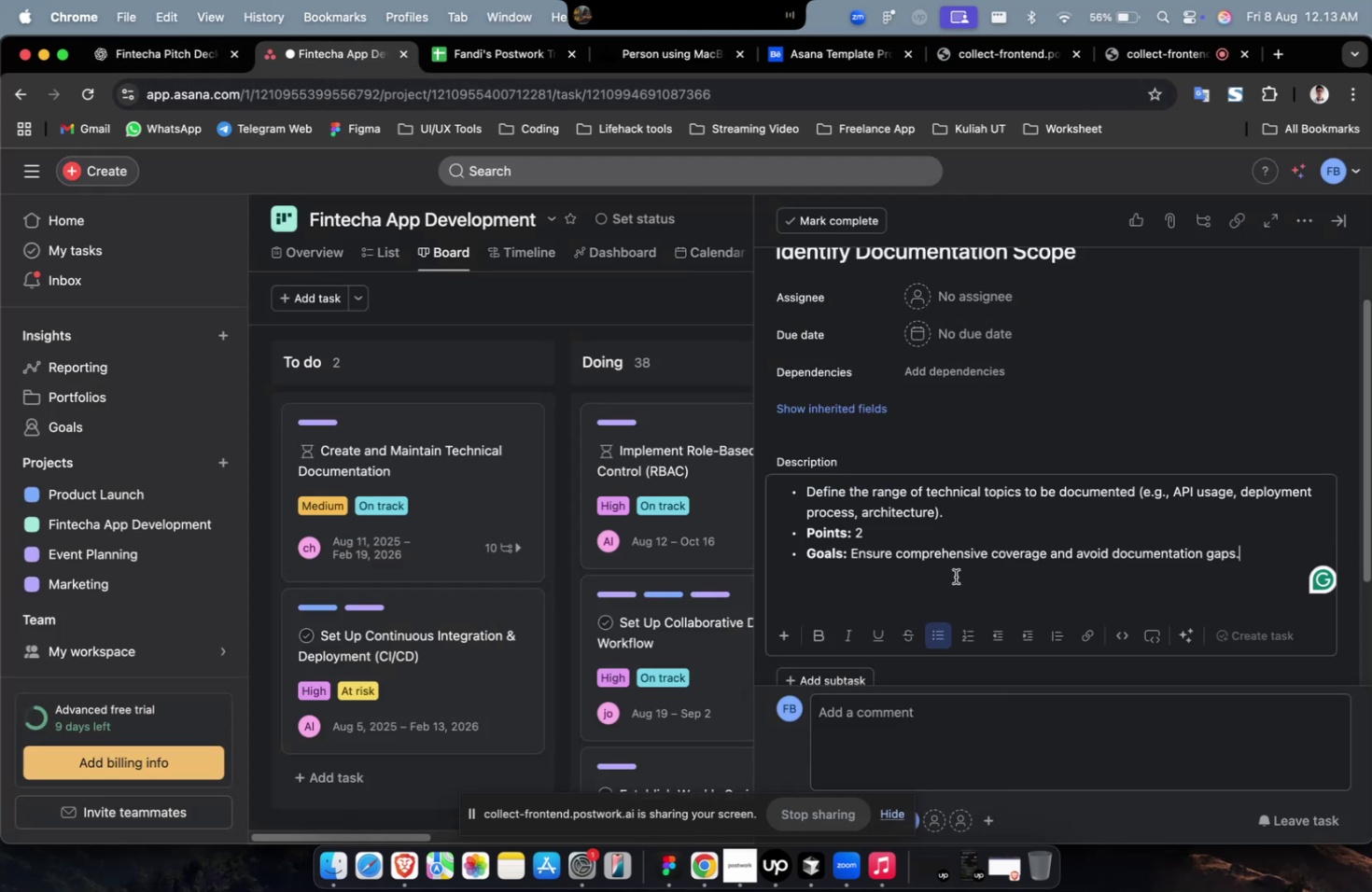 
scroll: coordinate [953, 564], scroll_direction: up, amount: 3.0
 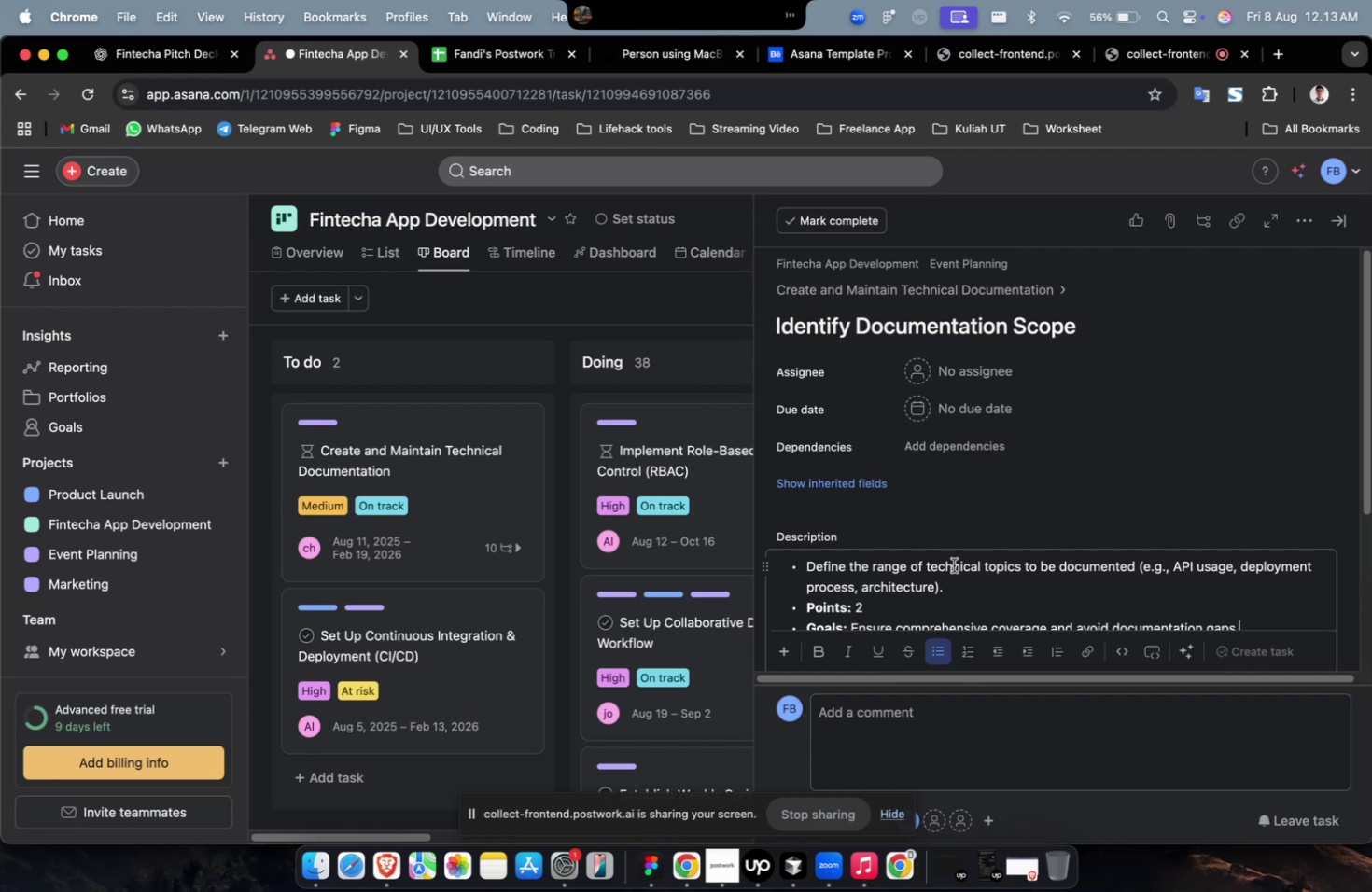 
wait(61.97)
 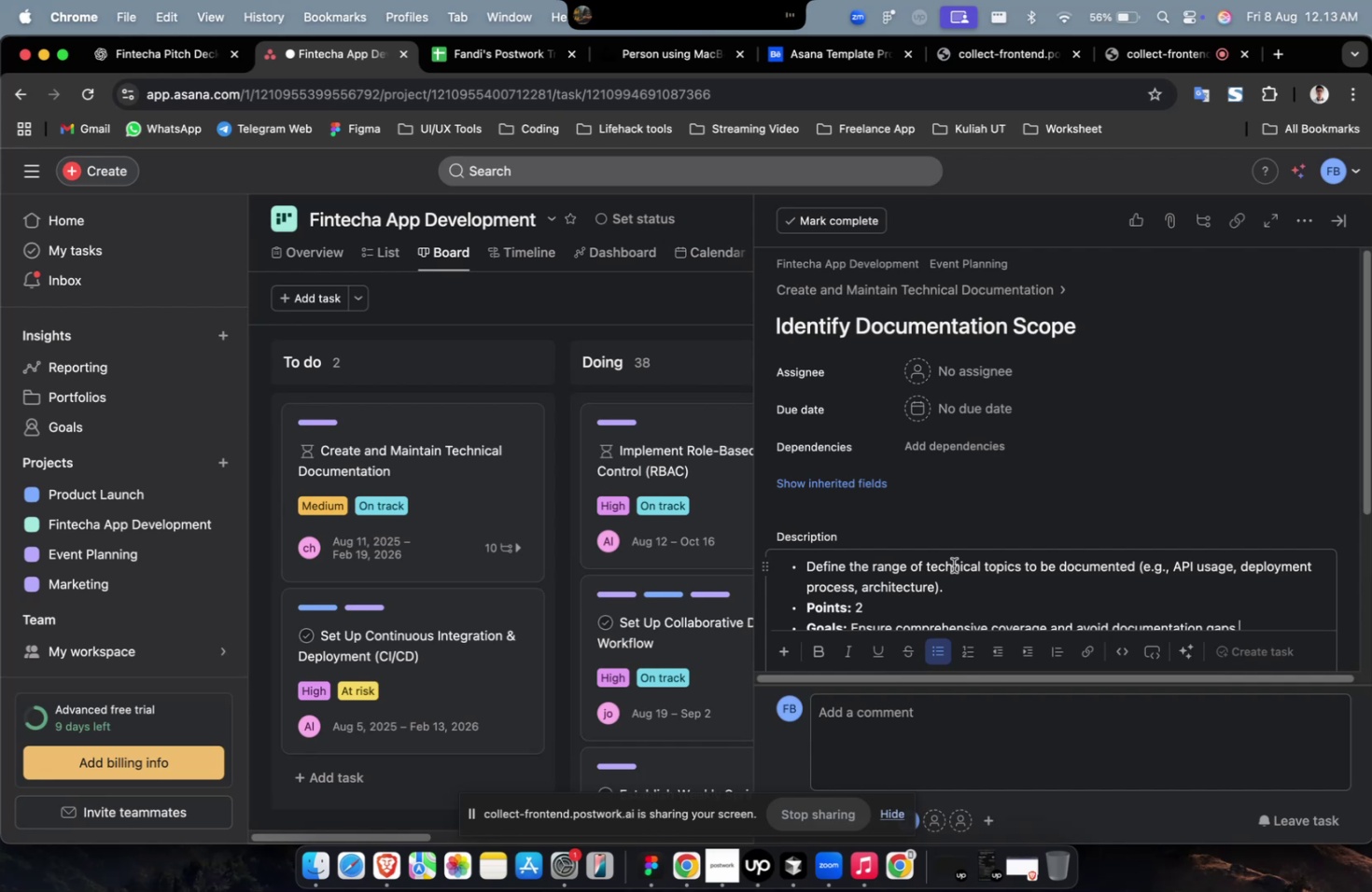 
left_click([971, 362])
 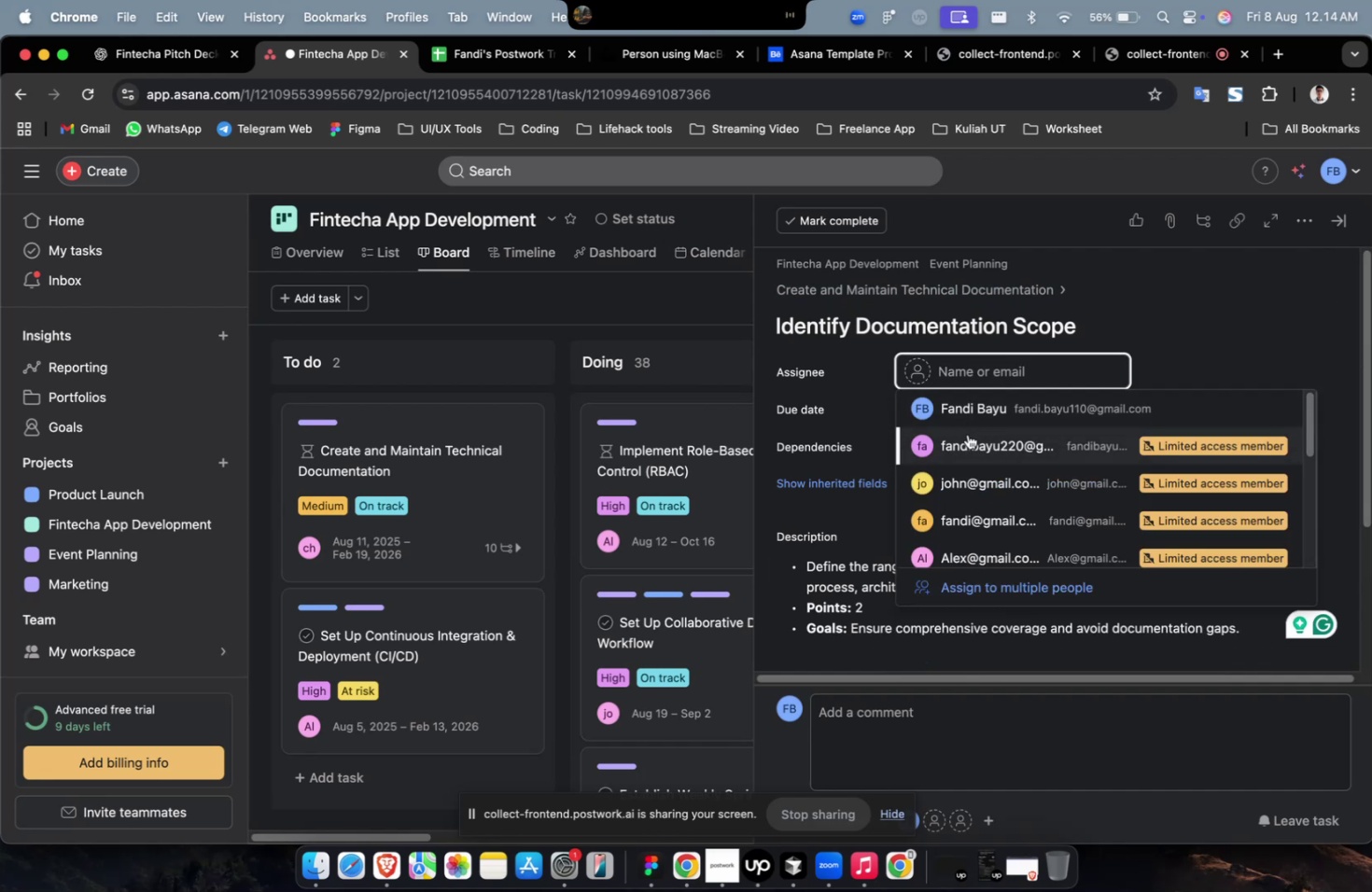 
double_click([948, 394])
 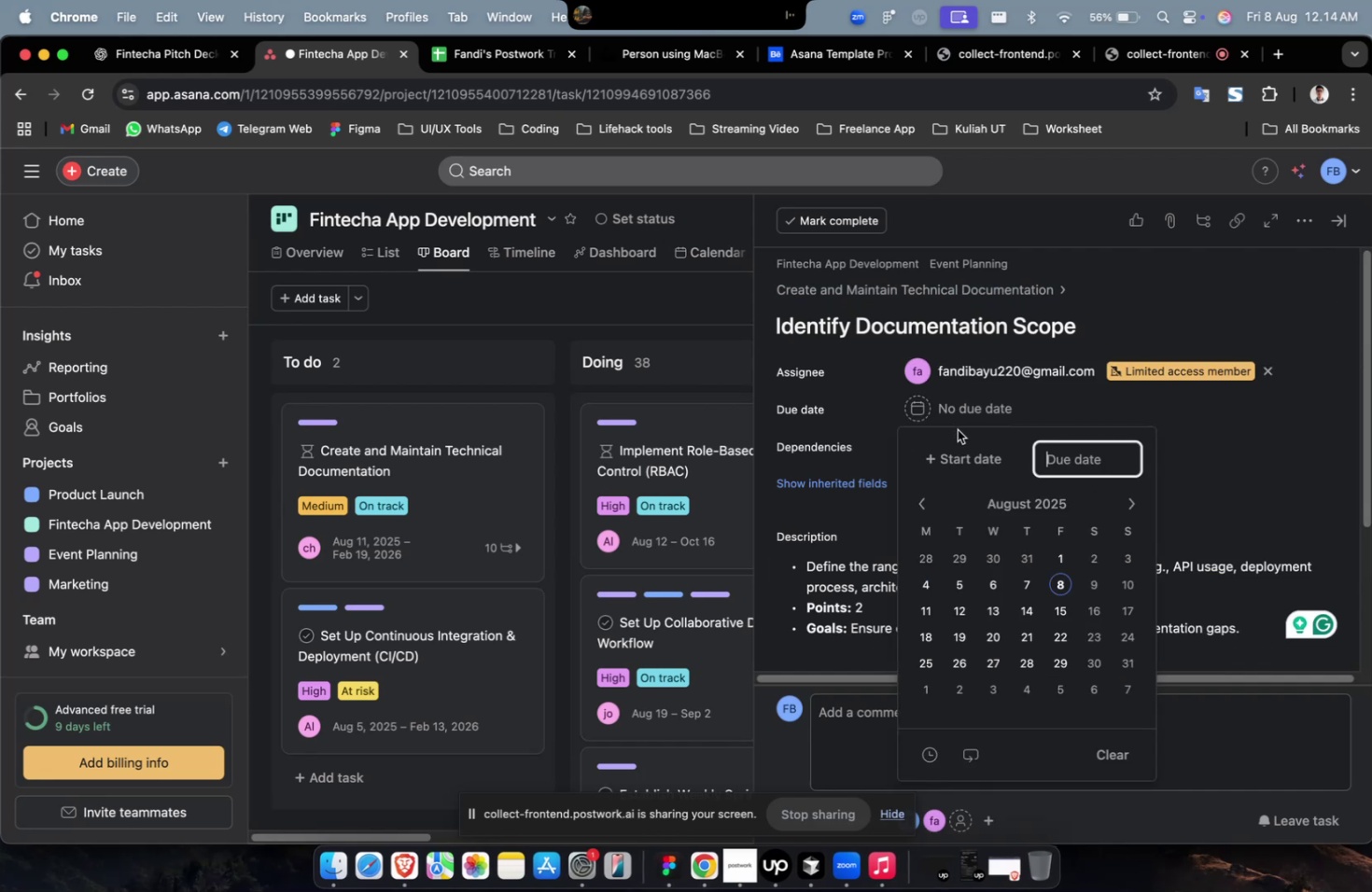 
triple_click([959, 449])
 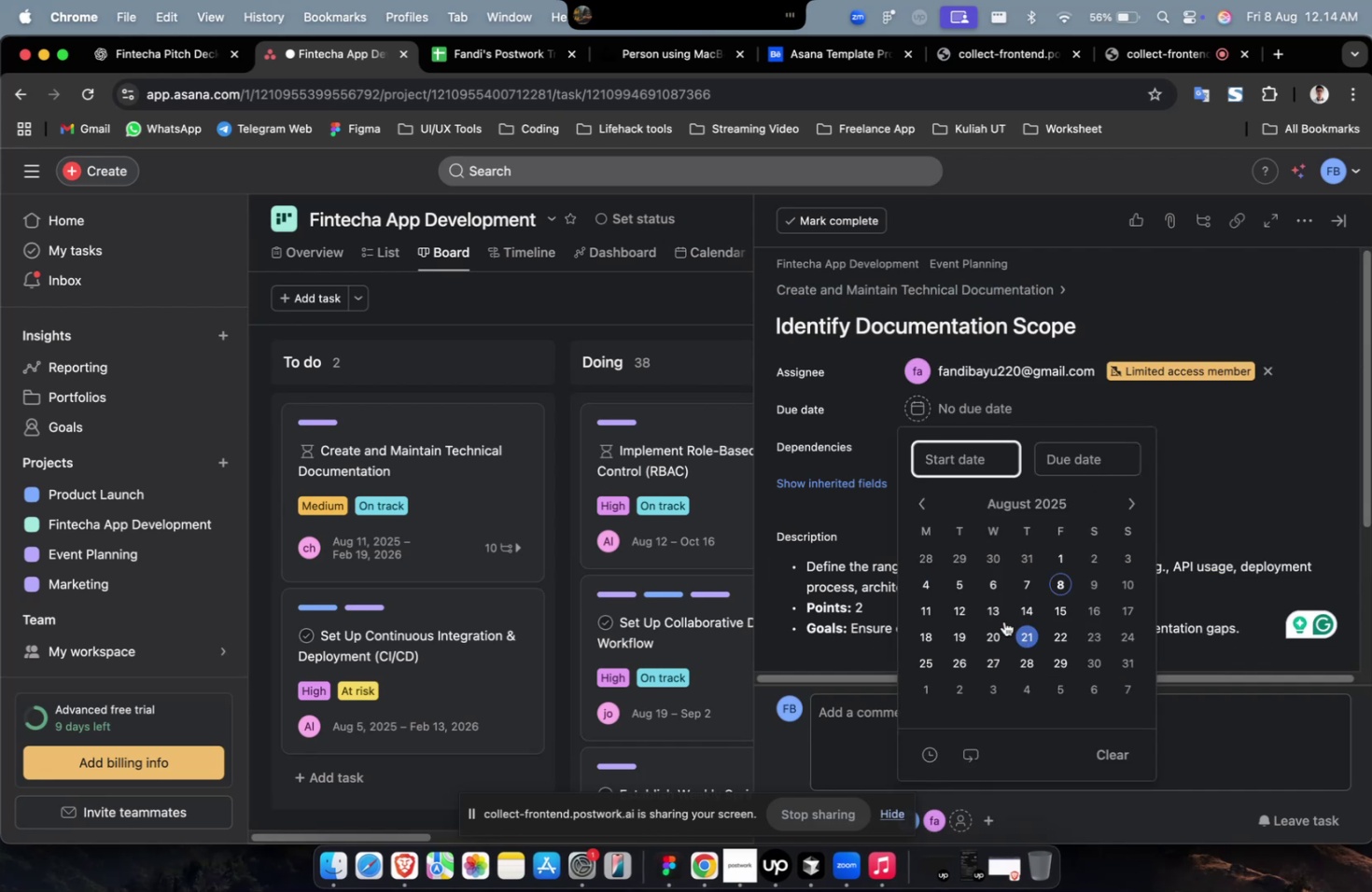 
left_click([959, 614])
 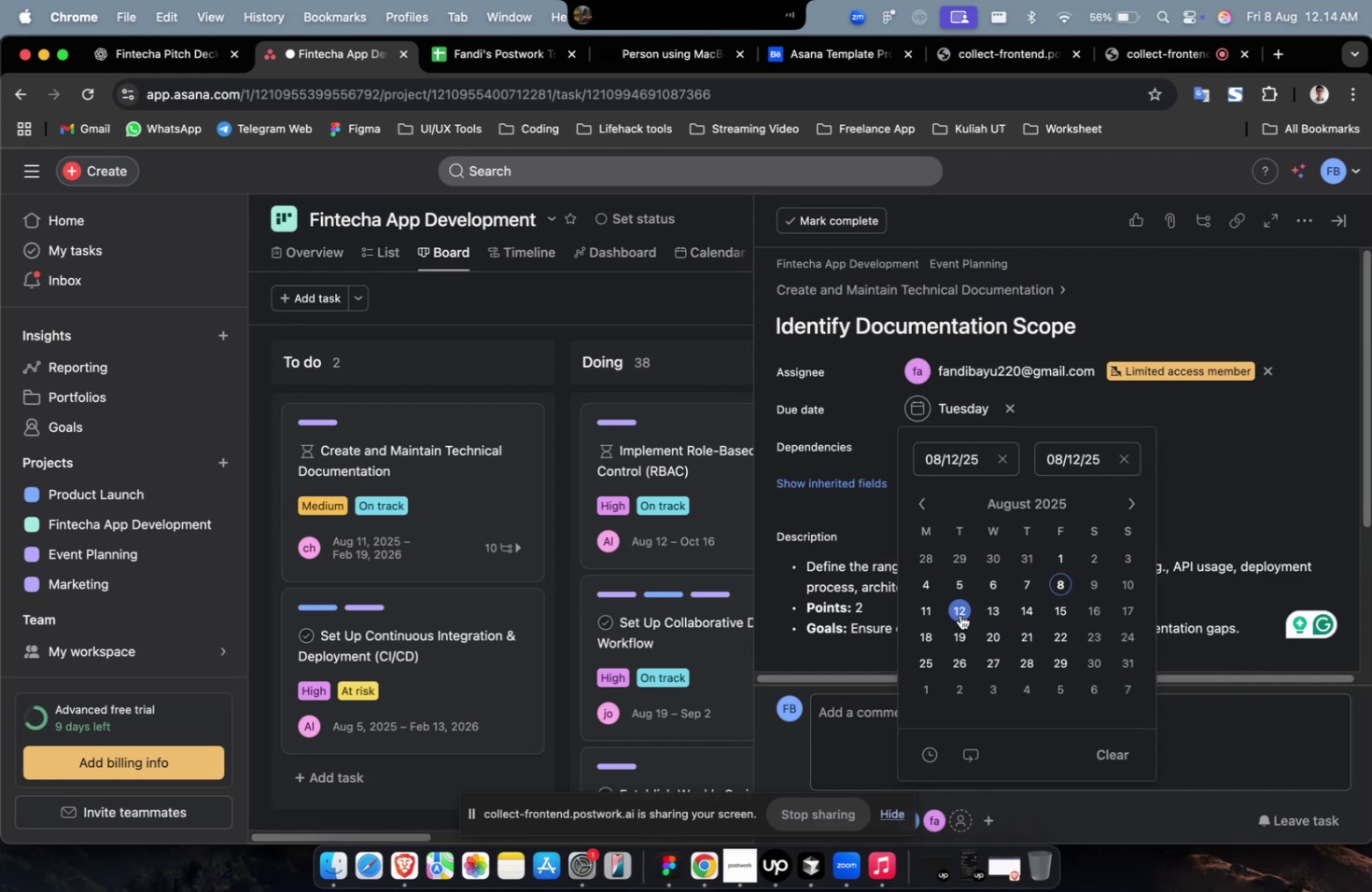 
scroll: coordinate [1064, 658], scroll_direction: down, amount: 19.0
 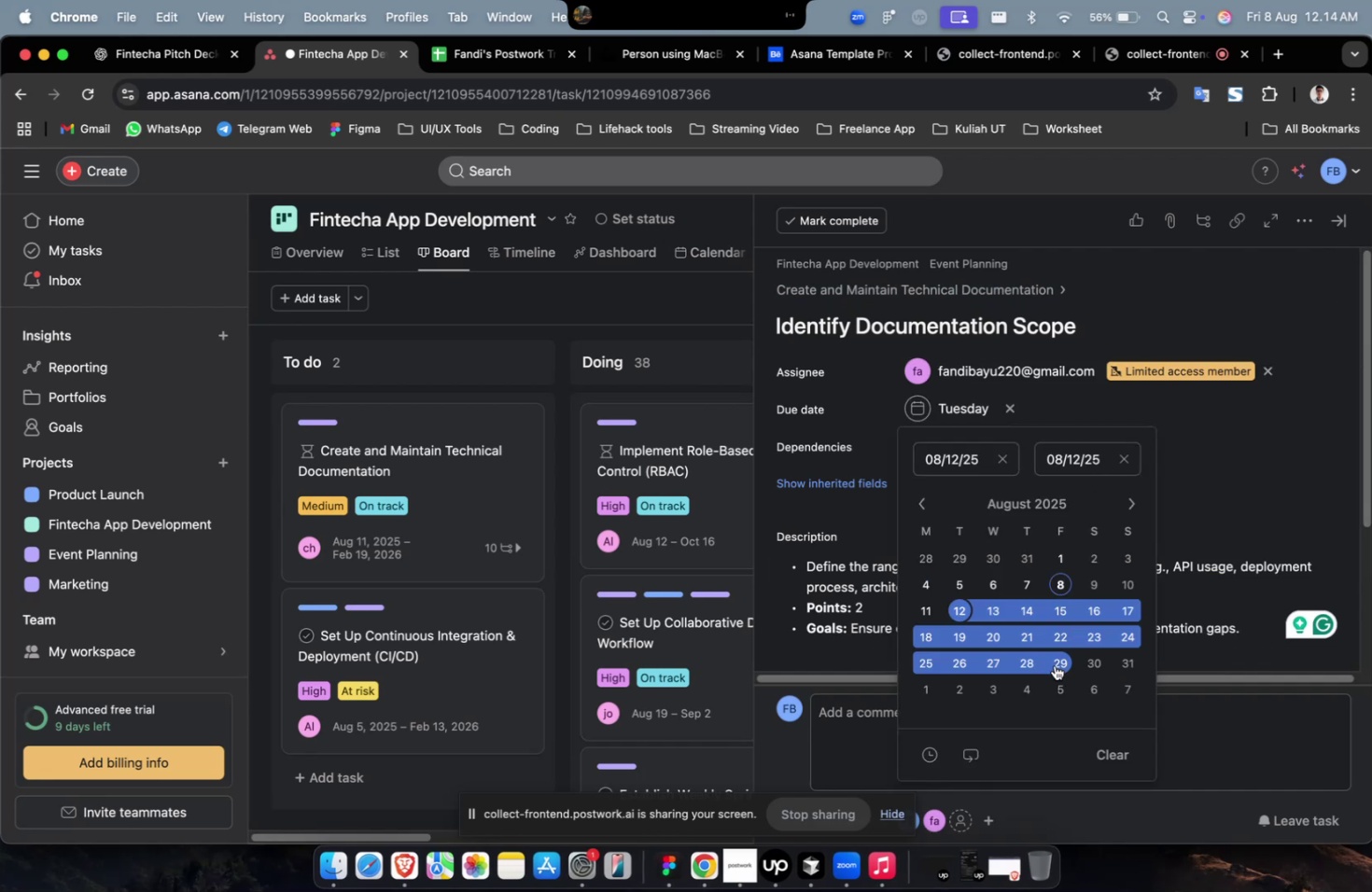 
left_click([1055, 681])
 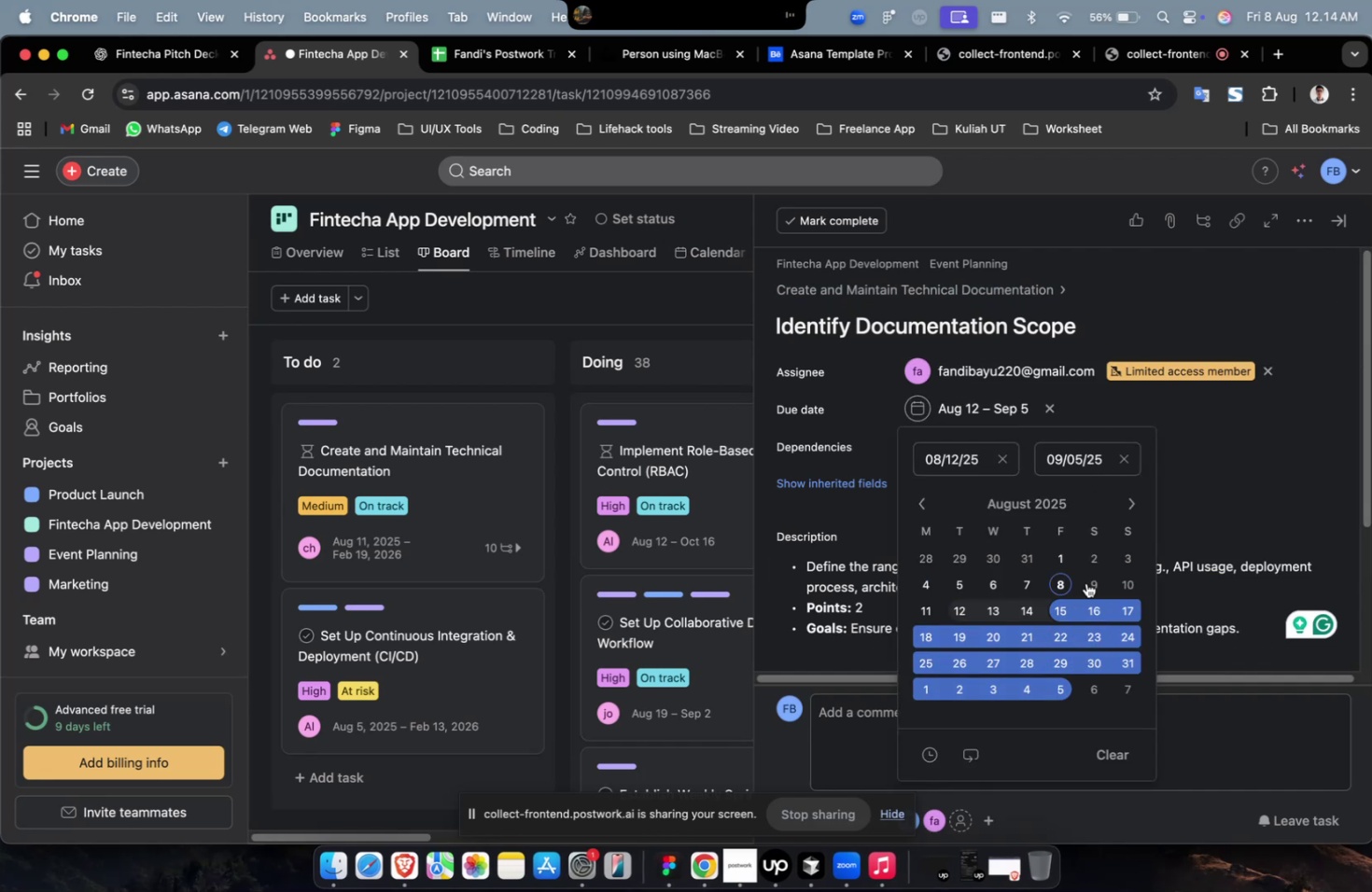 
double_click([1280, 417])
 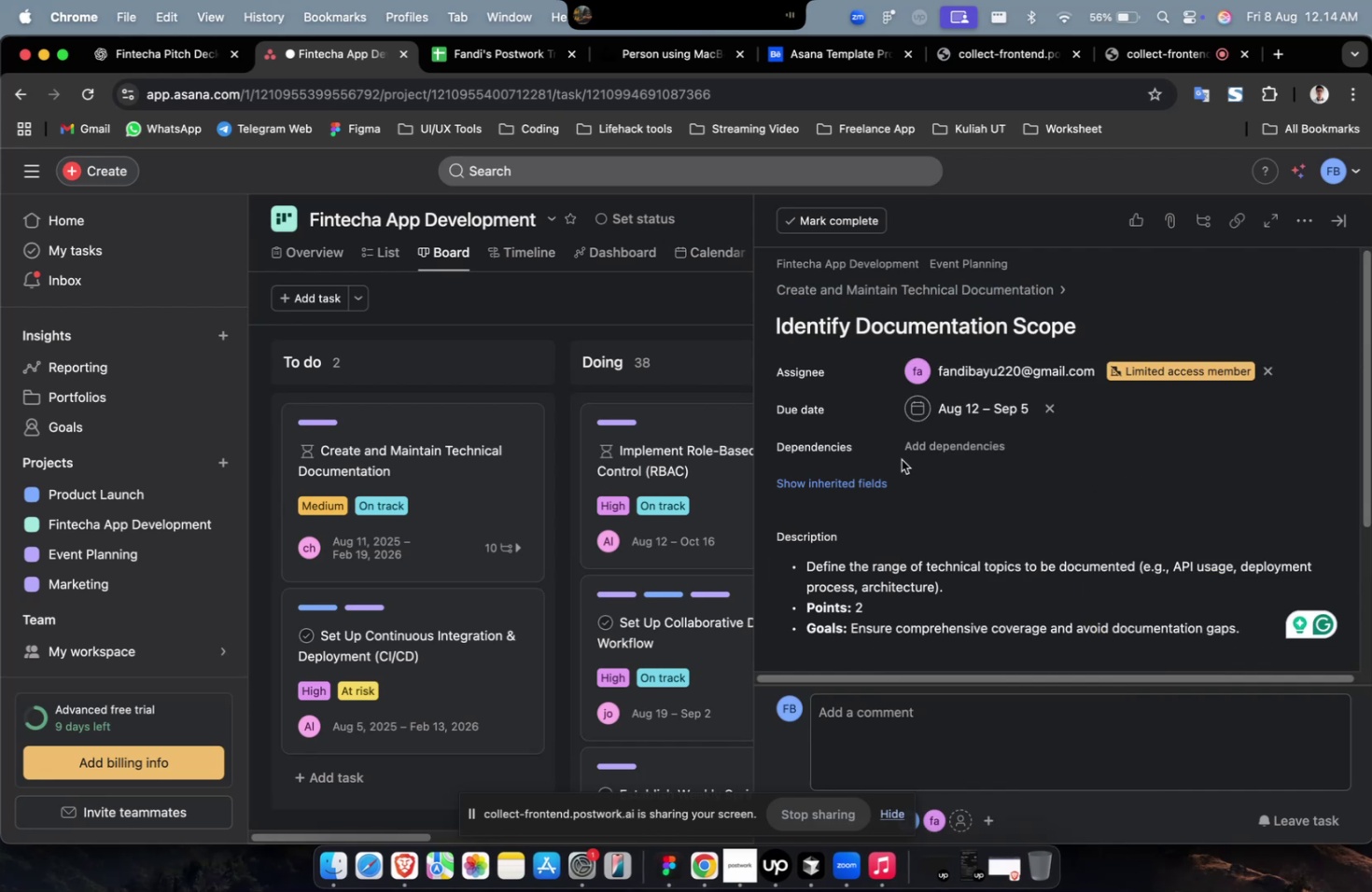 
triple_click([920, 450])
 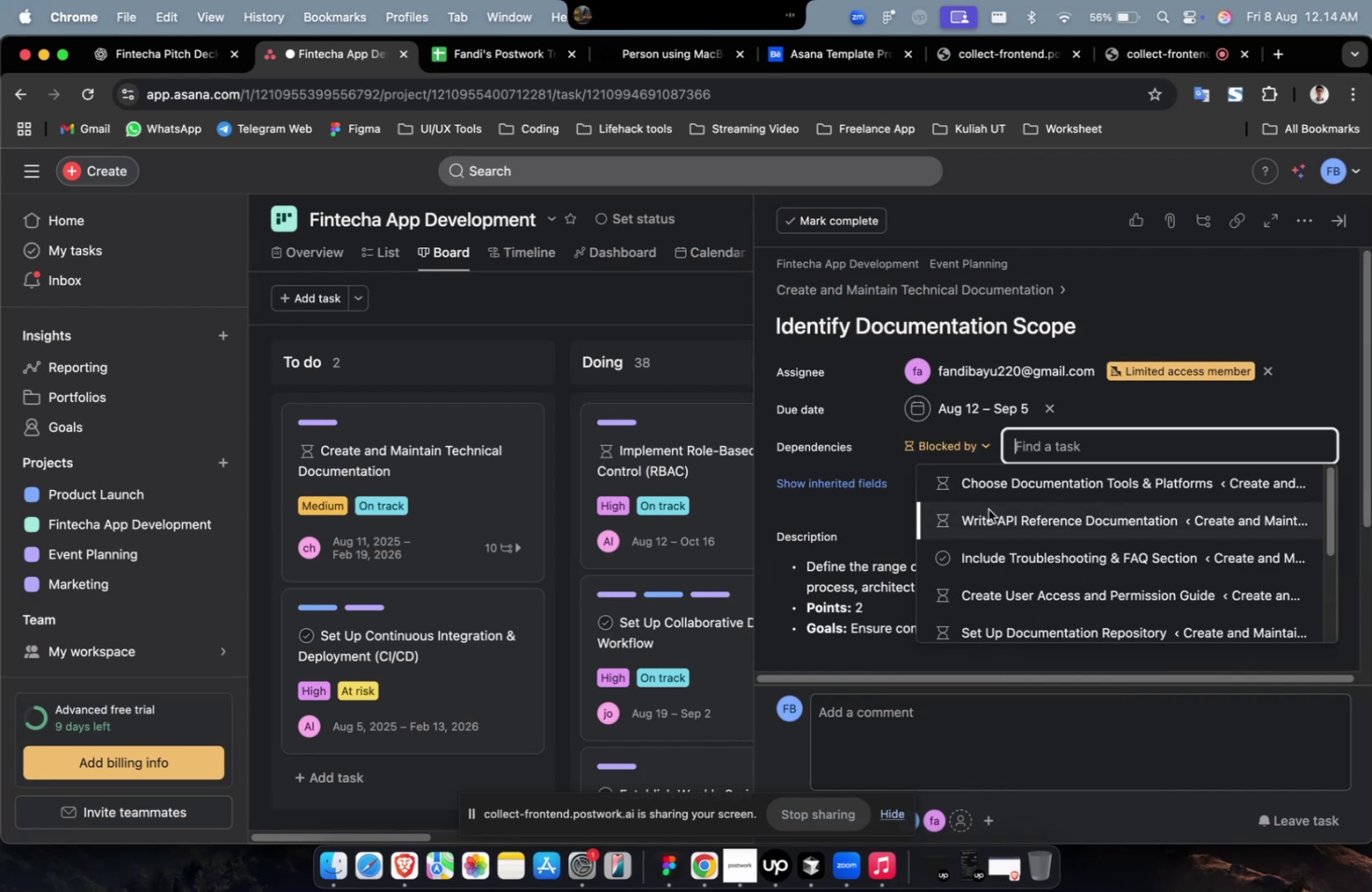 
triple_click([989, 511])
 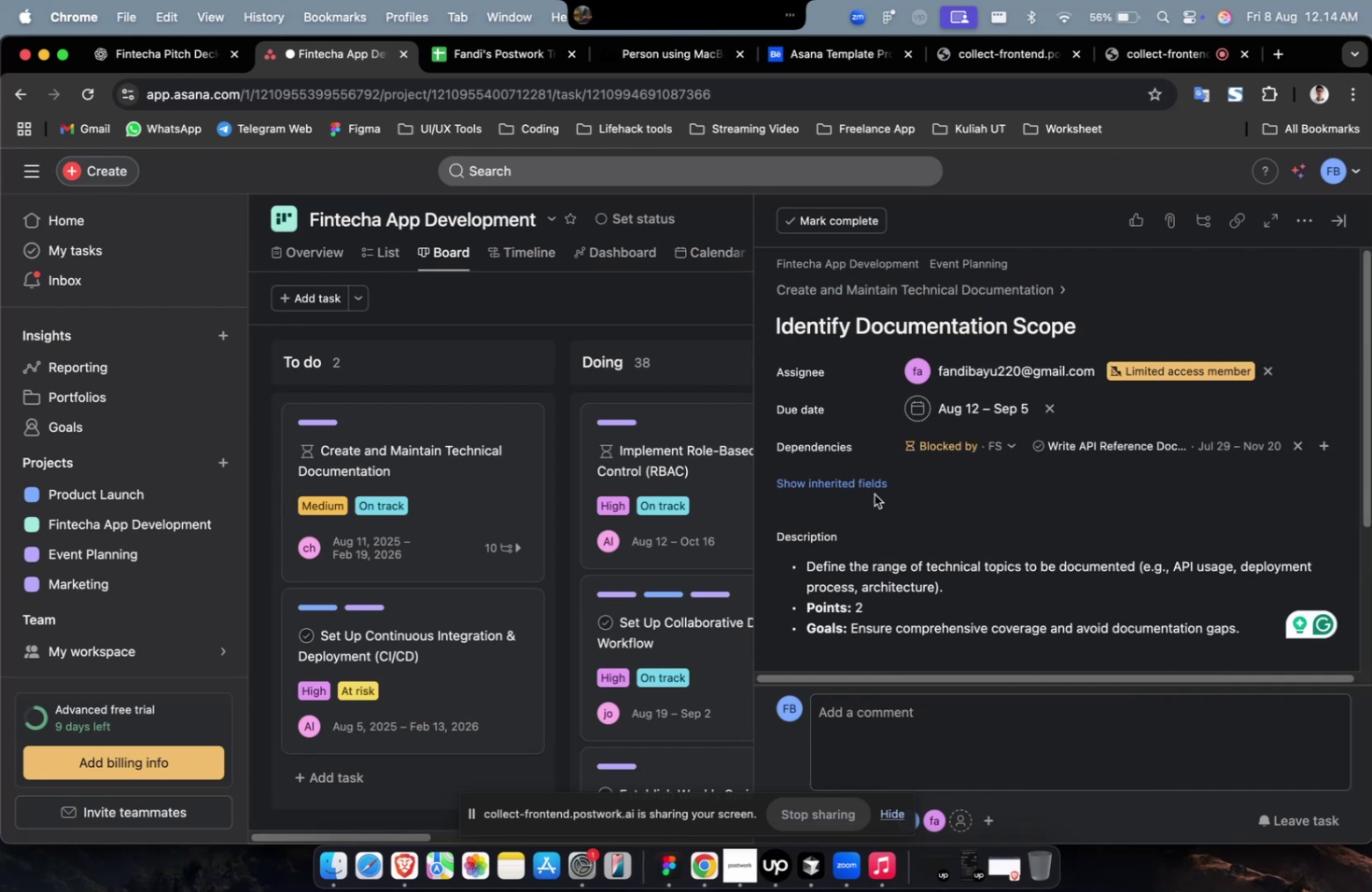 
triple_click([860, 486])
 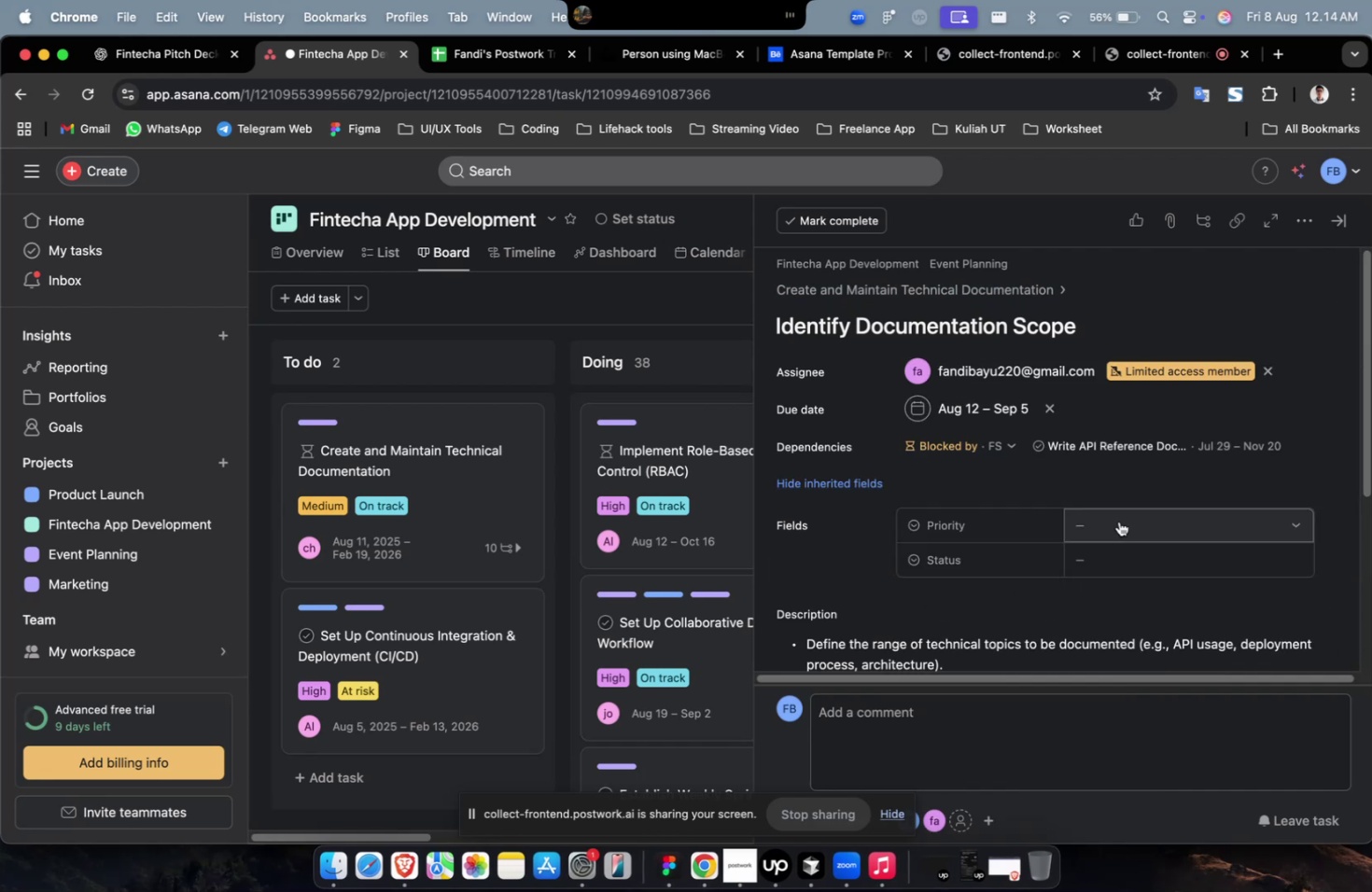 
triple_click([1129, 526])
 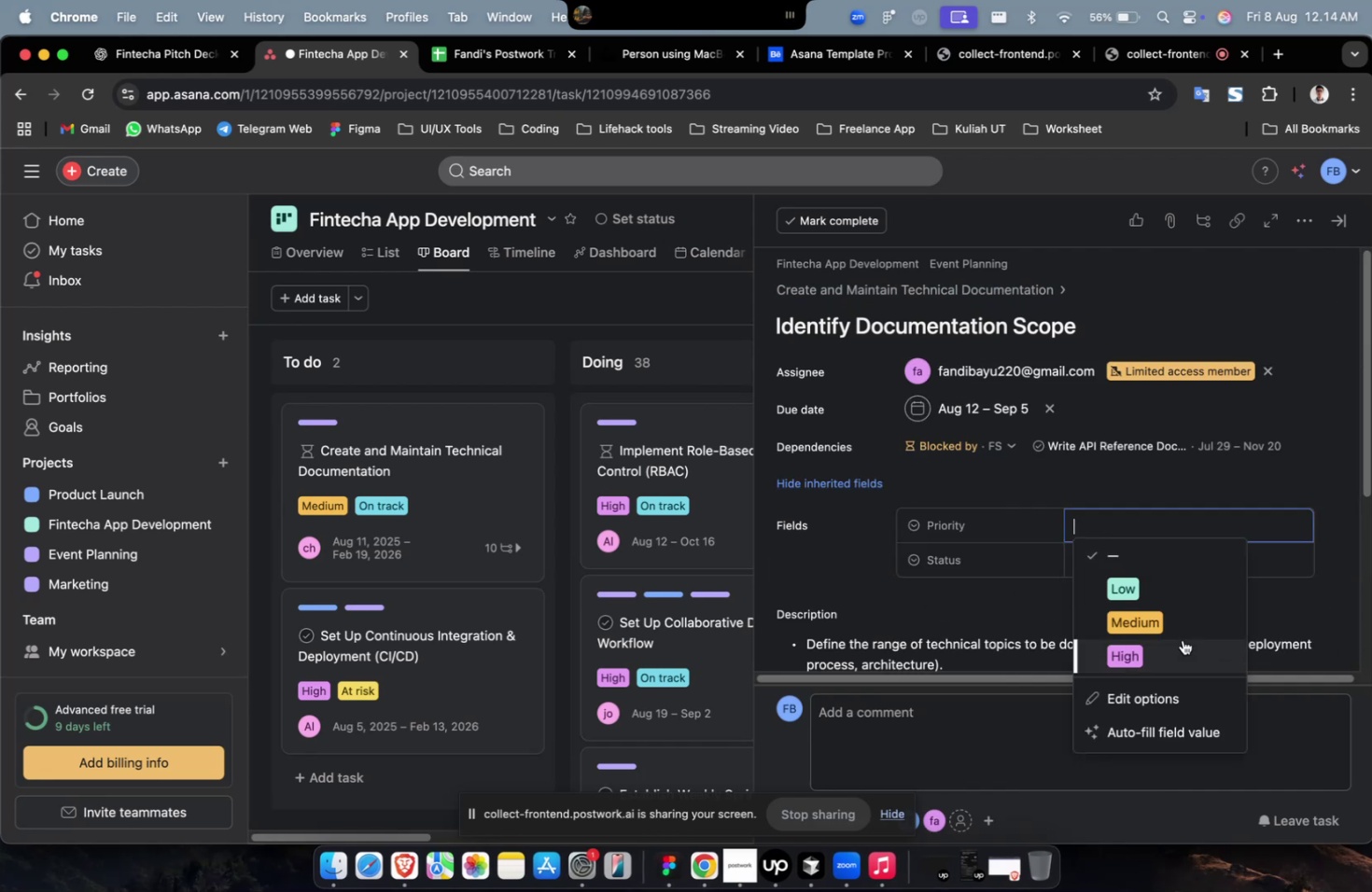 
triple_click([1177, 644])
 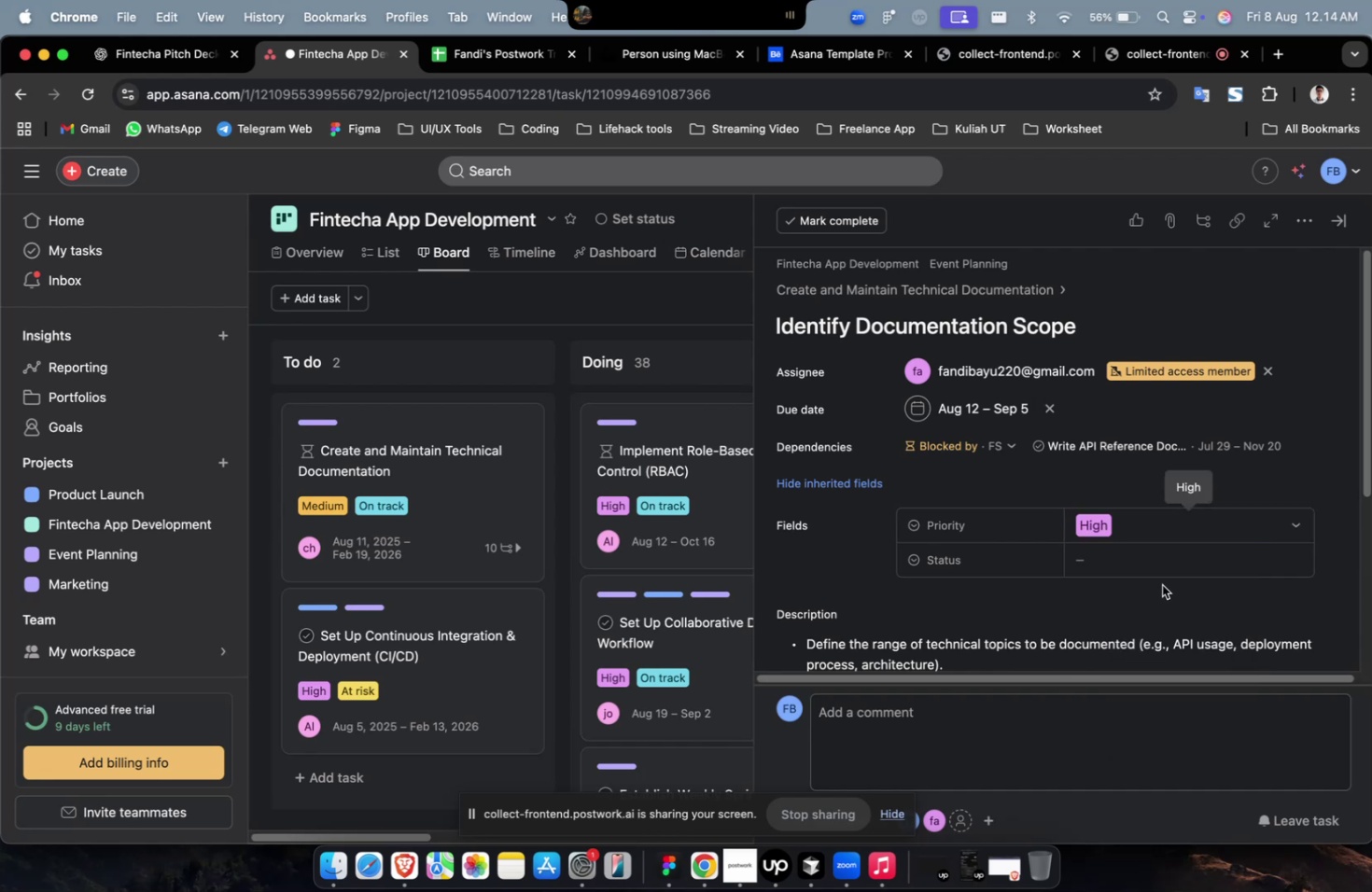 
triple_click([1164, 564])
 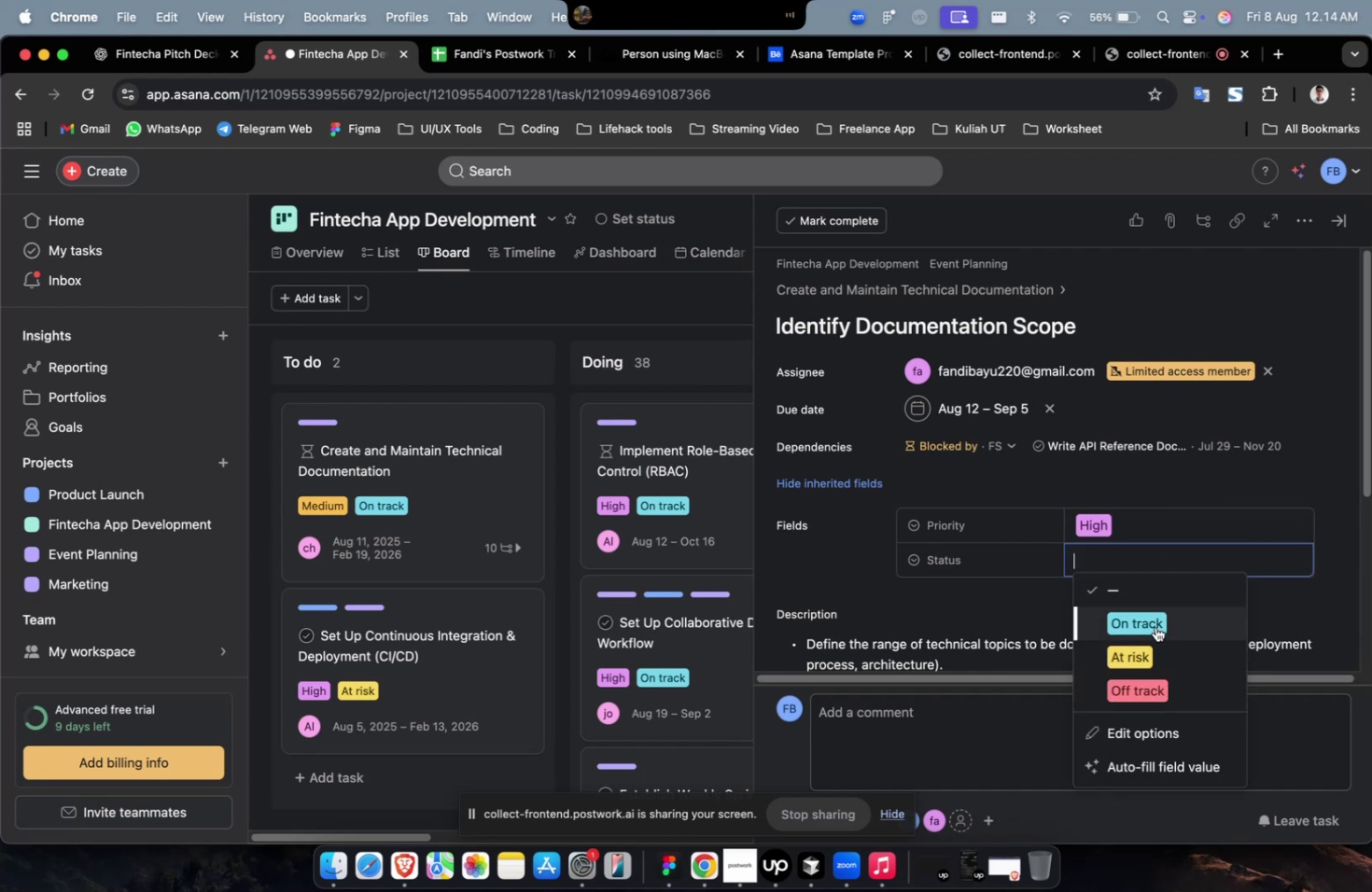 
left_click([1155, 626])
 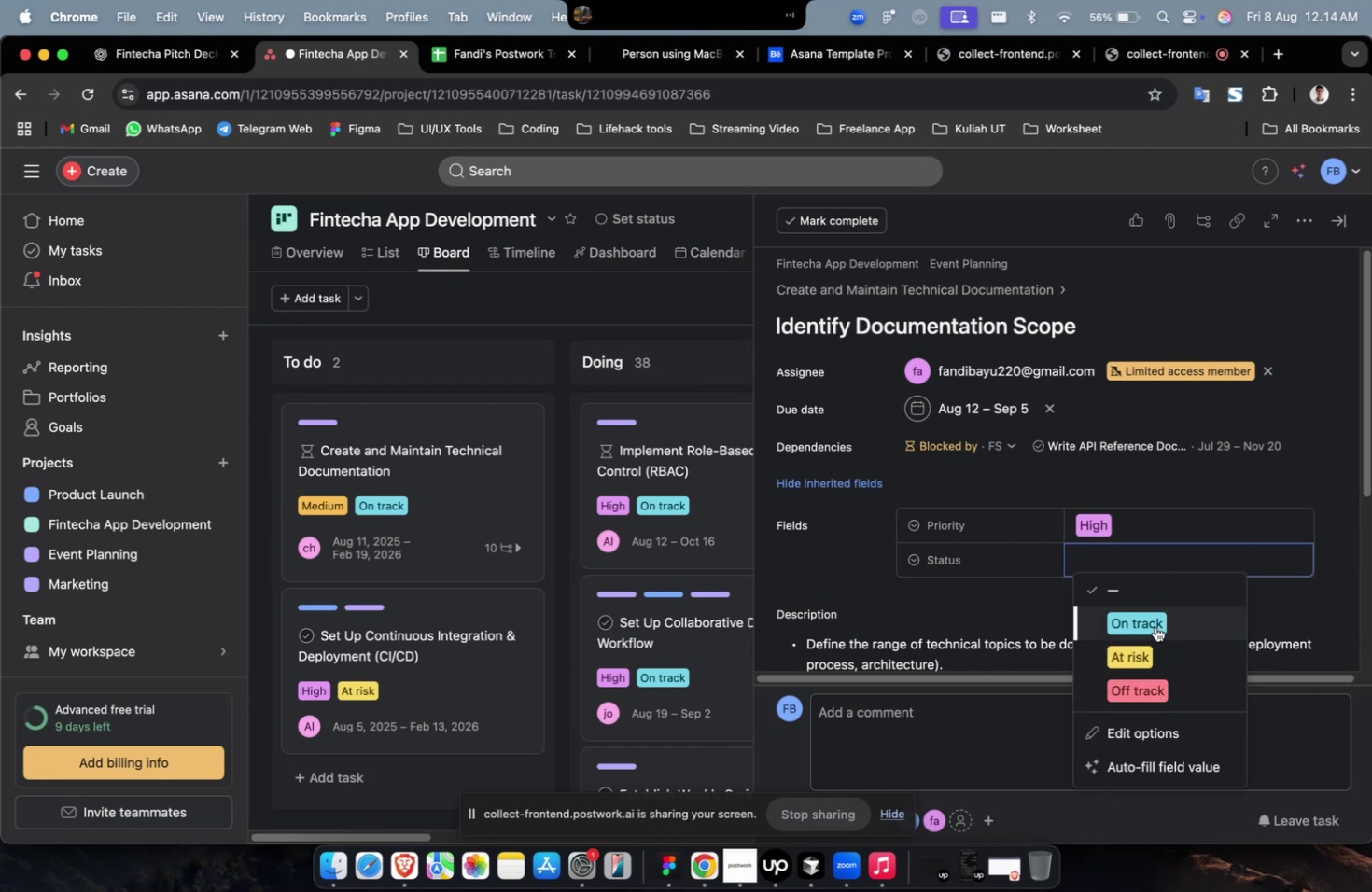 
scroll: coordinate [1101, 533], scroll_direction: down, amount: 12.0
 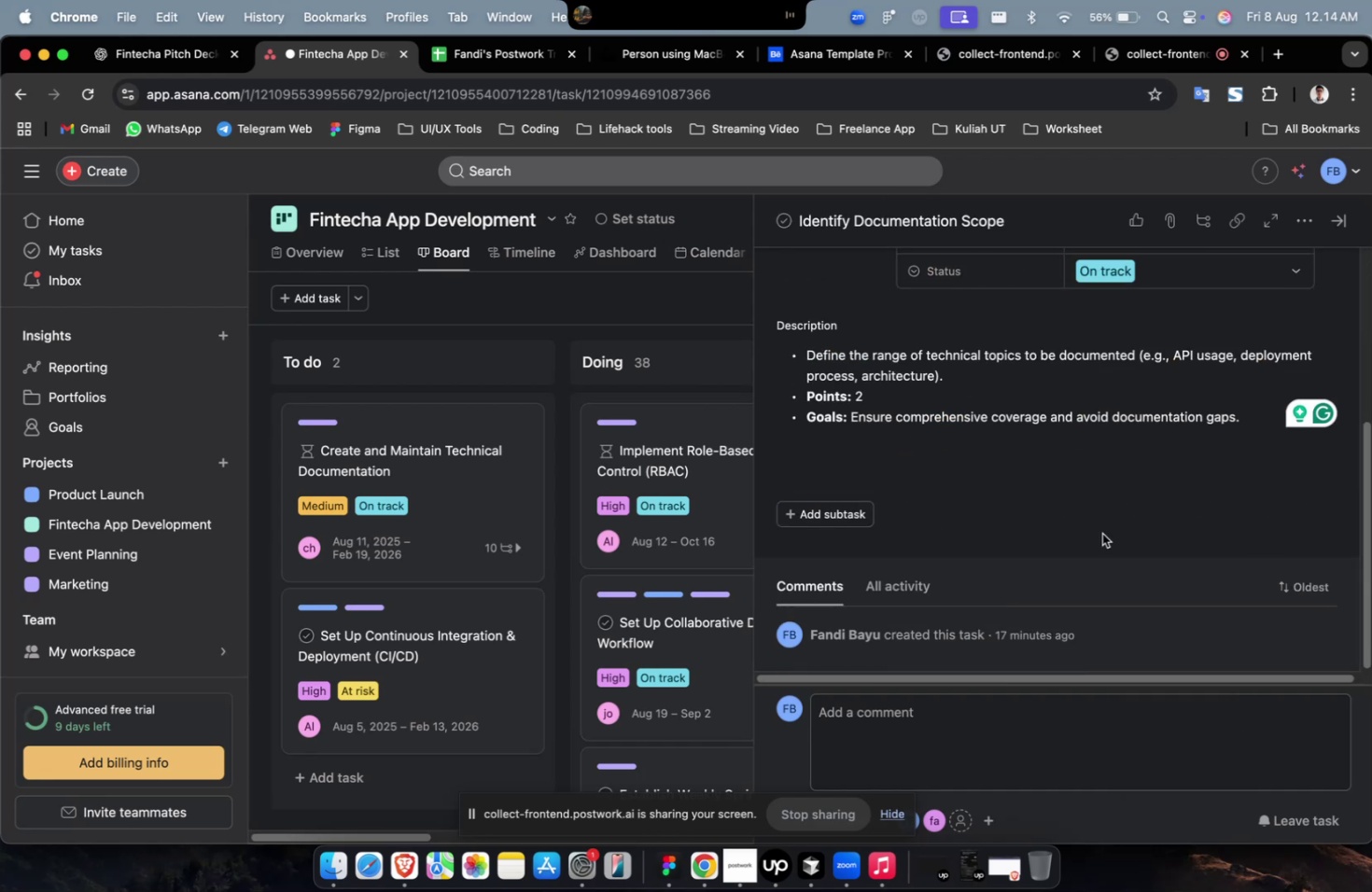 
scroll: coordinate [1093, 513], scroll_direction: up, amount: 4.0
 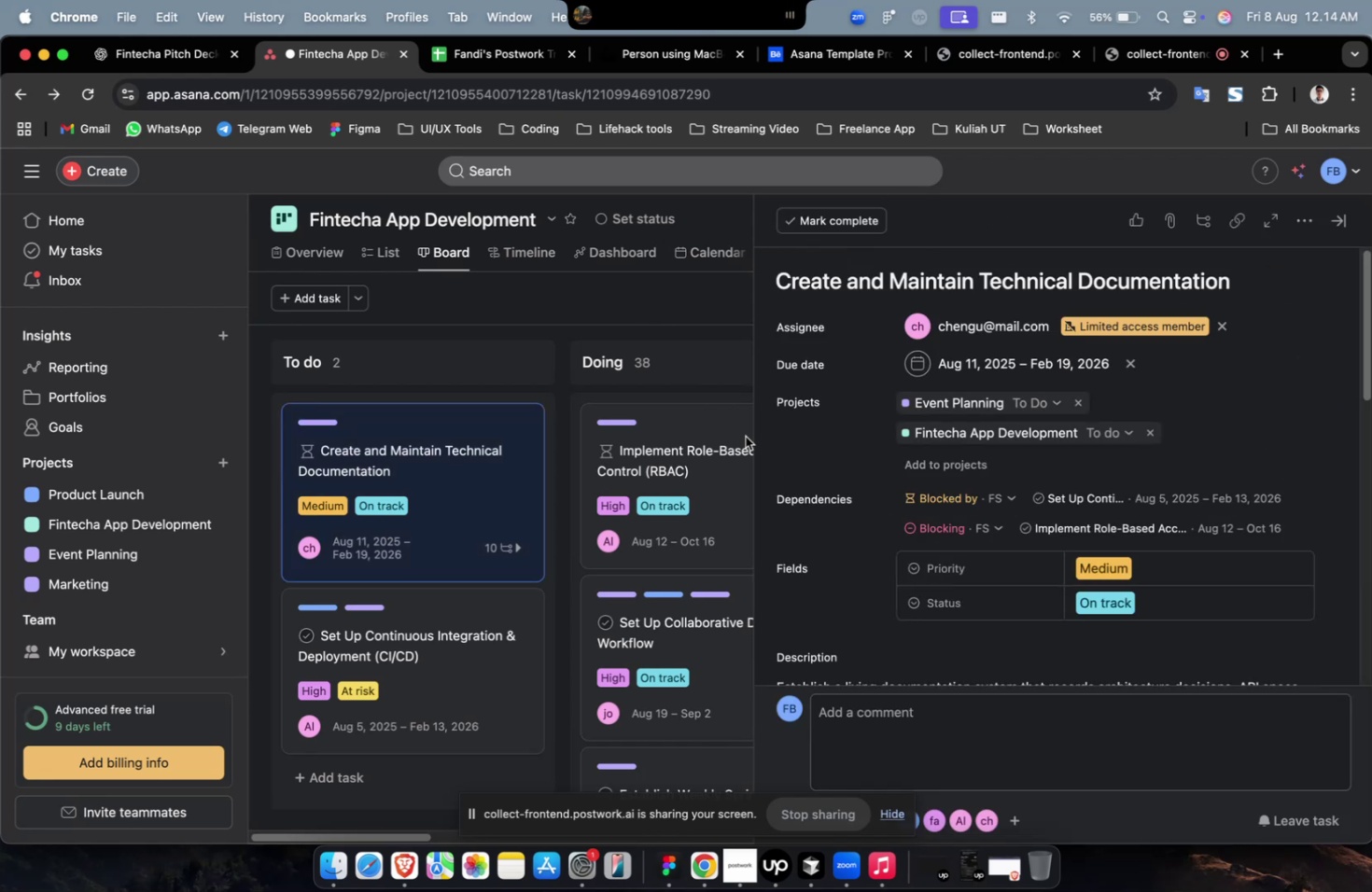 
left_click_drag(start_coordinate=[394, 451], to_coordinate=[536, 420])
 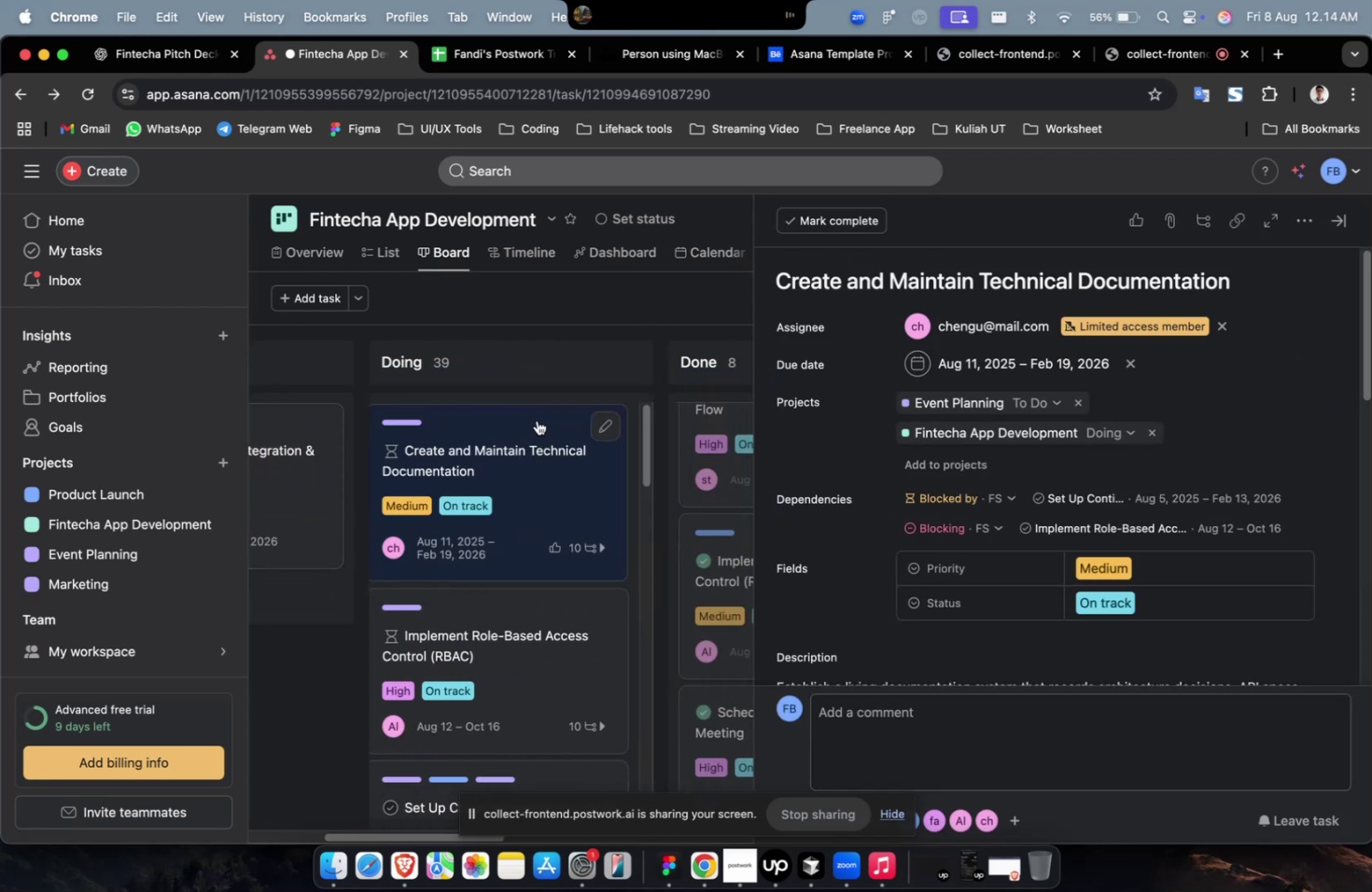 
scroll: coordinate [973, 416], scroll_direction: down, amount: 22.0
 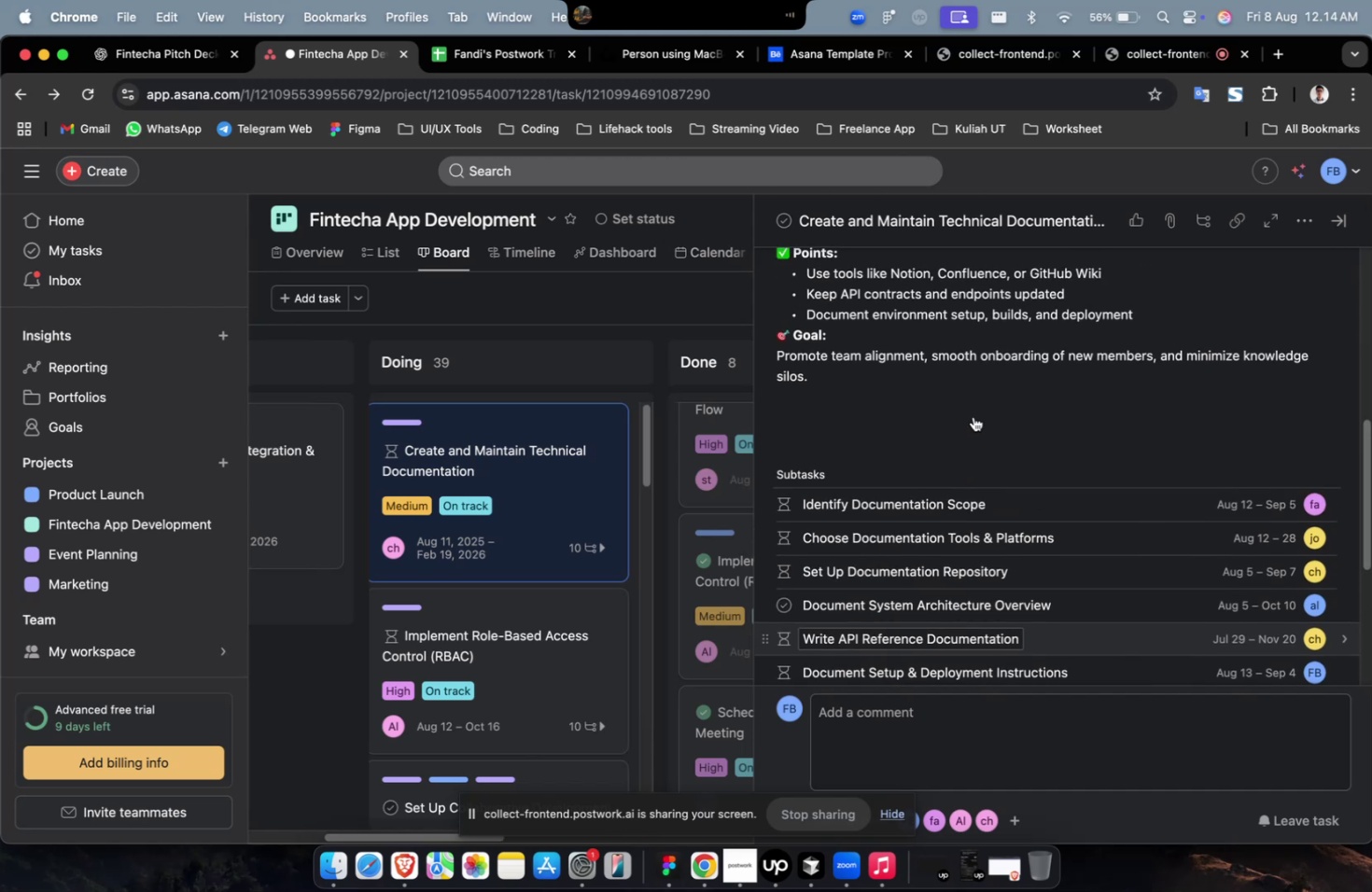 
scroll: coordinate [973, 416], scroll_direction: up, amount: 23.0
 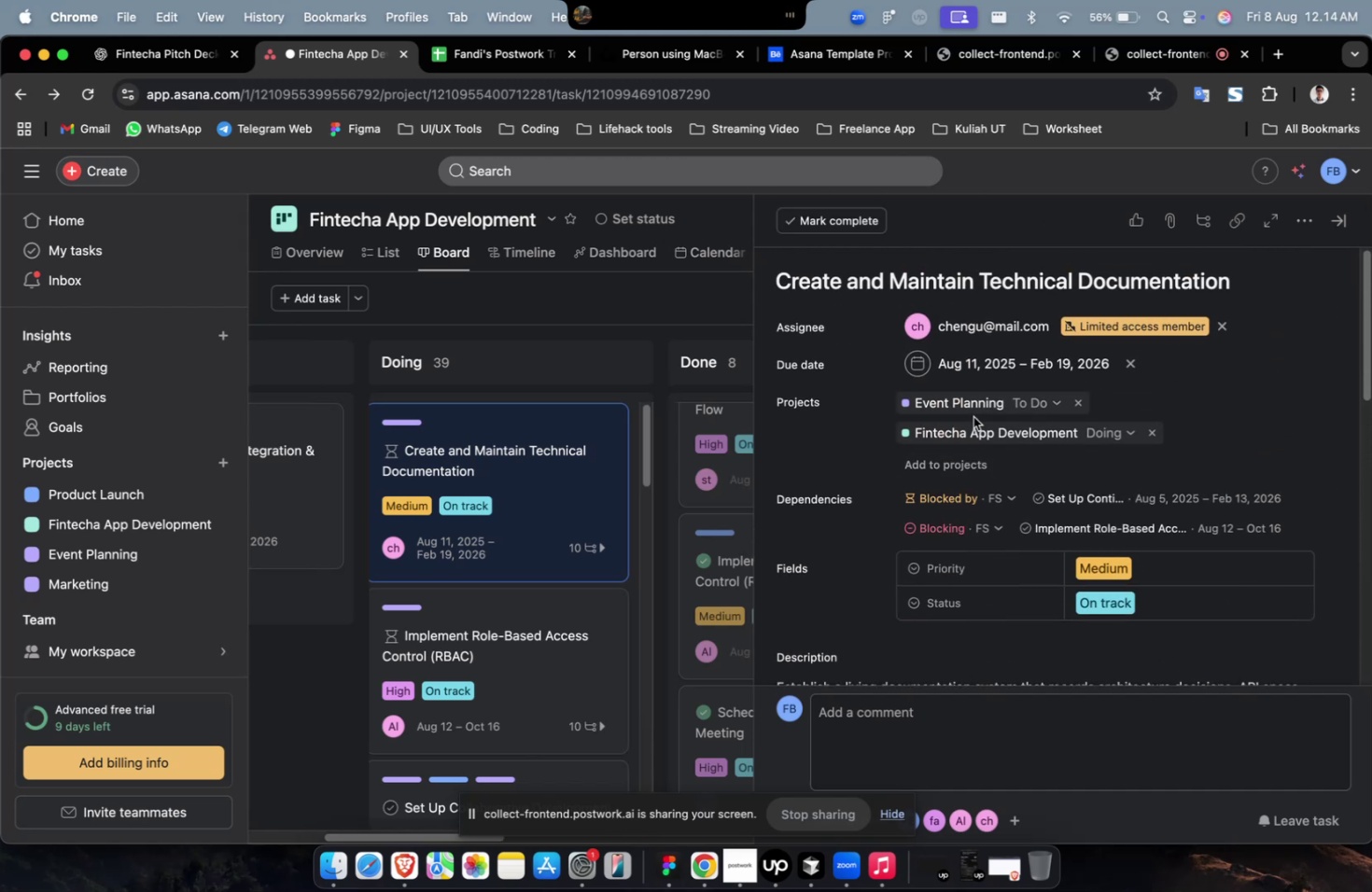 
hold_key(key=ShiftLeft, duration=0.71)
 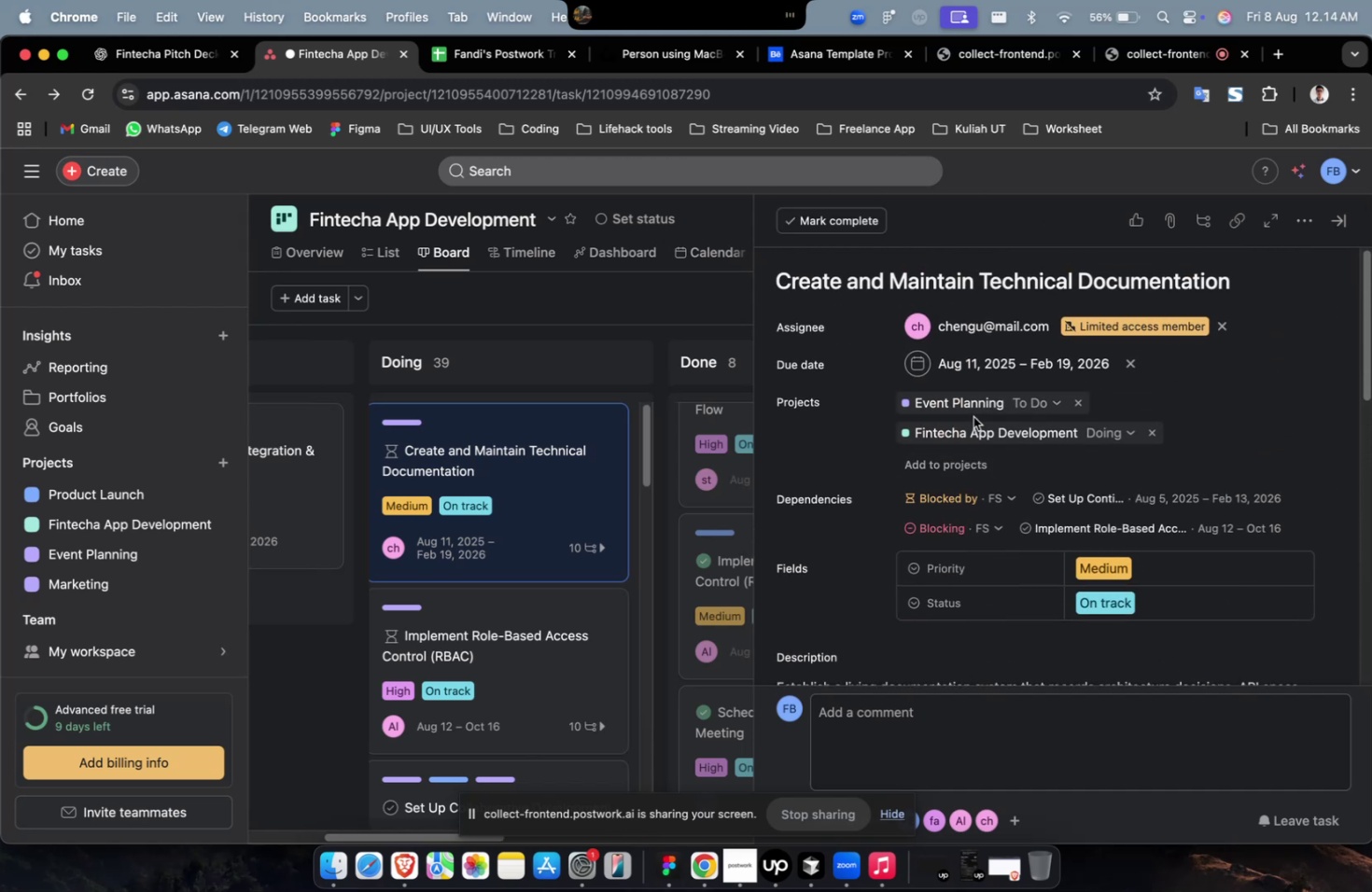 
hold_key(key=ShiftLeft, duration=0.86)
scroll: coordinate [997, 453], scroll_direction: down, amount: 16.0
 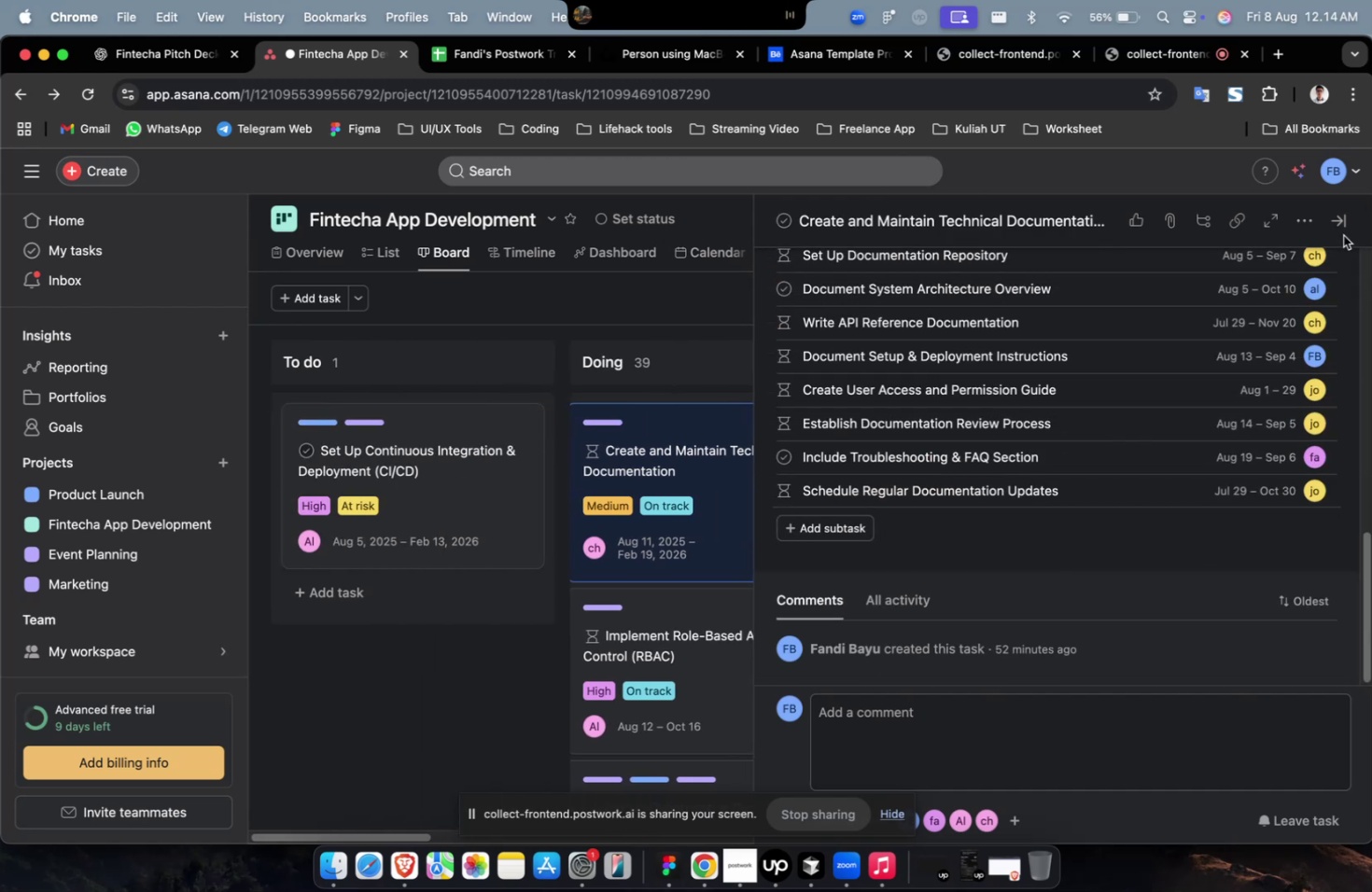 
left_click([1351, 222])
 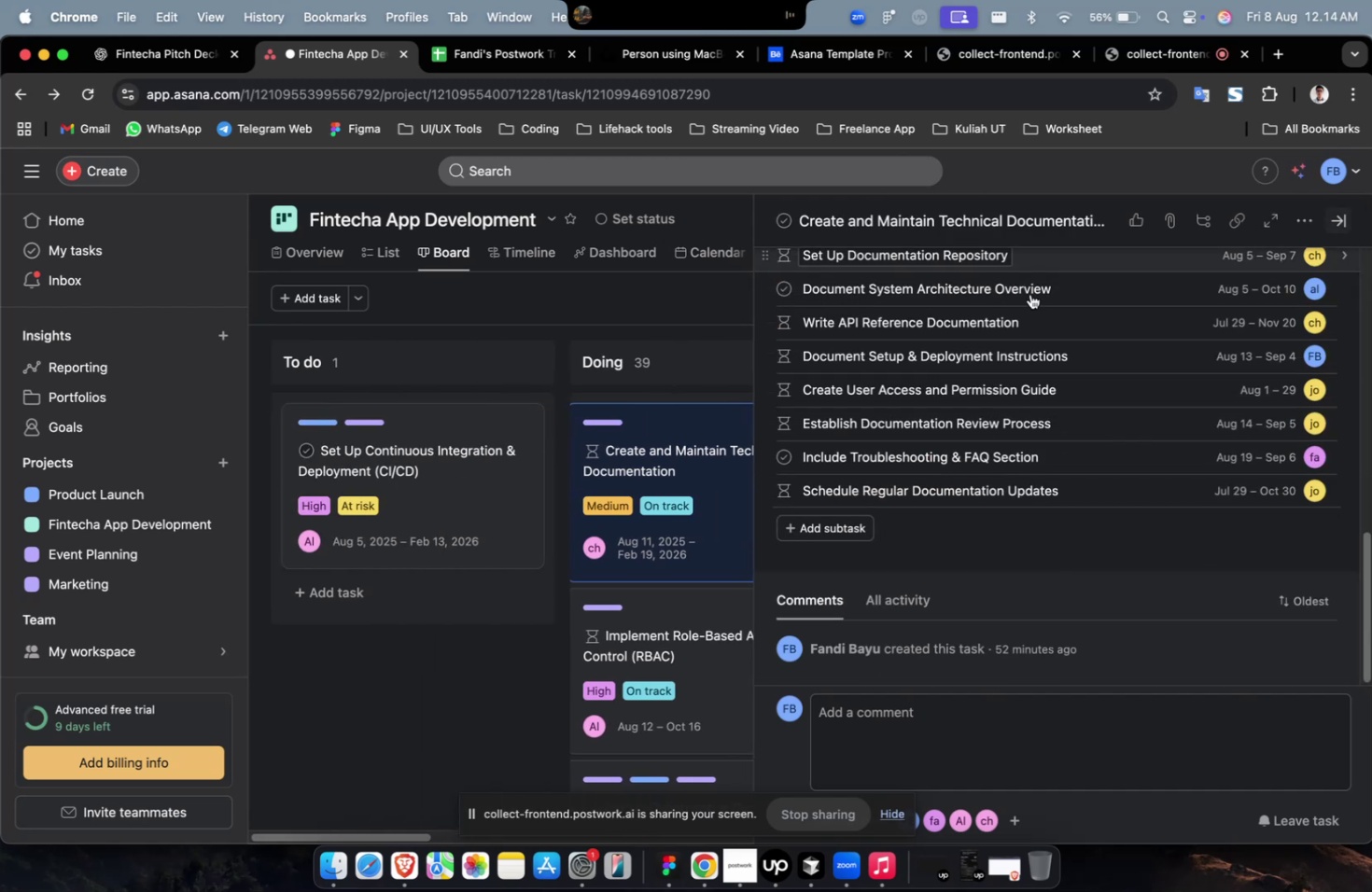 
left_click([418, 442])
 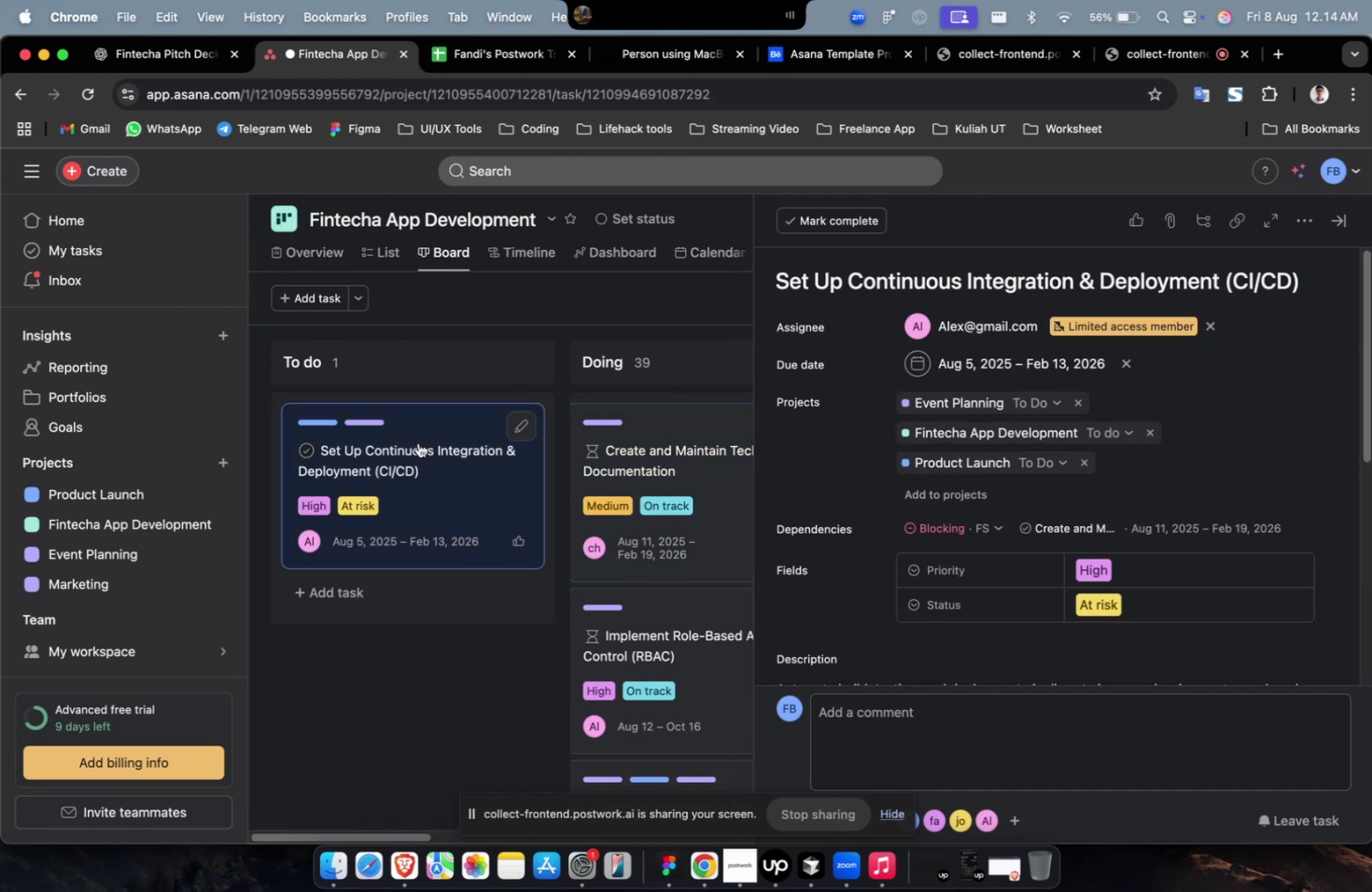 
scroll: coordinate [819, 523], scroll_direction: down, amount: 19.0
 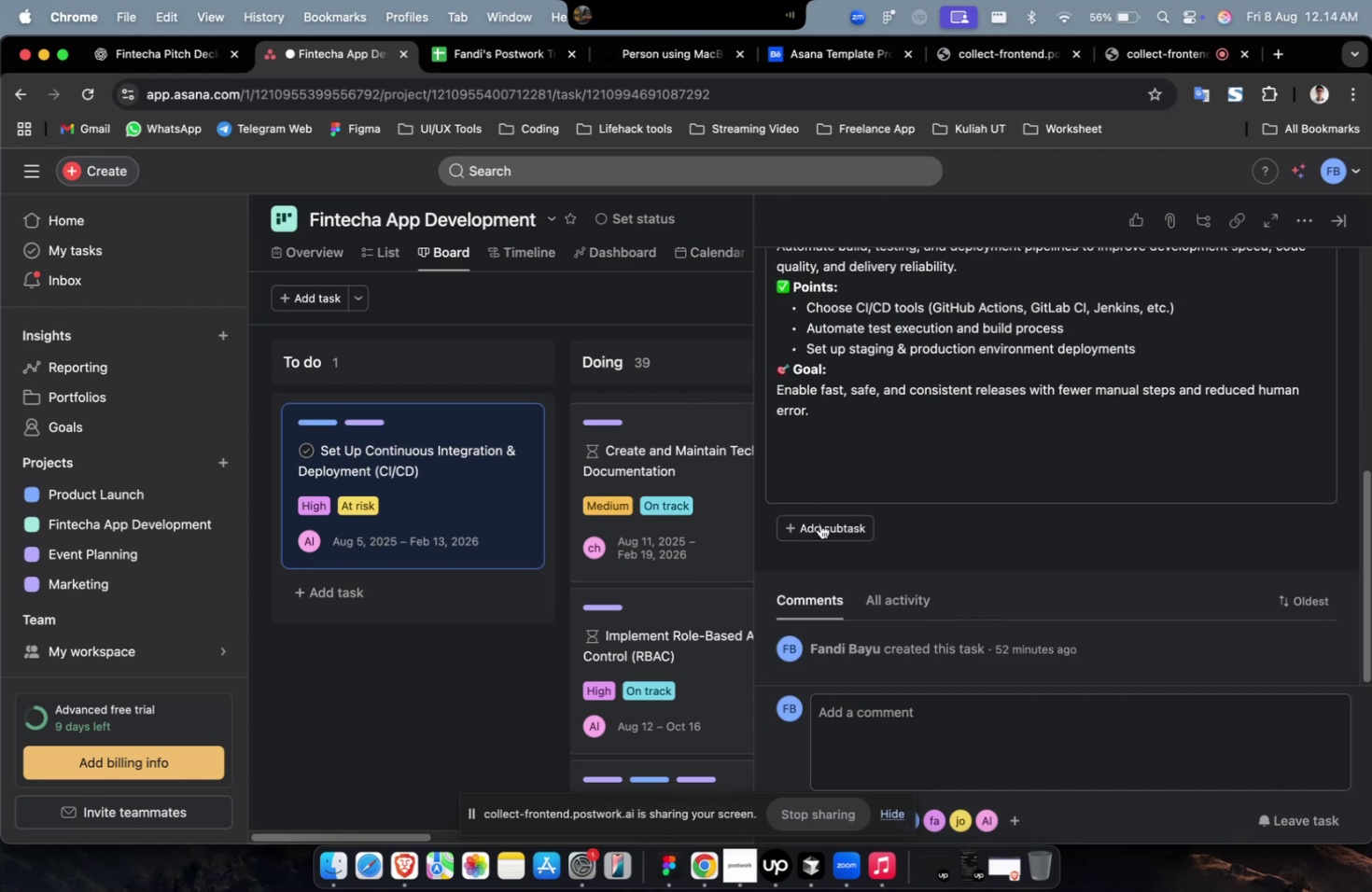 
scroll: coordinate [819, 523], scroll_direction: up, amount: 16.0
 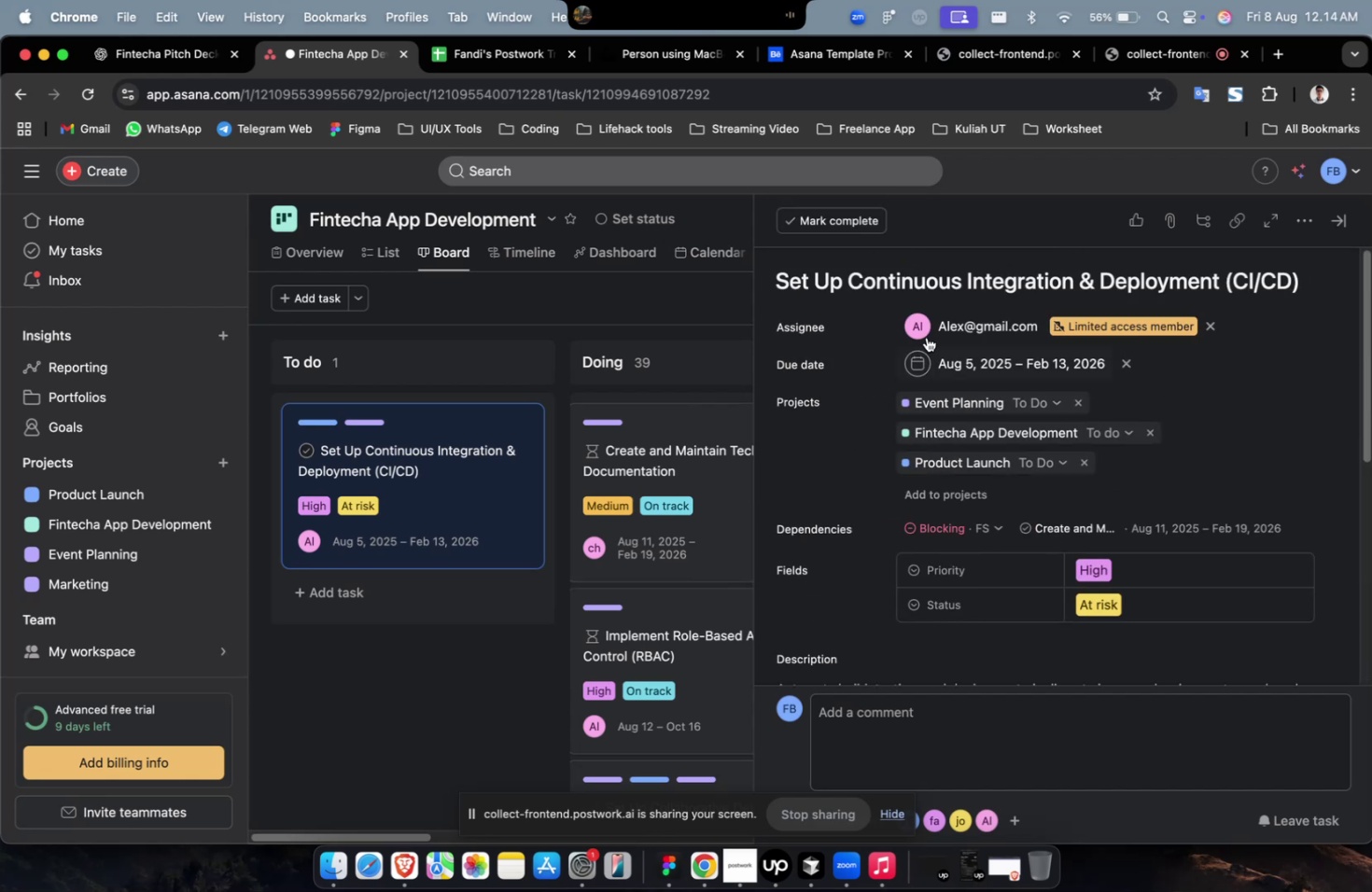 
left_click([957, 291])
 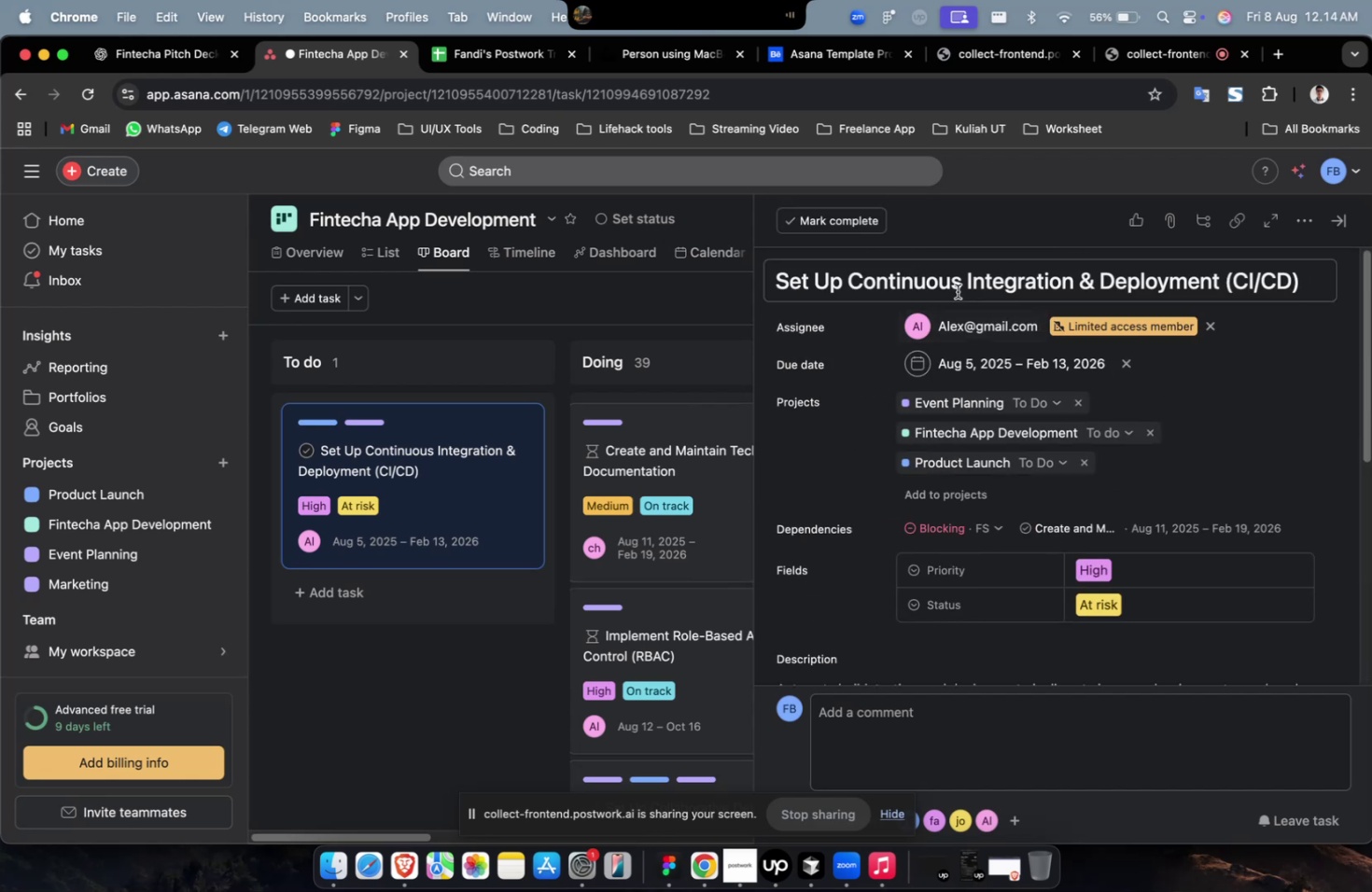 
key(Meta+A)
 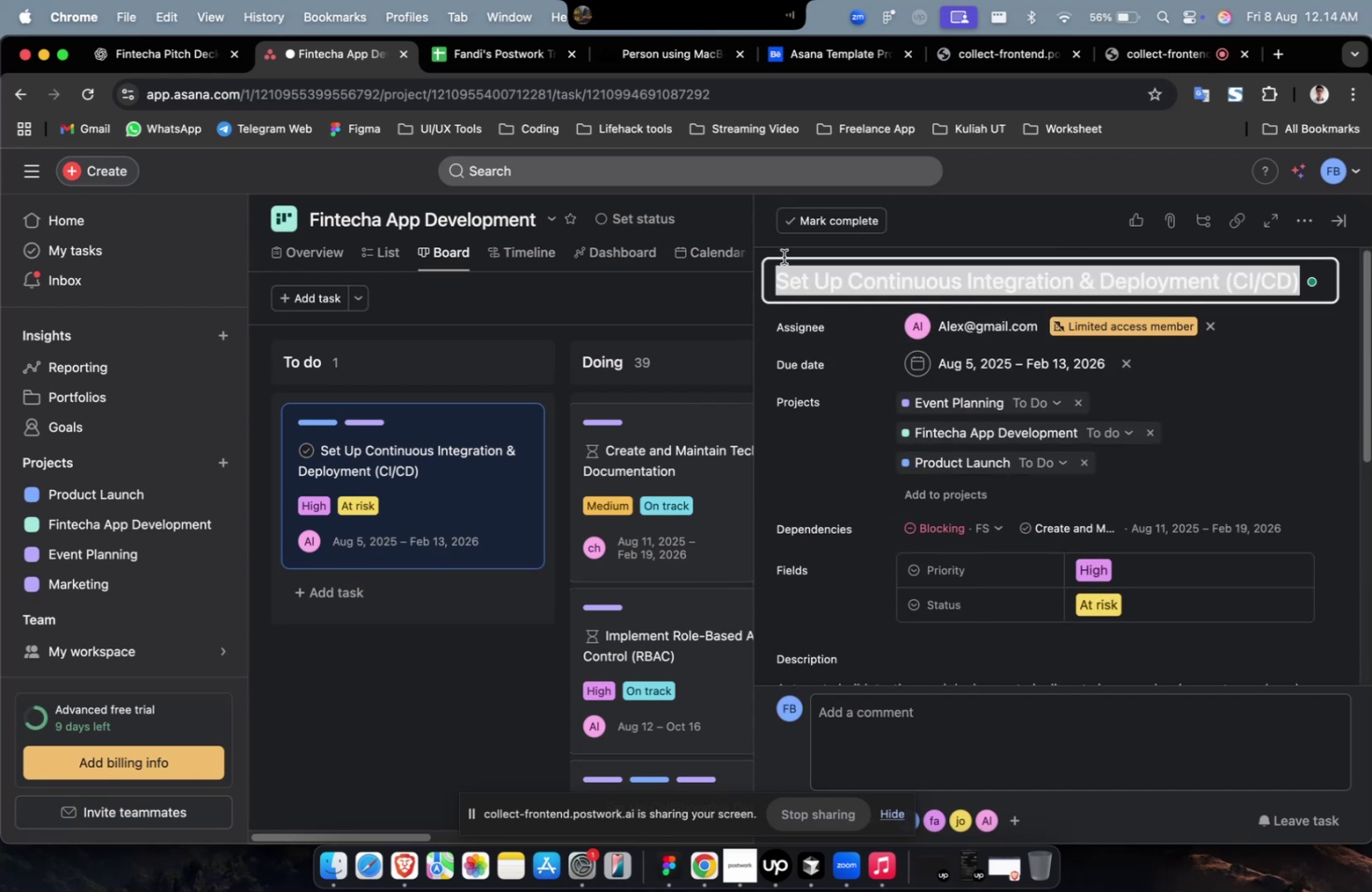 
key(Meta+C)
 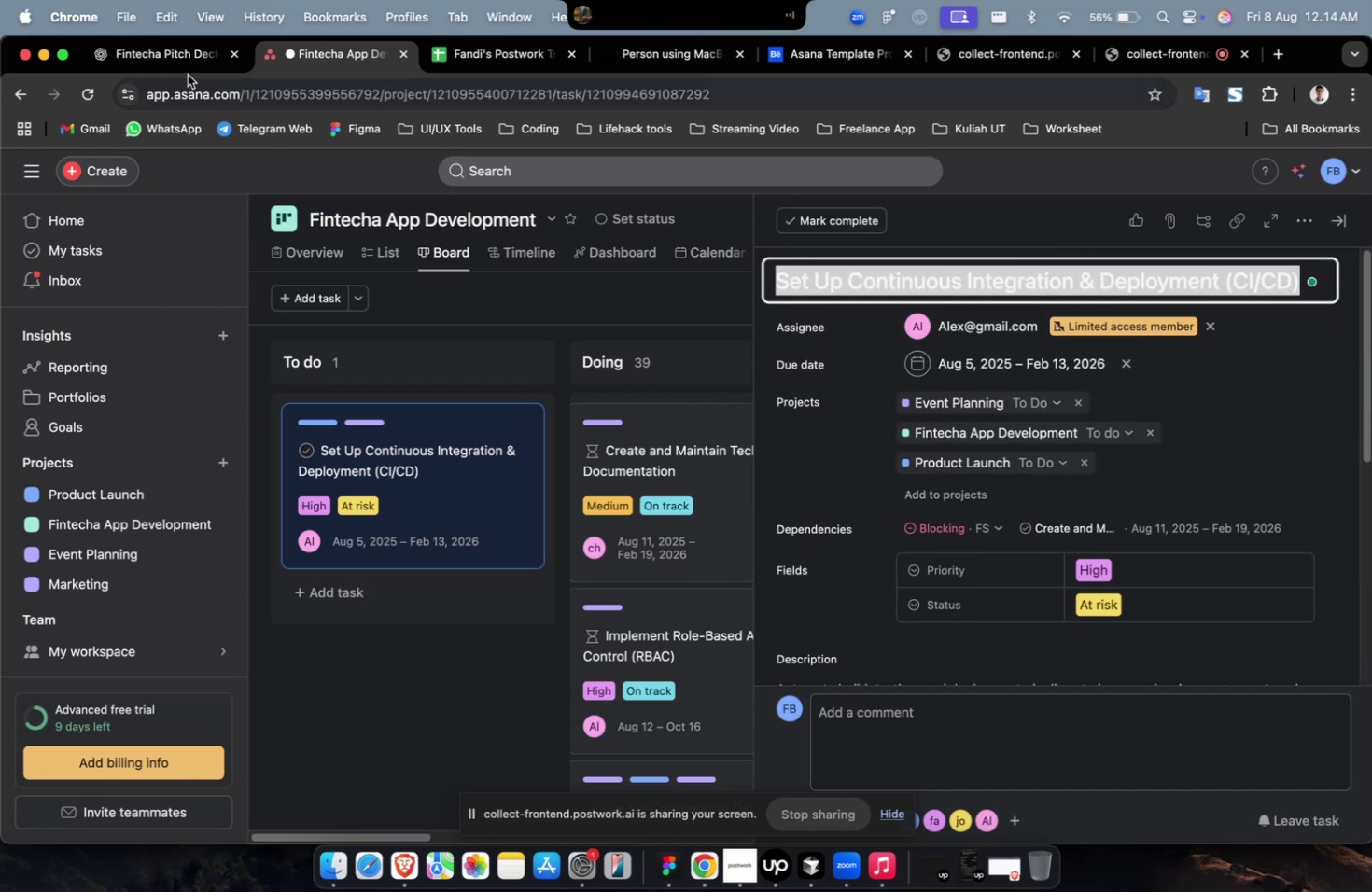 
left_click([179, 56])
 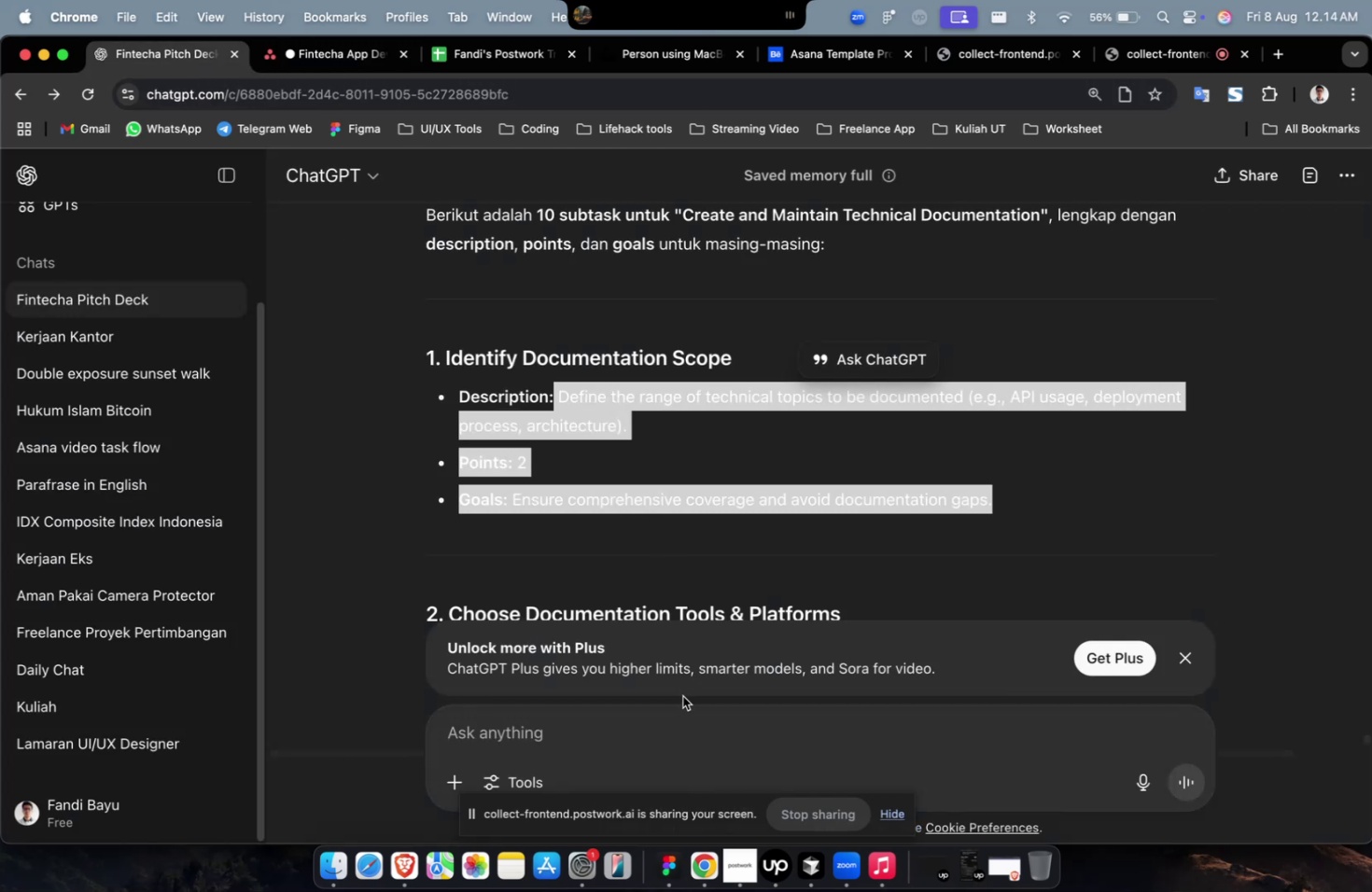 
left_click([670, 713])
 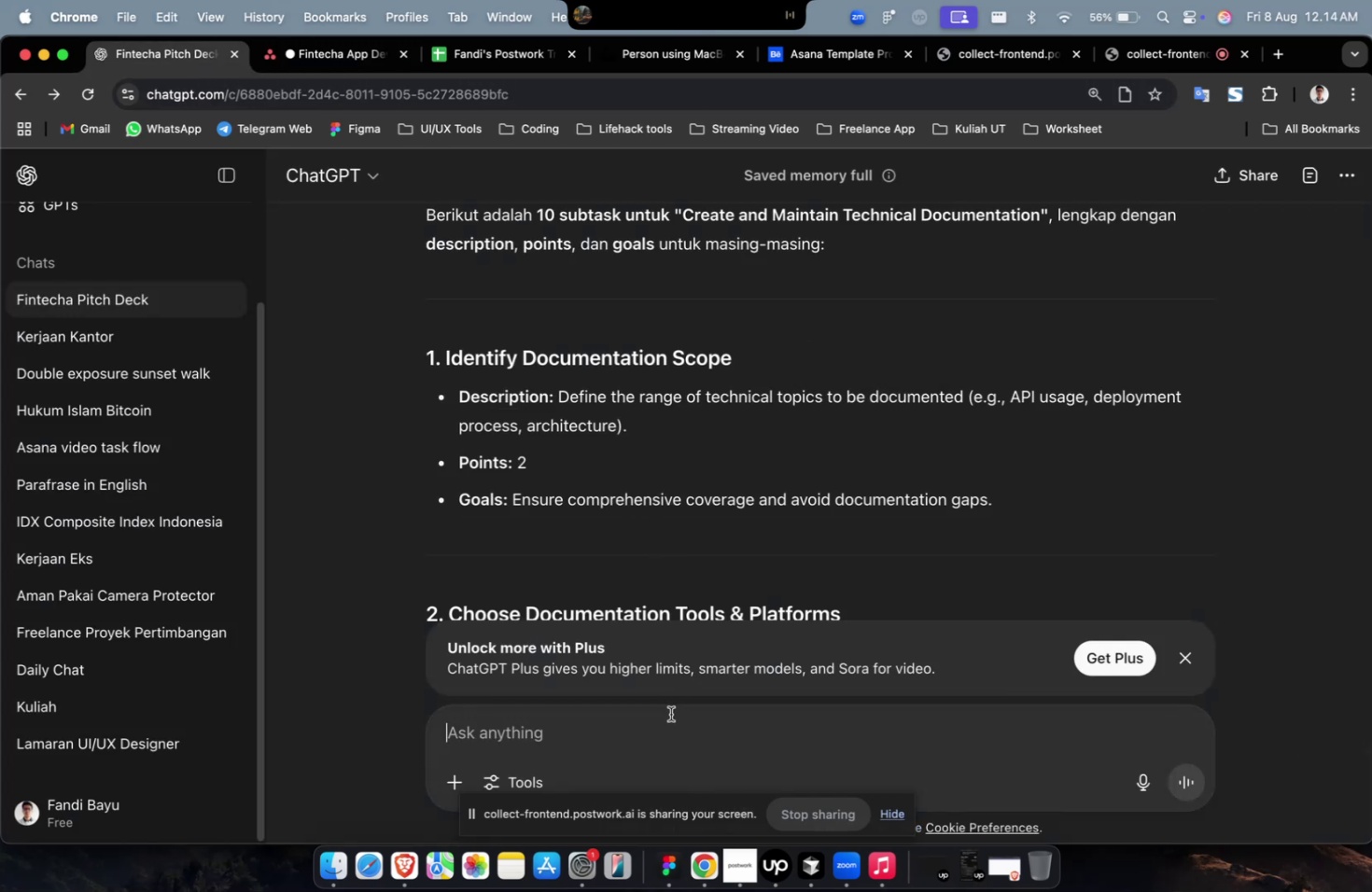 
type(buatkan 10 subtask untuk )
 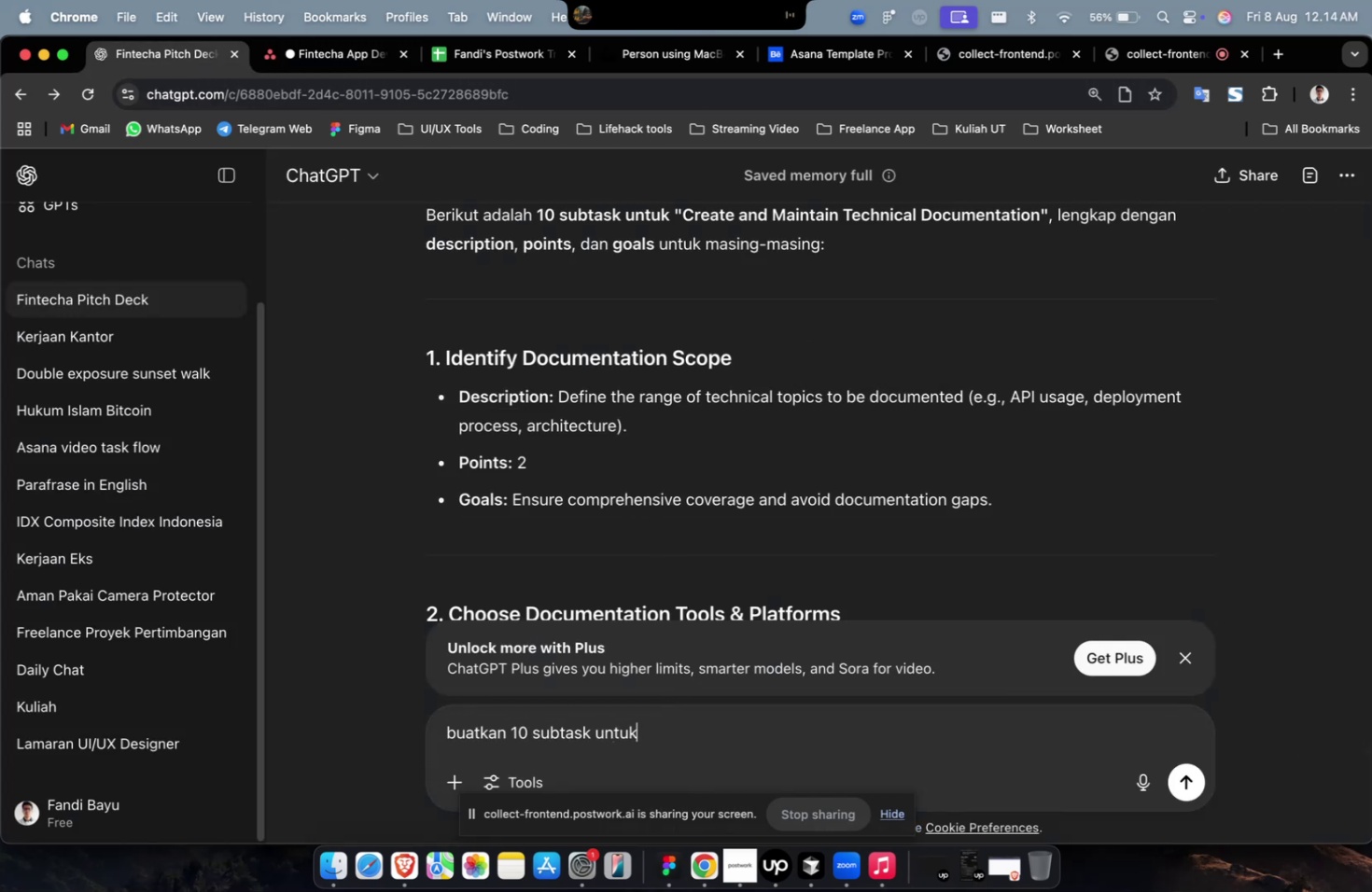 
key(Meta+CommandLeft)
 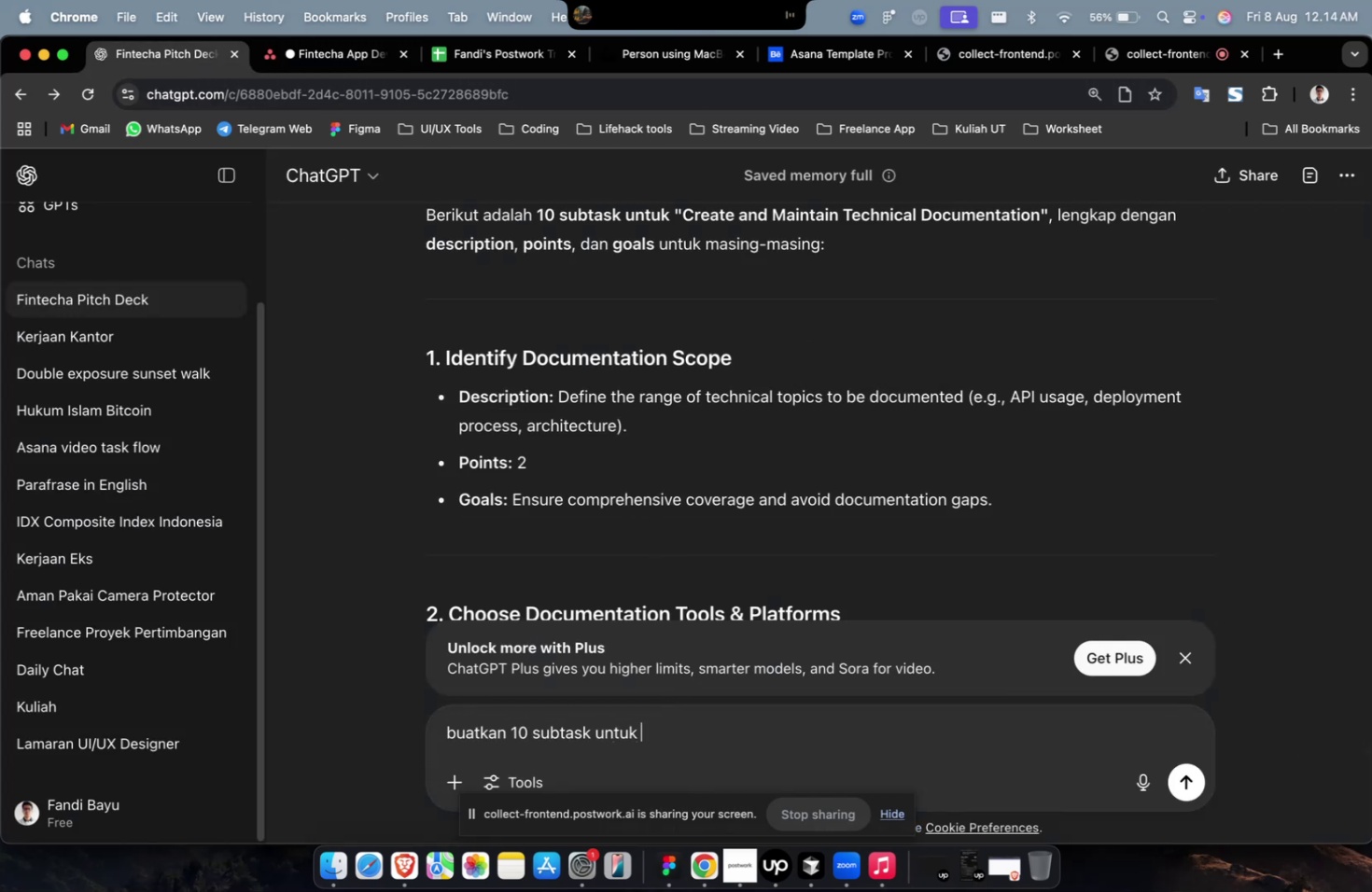 
key(Meta+V)
 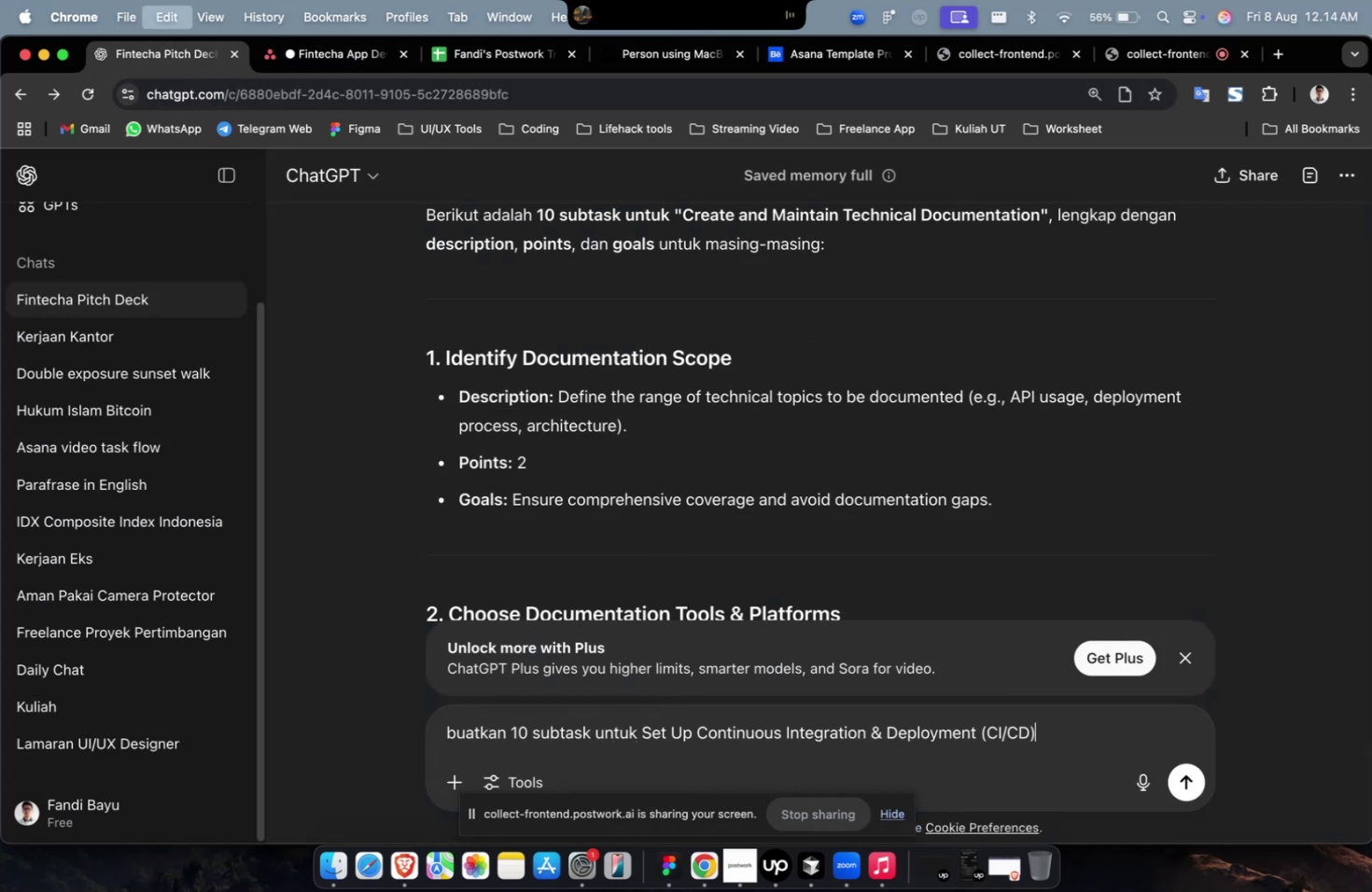 
key(Enter)
 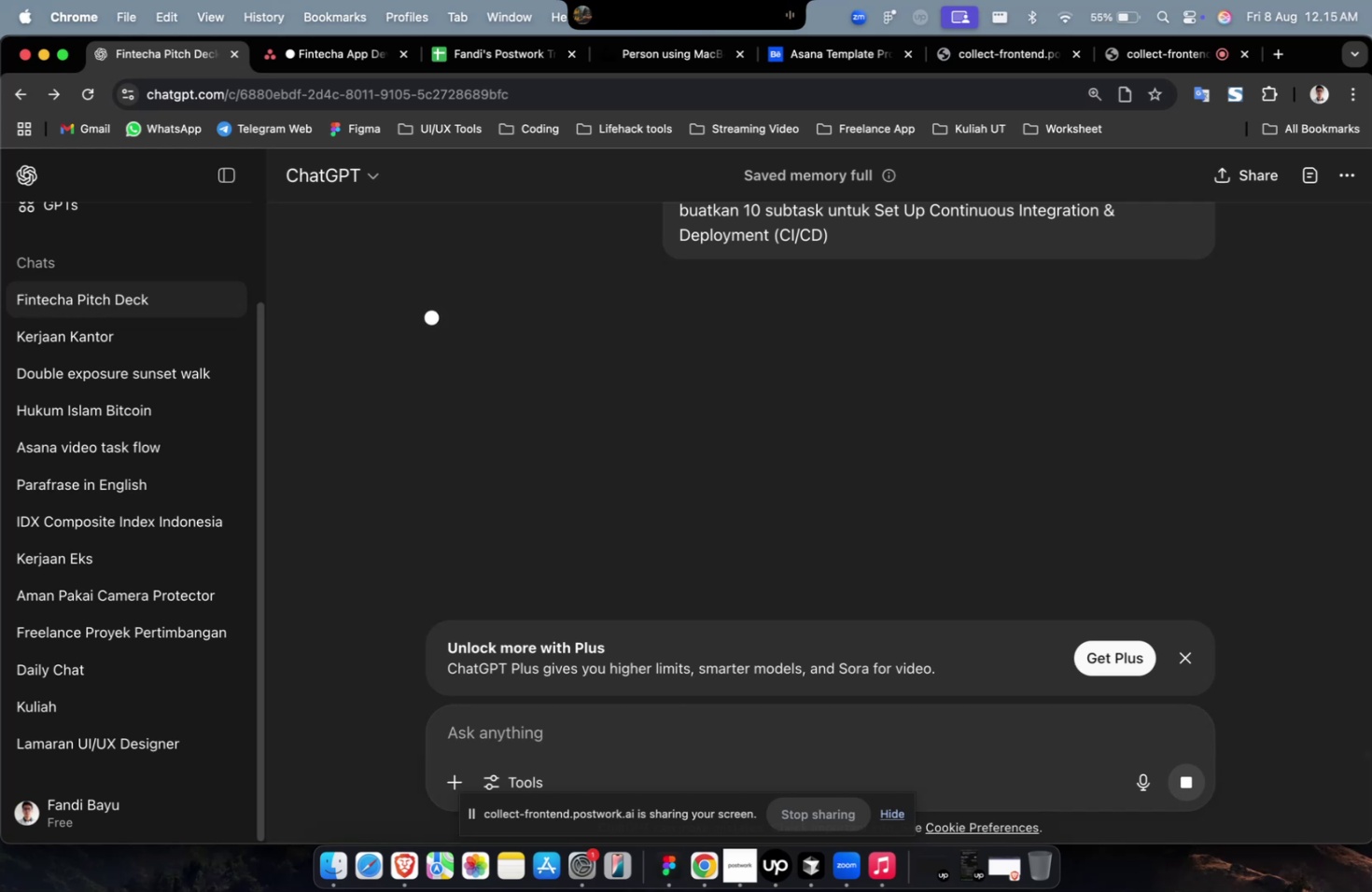 
wait(24.97)
 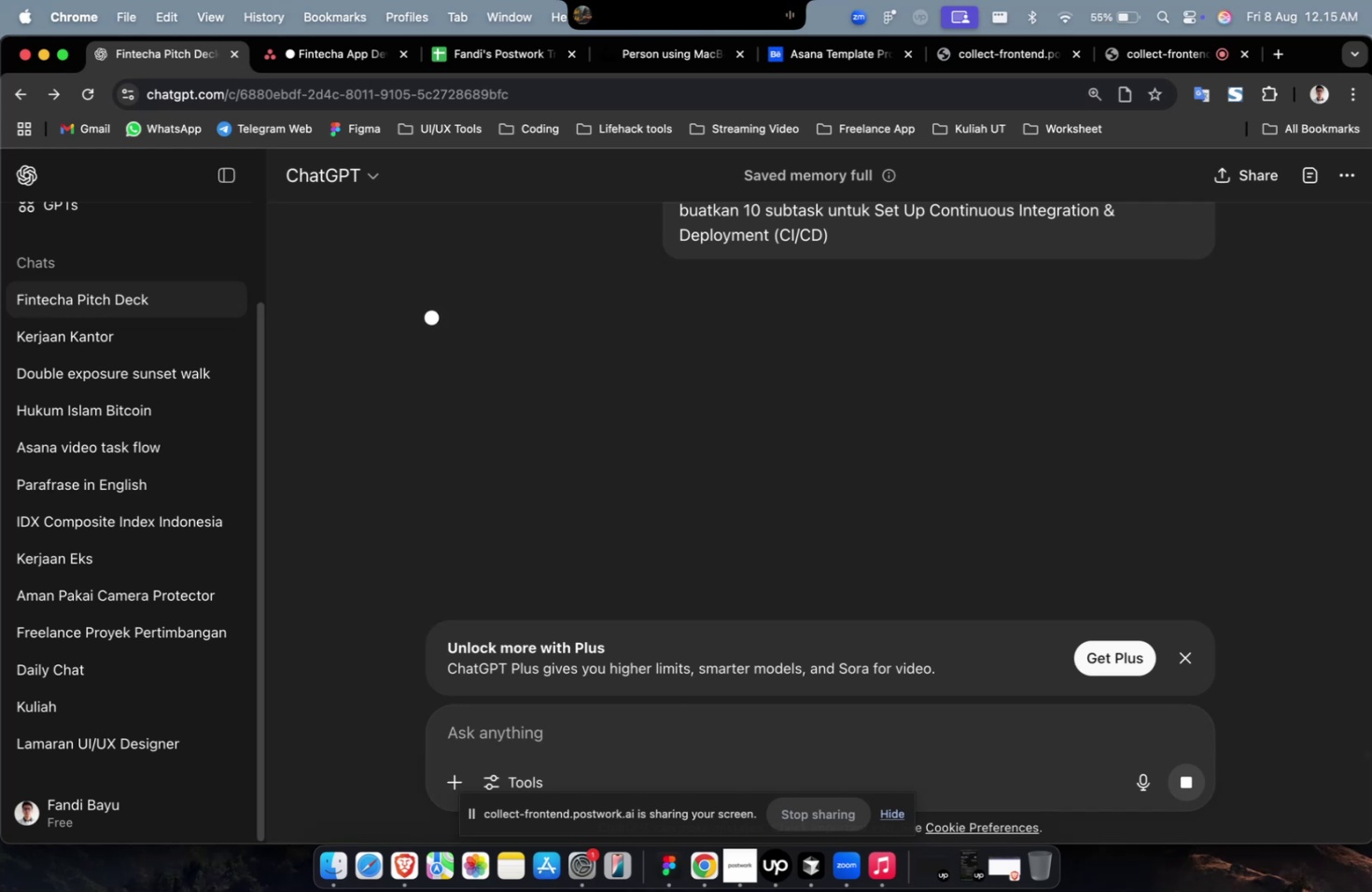 
scroll: coordinate [806, 598], scroll_direction: up, amount: 11.0
 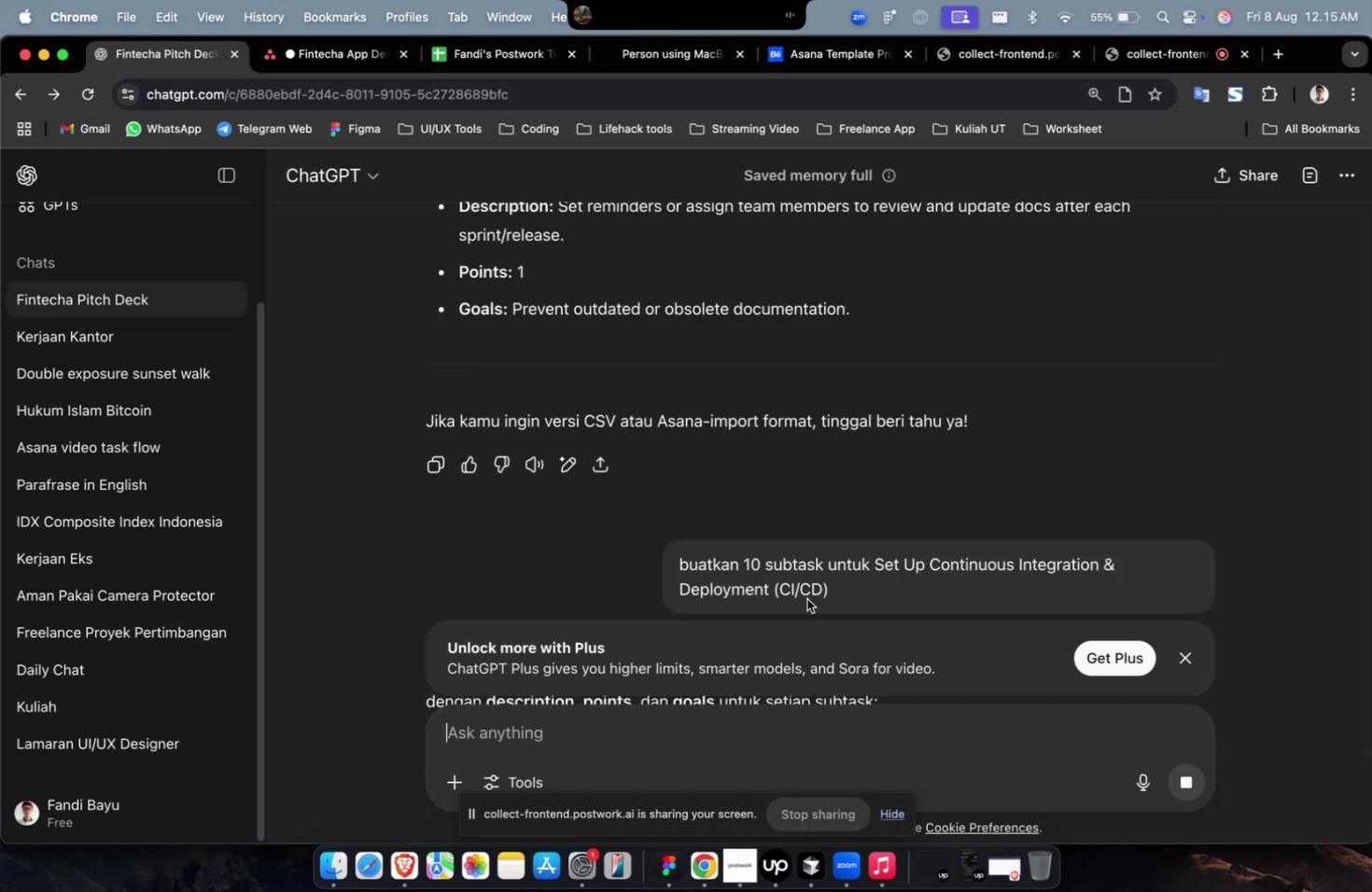 
wait(10.4)
 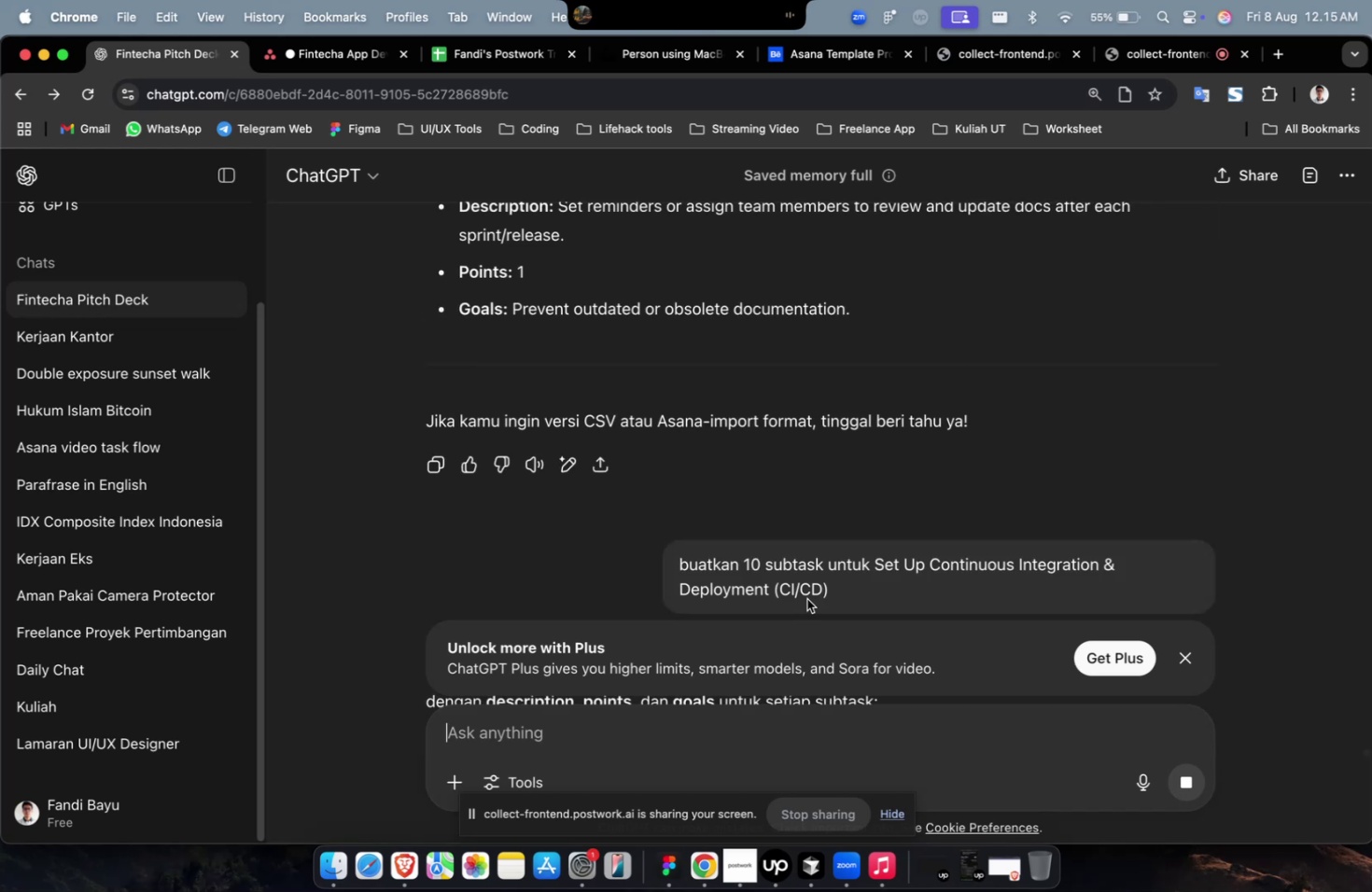 
scroll: coordinate [752, 537], scroll_direction: up, amount: 68.0
 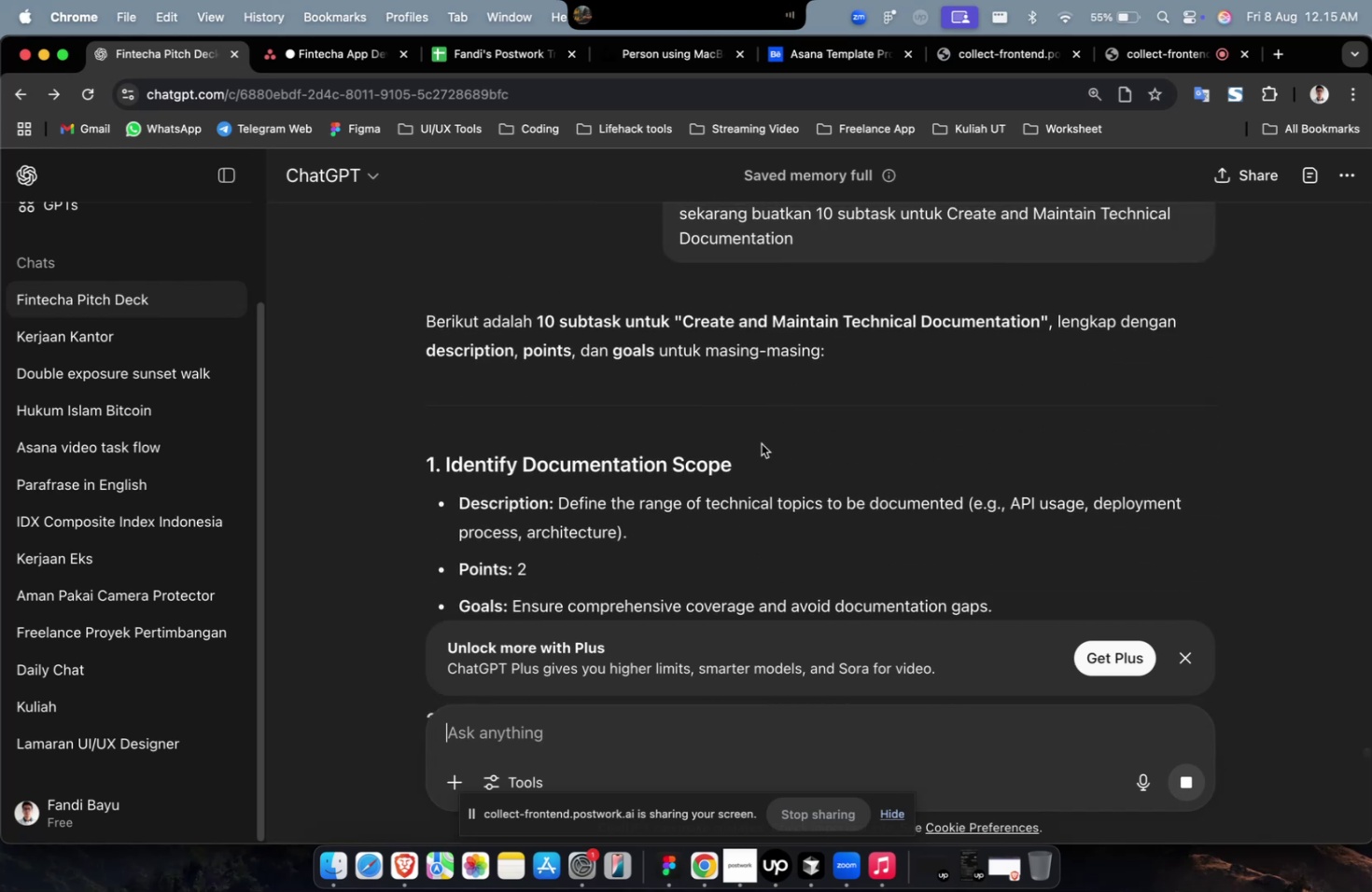 
left_click_drag(start_coordinate=[752, 456], to_coordinate=[451, 462])
 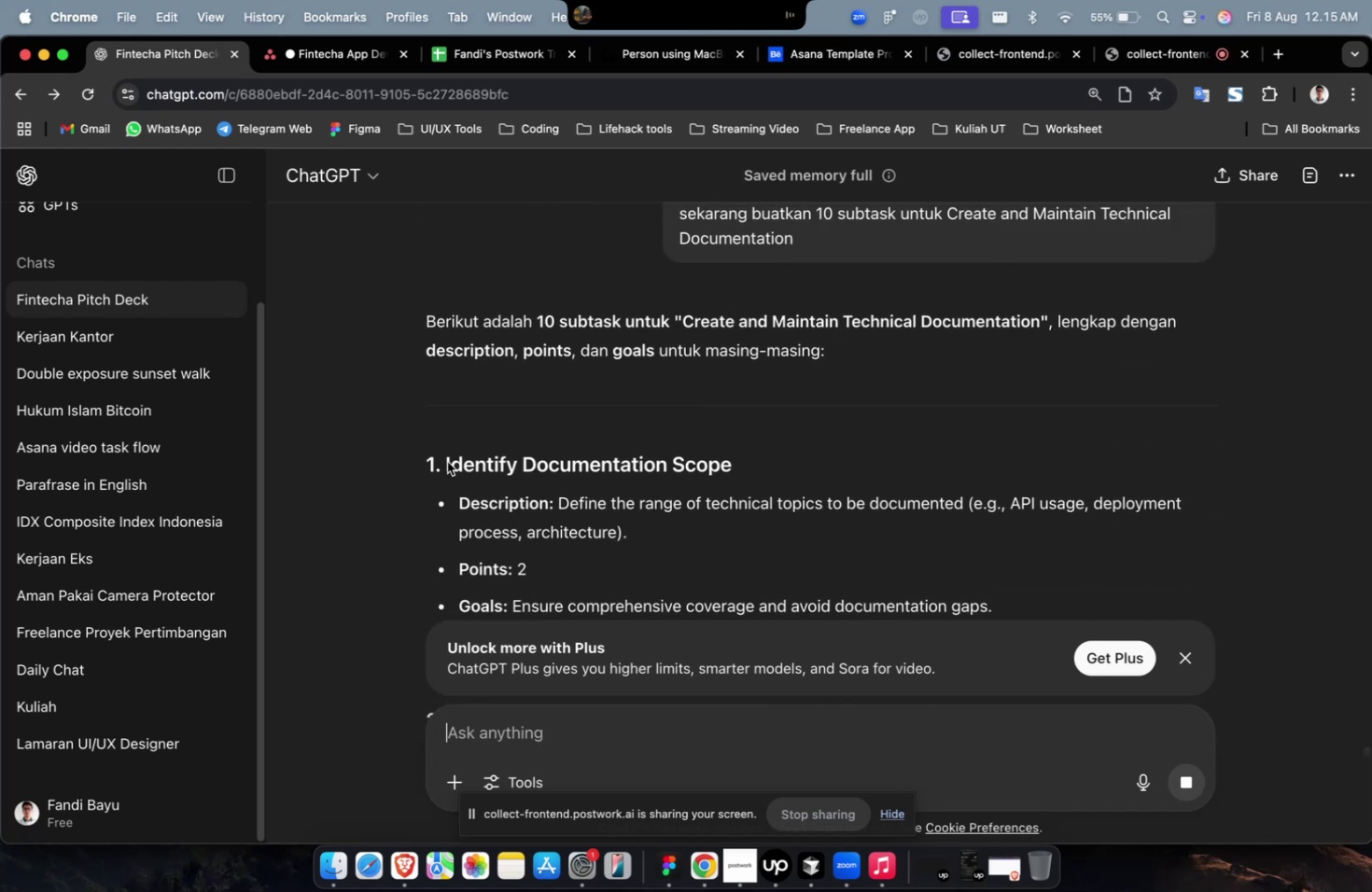 
left_click_drag(start_coordinate=[441, 460], to_coordinate=[525, 471])
 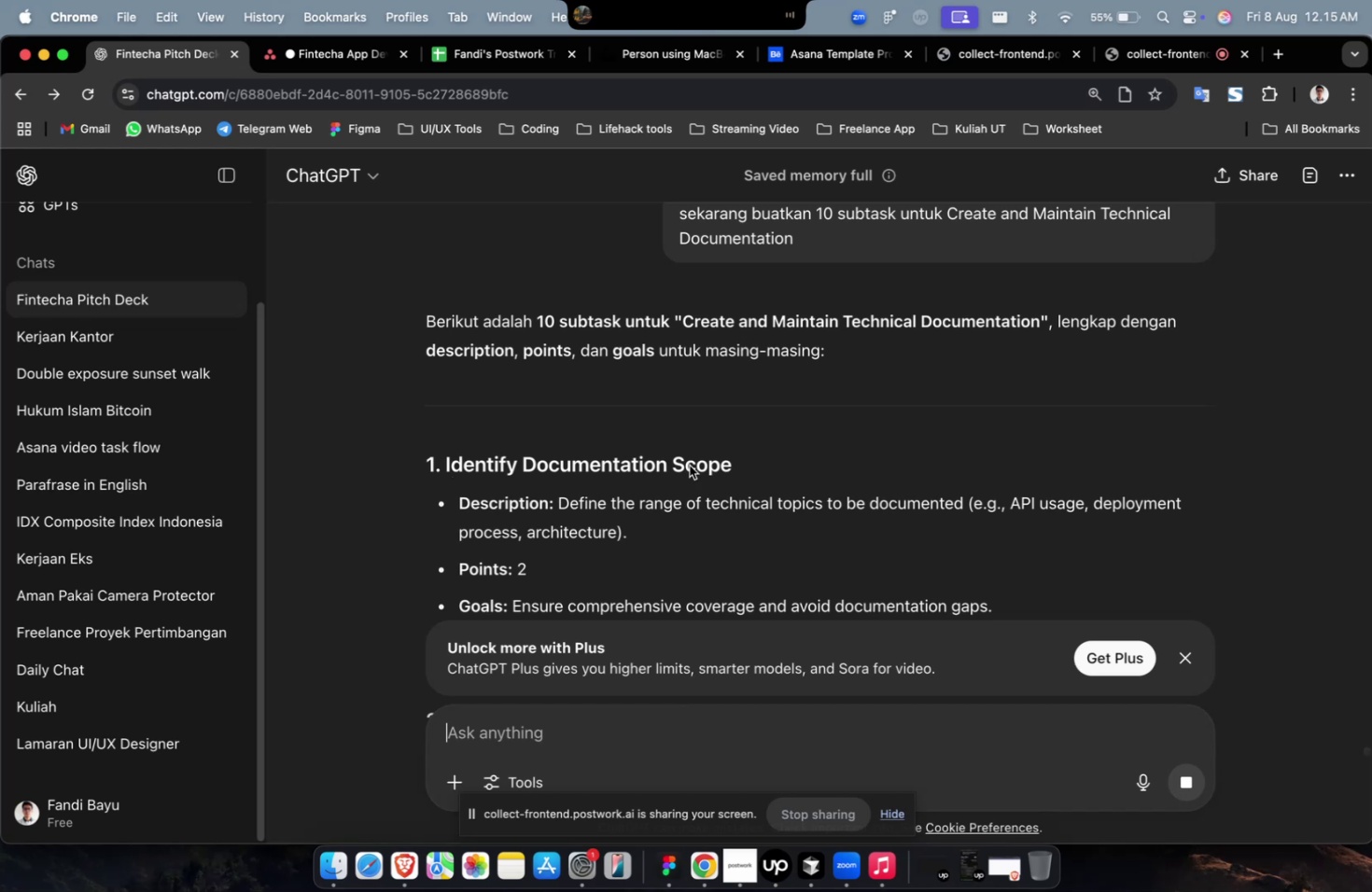 
double_click([707, 458])
 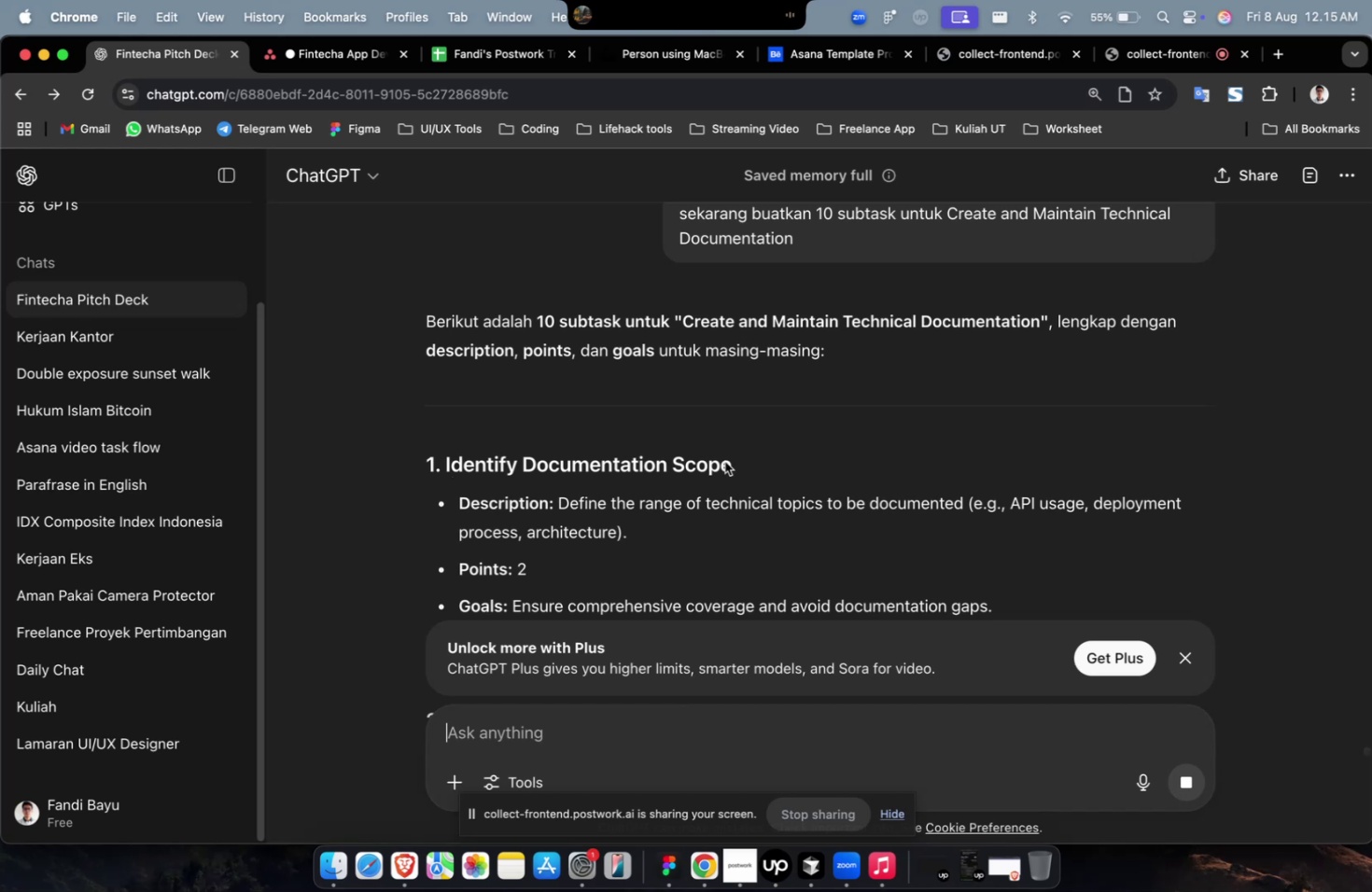 
scroll: coordinate [729, 463], scroll_direction: up, amount: 1.0
 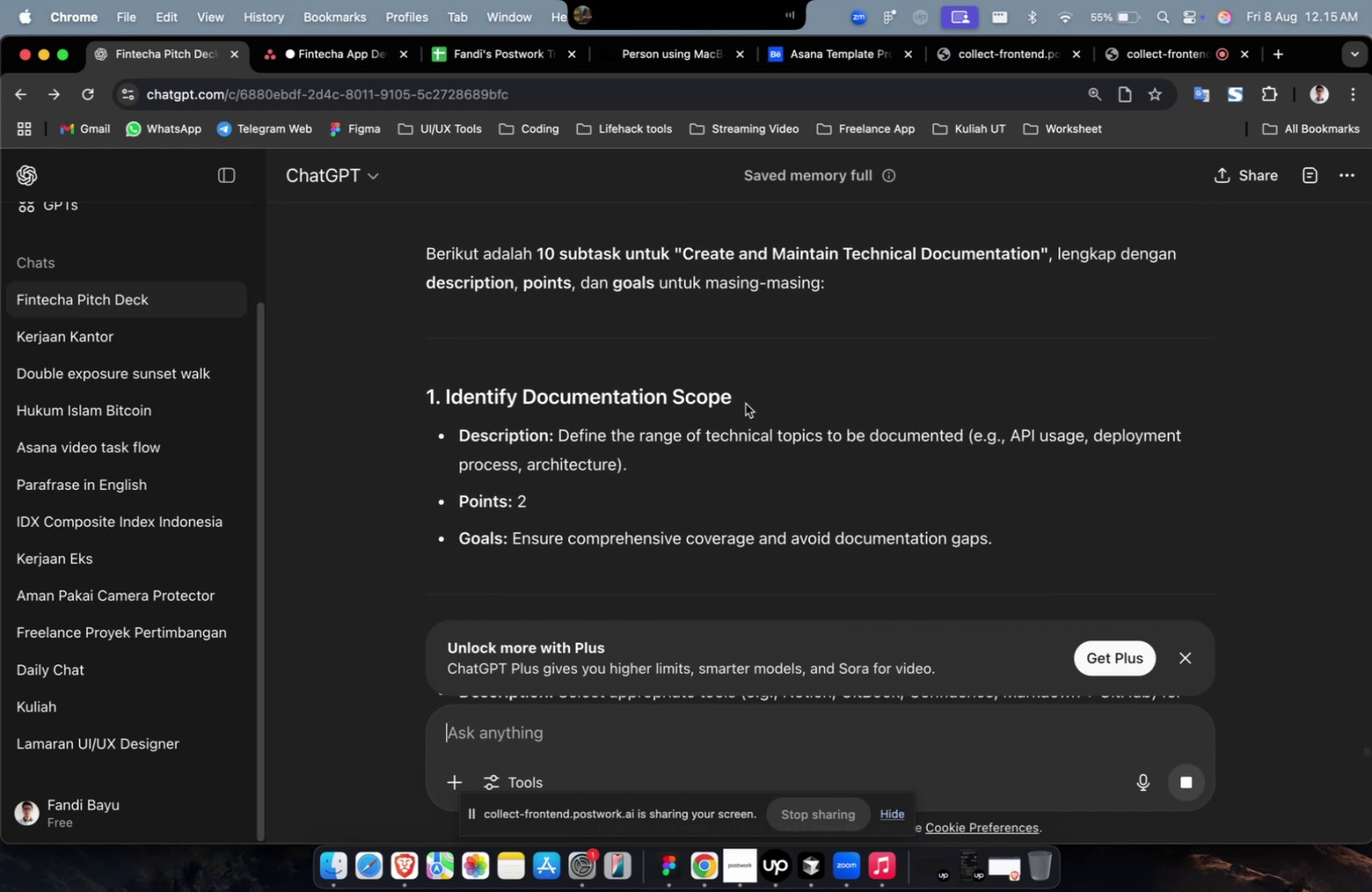 
double_click([732, 399])
 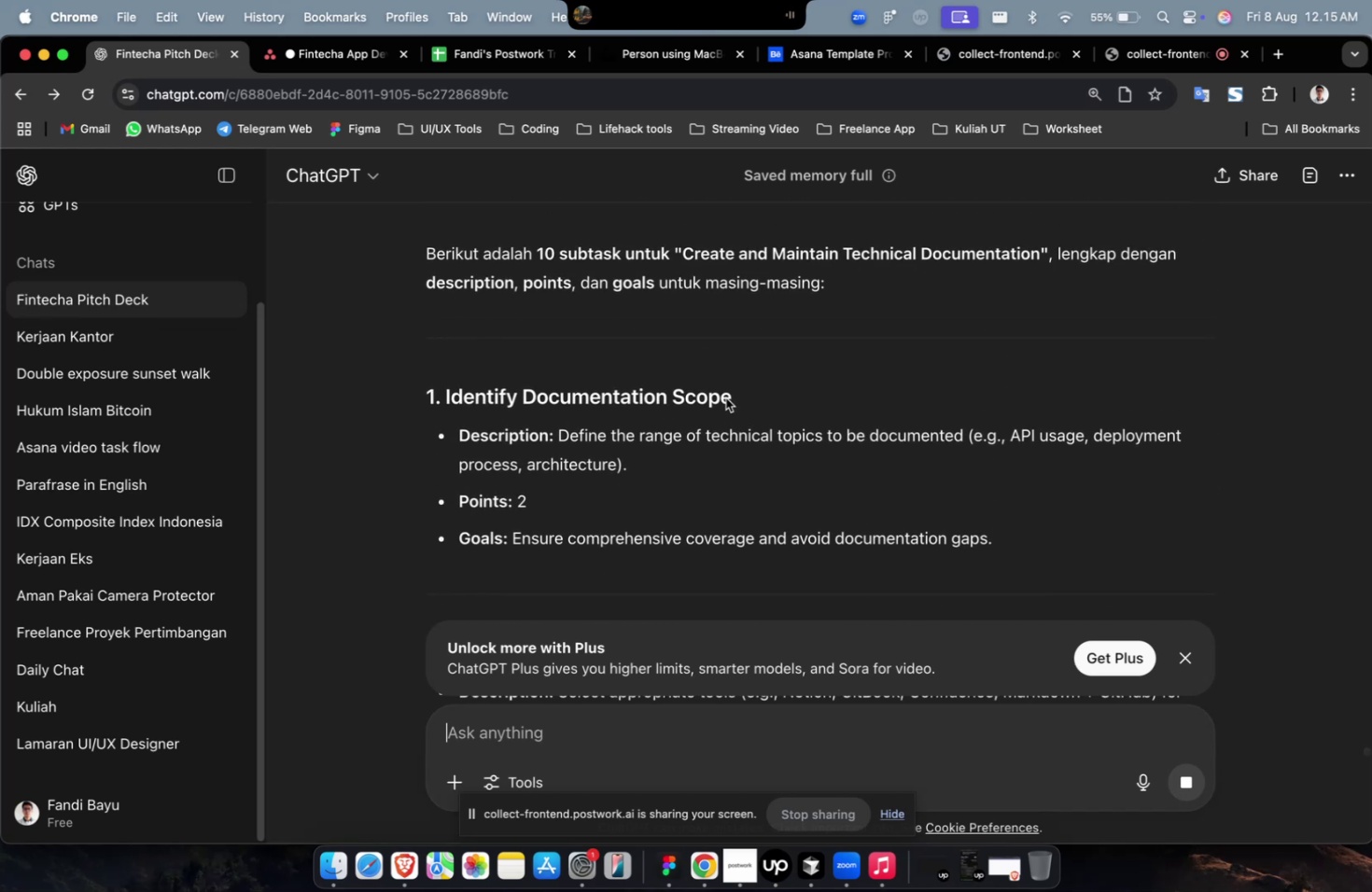 
left_click_drag(start_coordinate=[732, 396], to_coordinate=[539, 420])
 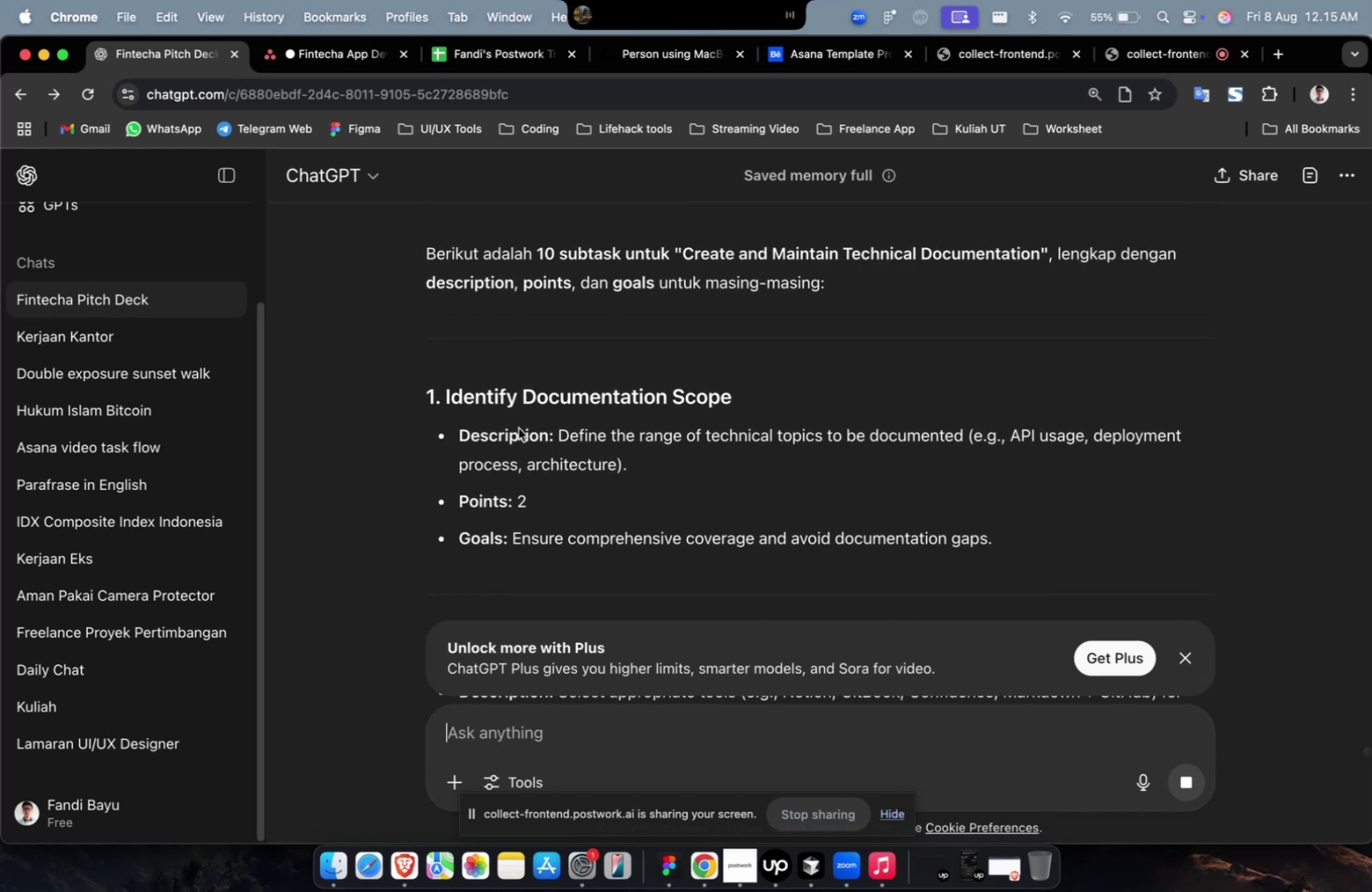 
left_click([460, 396])
 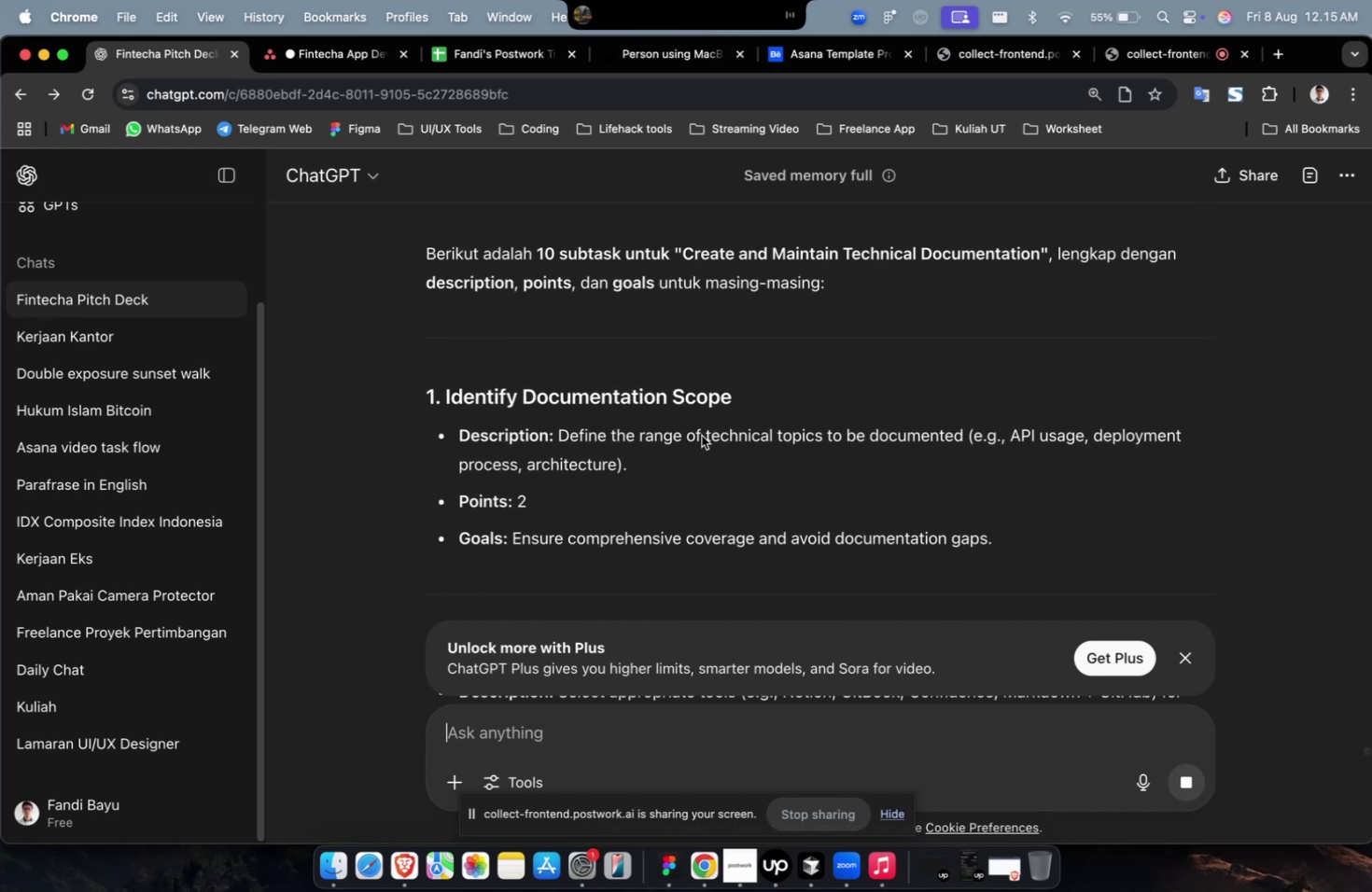 
double_click([715, 401])
 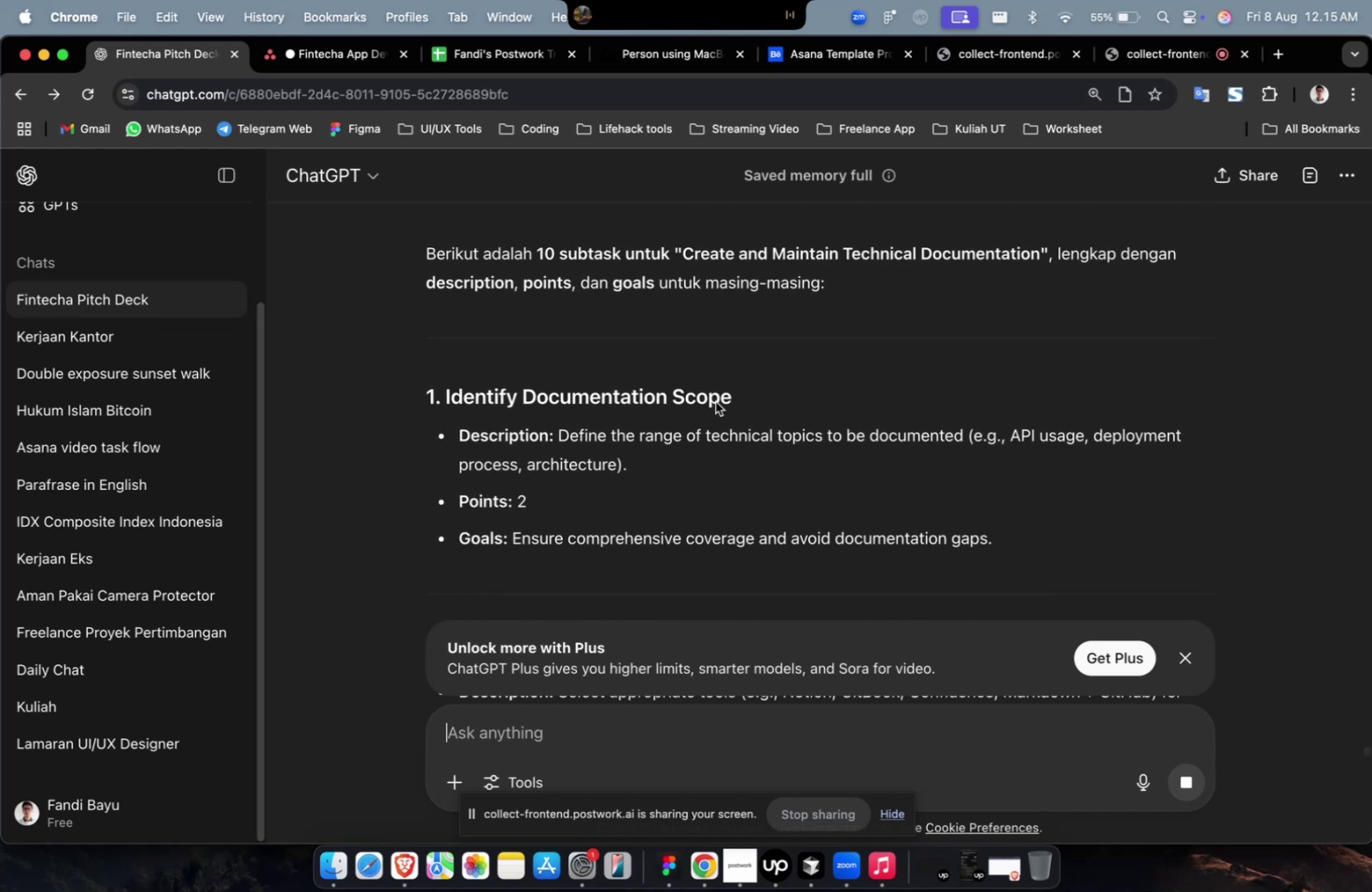 
scroll: coordinate [691, 406], scroll_direction: down, amount: 94.0
 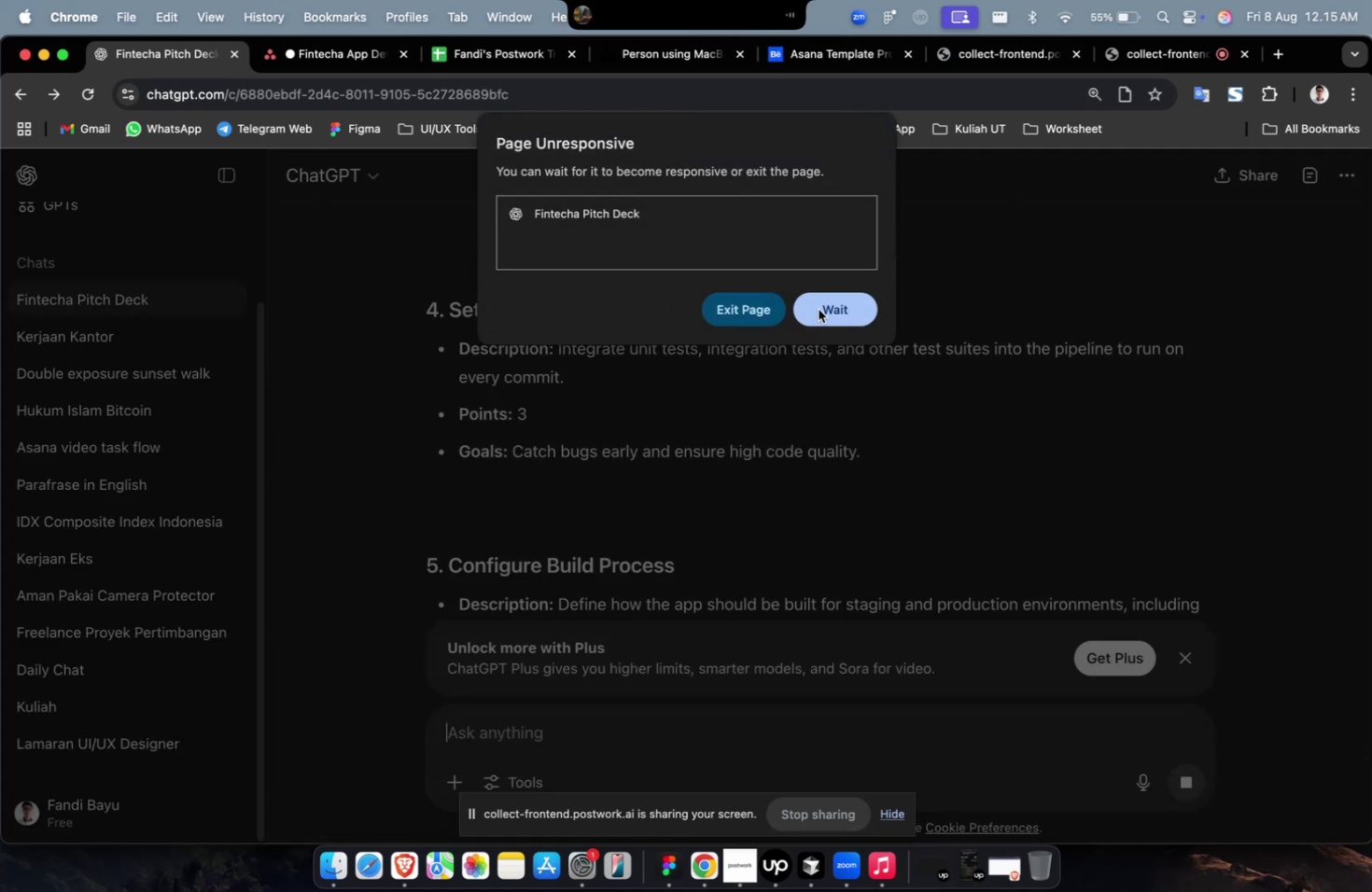 
left_click([823, 303])
 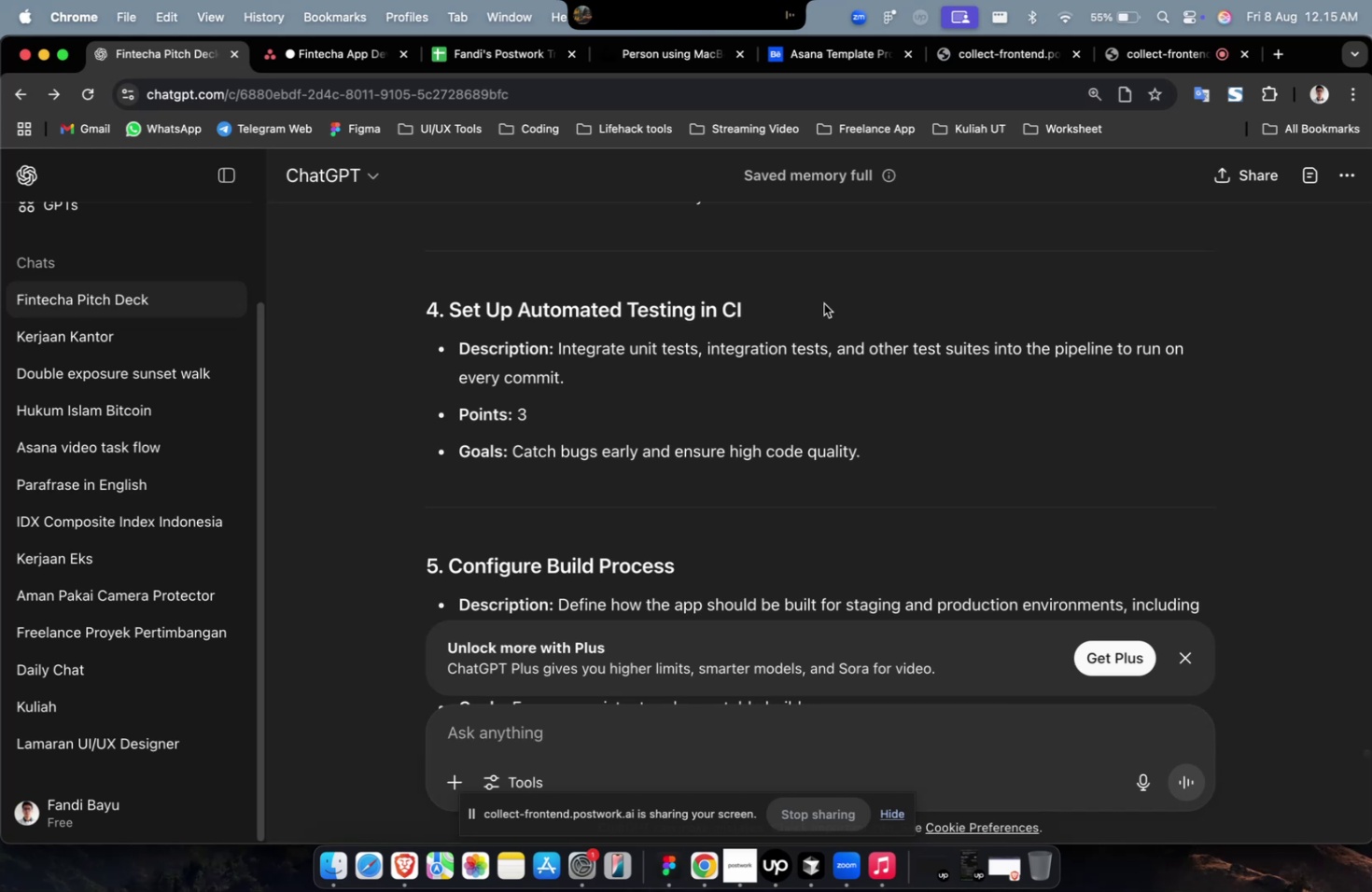 
wait(13.93)
 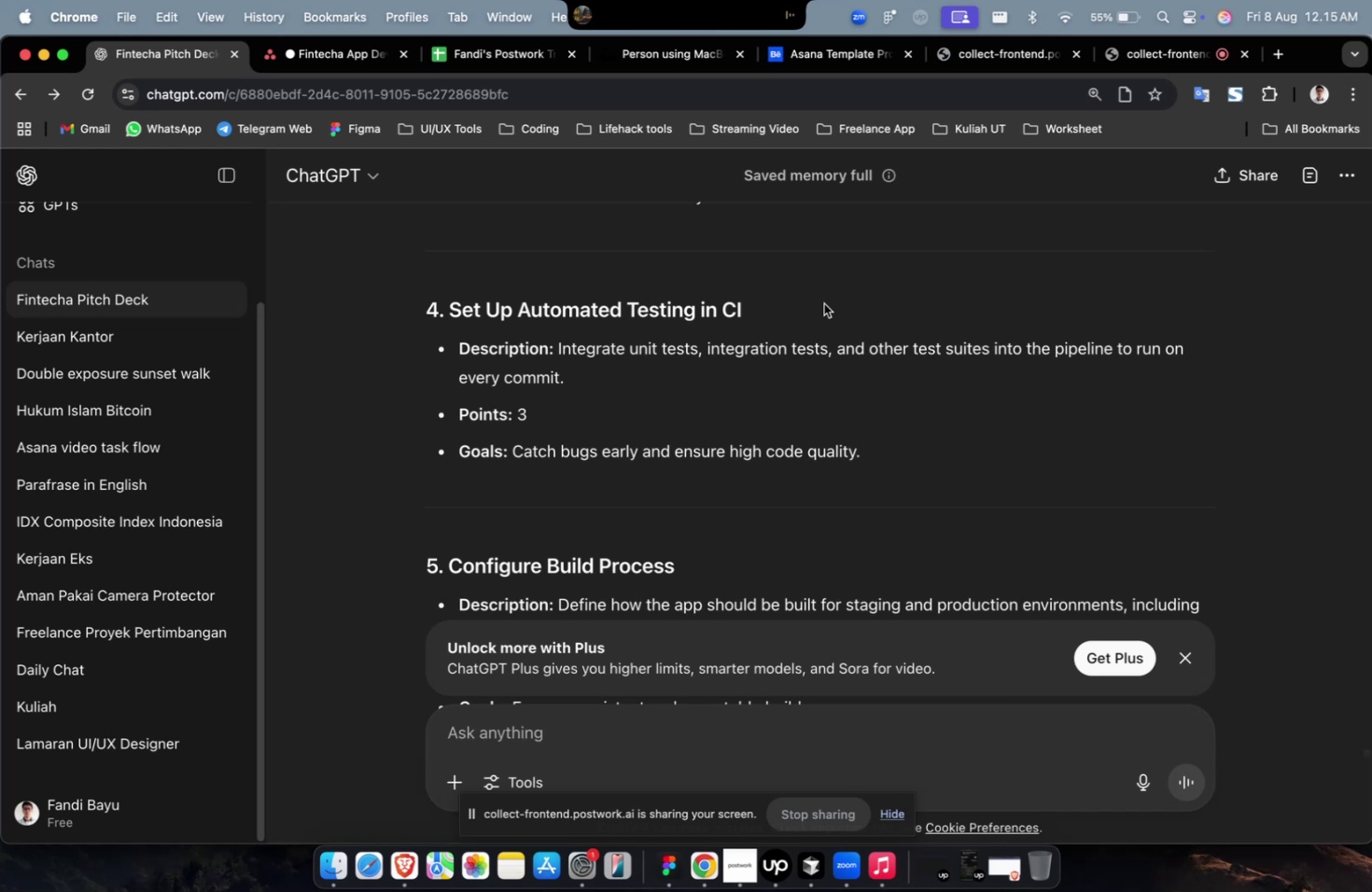 
scroll: coordinate [823, 380], scroll_direction: up, amount: 11.0
 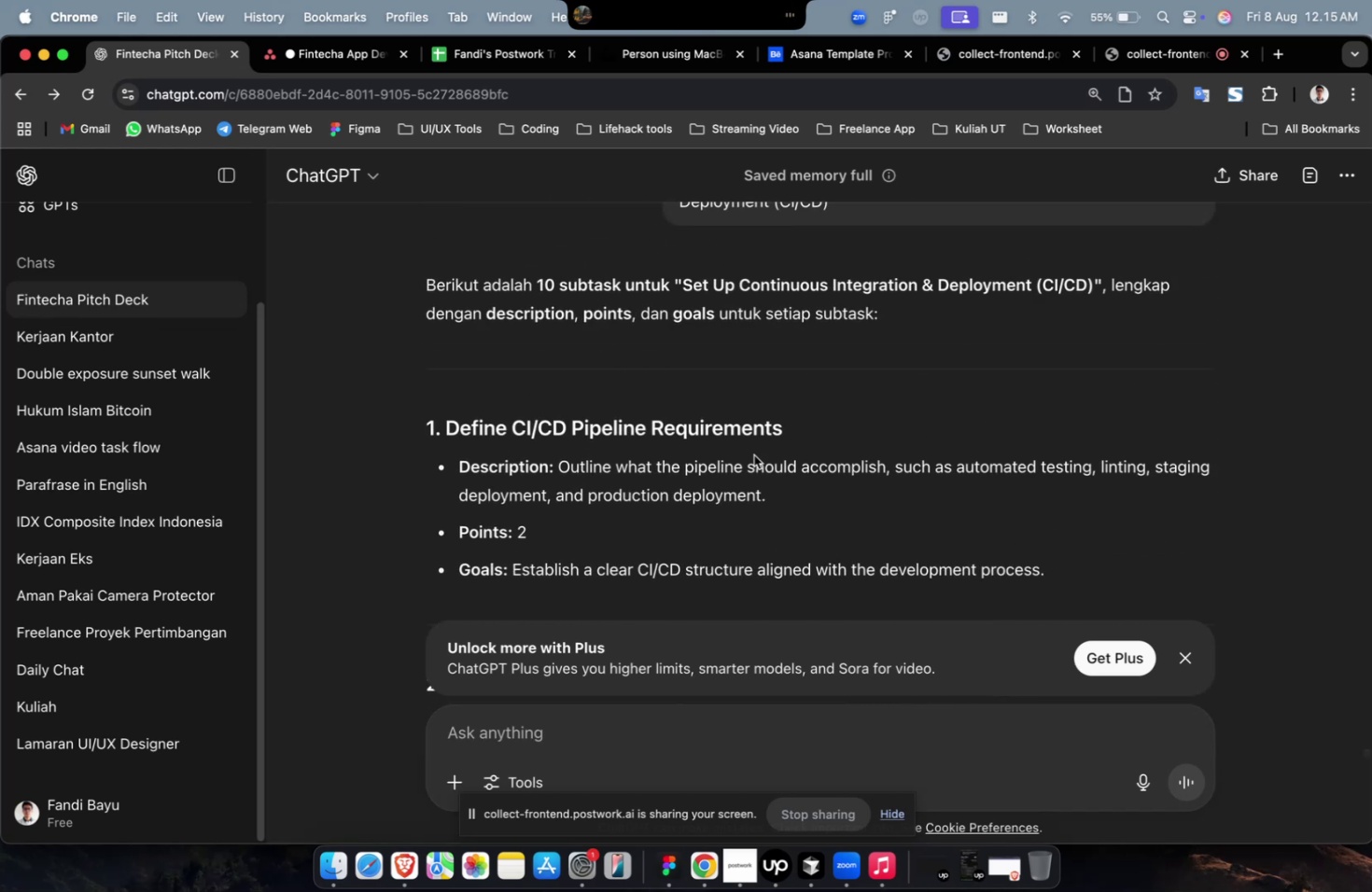 
left_click_drag(start_coordinate=[788, 437], to_coordinate=[448, 432])
 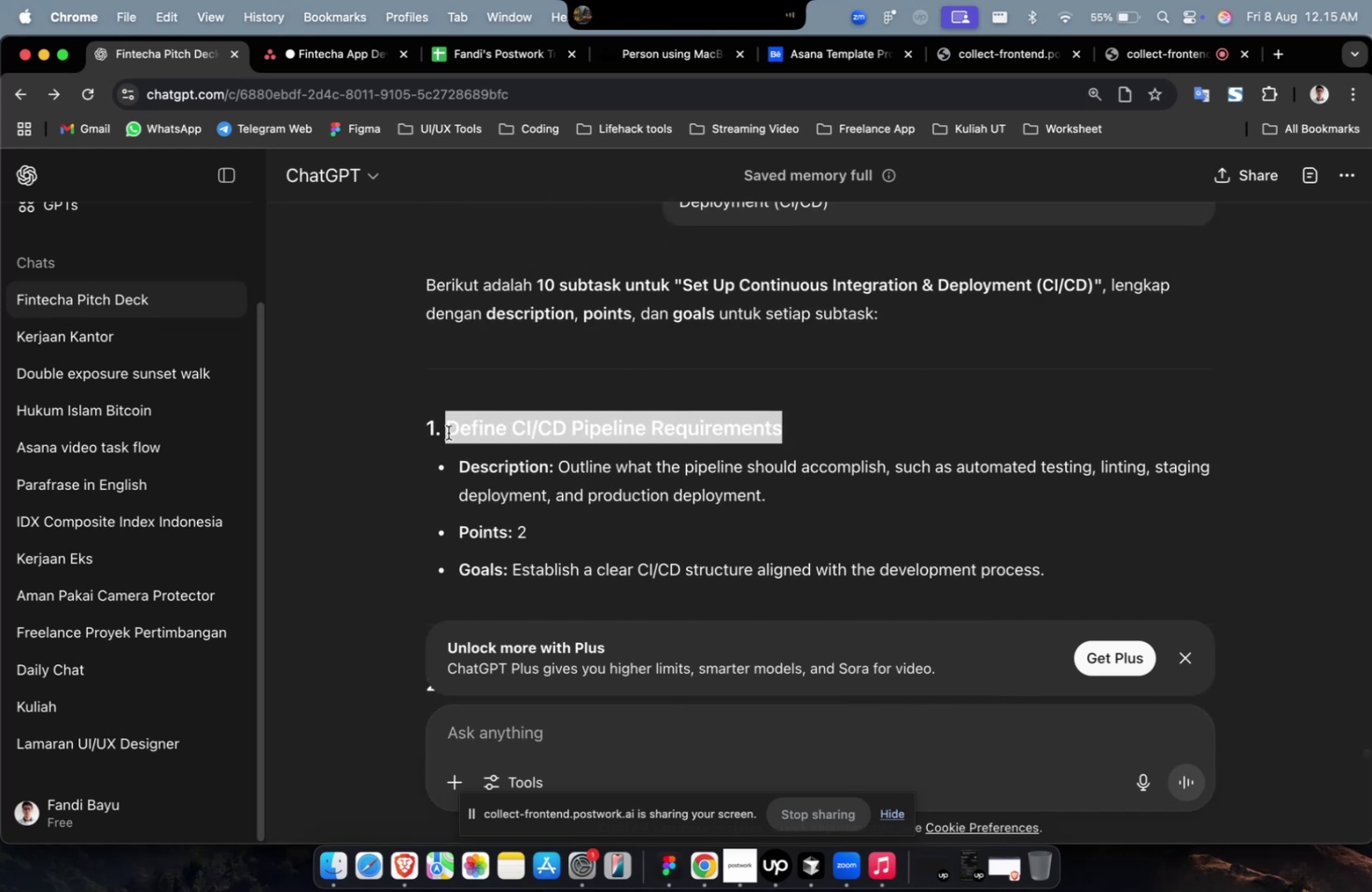 
key(Meta+CommandLeft)
 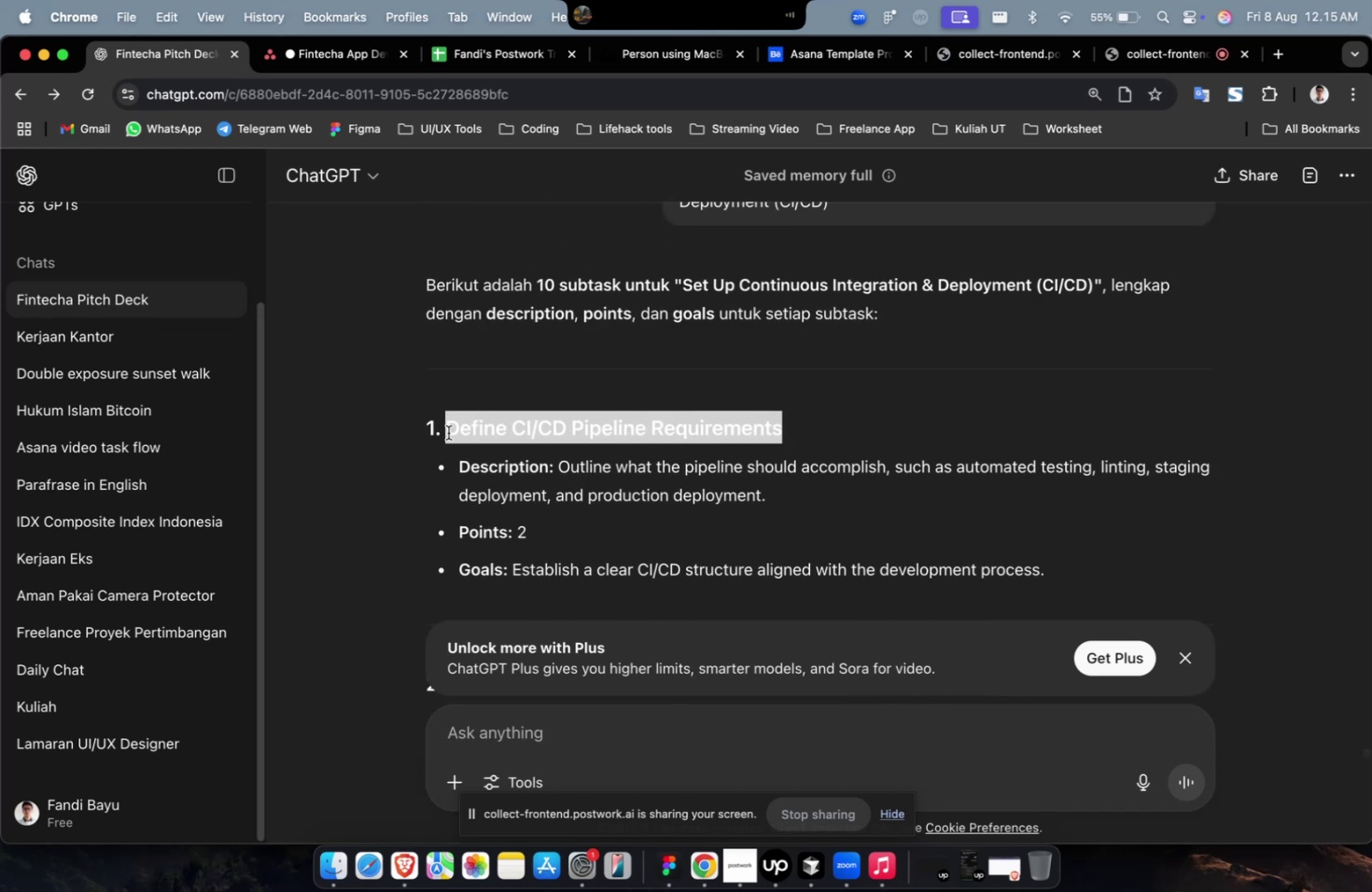 
key(Meta+C)
 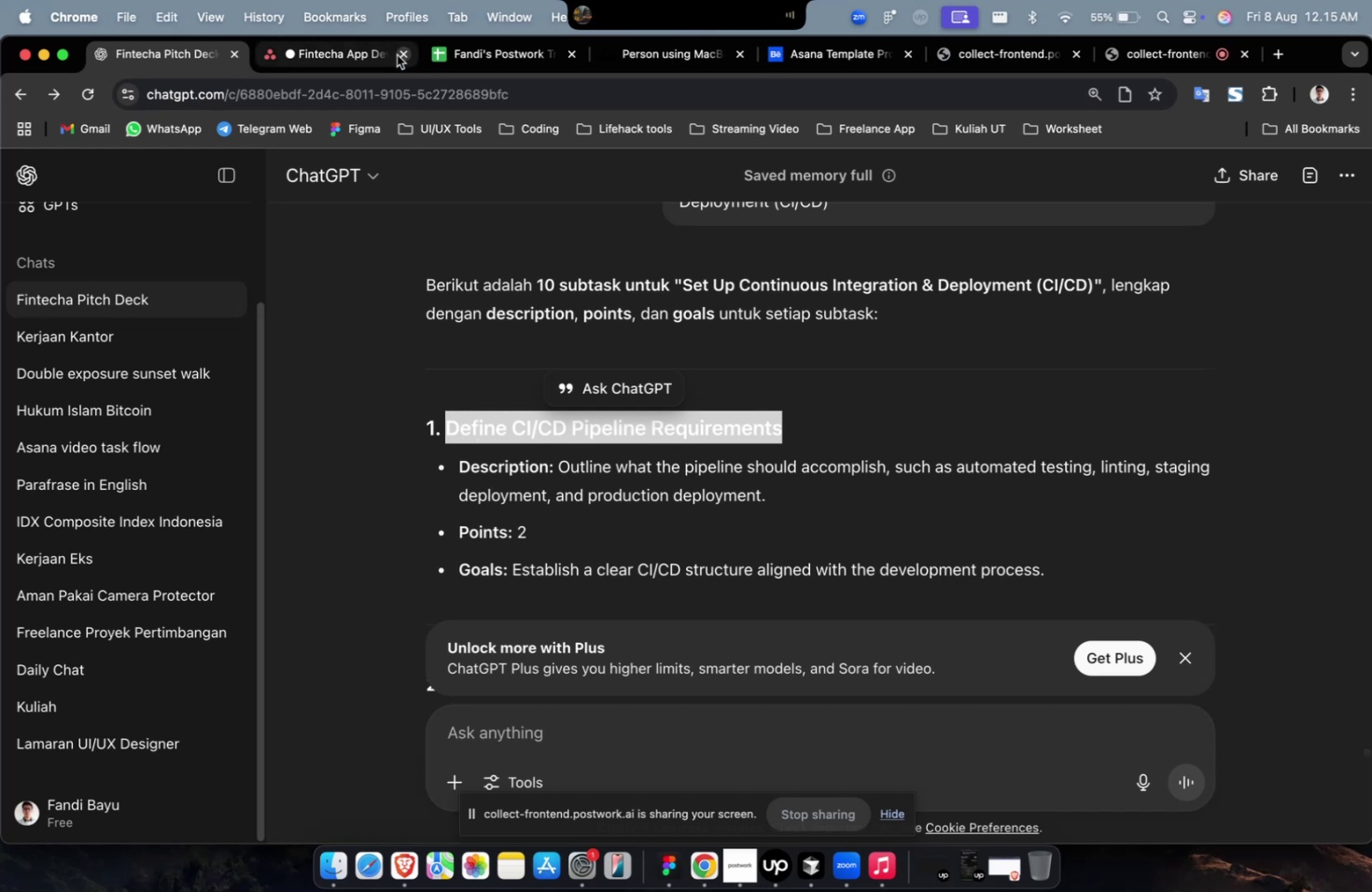 
left_click([363, 55])
 